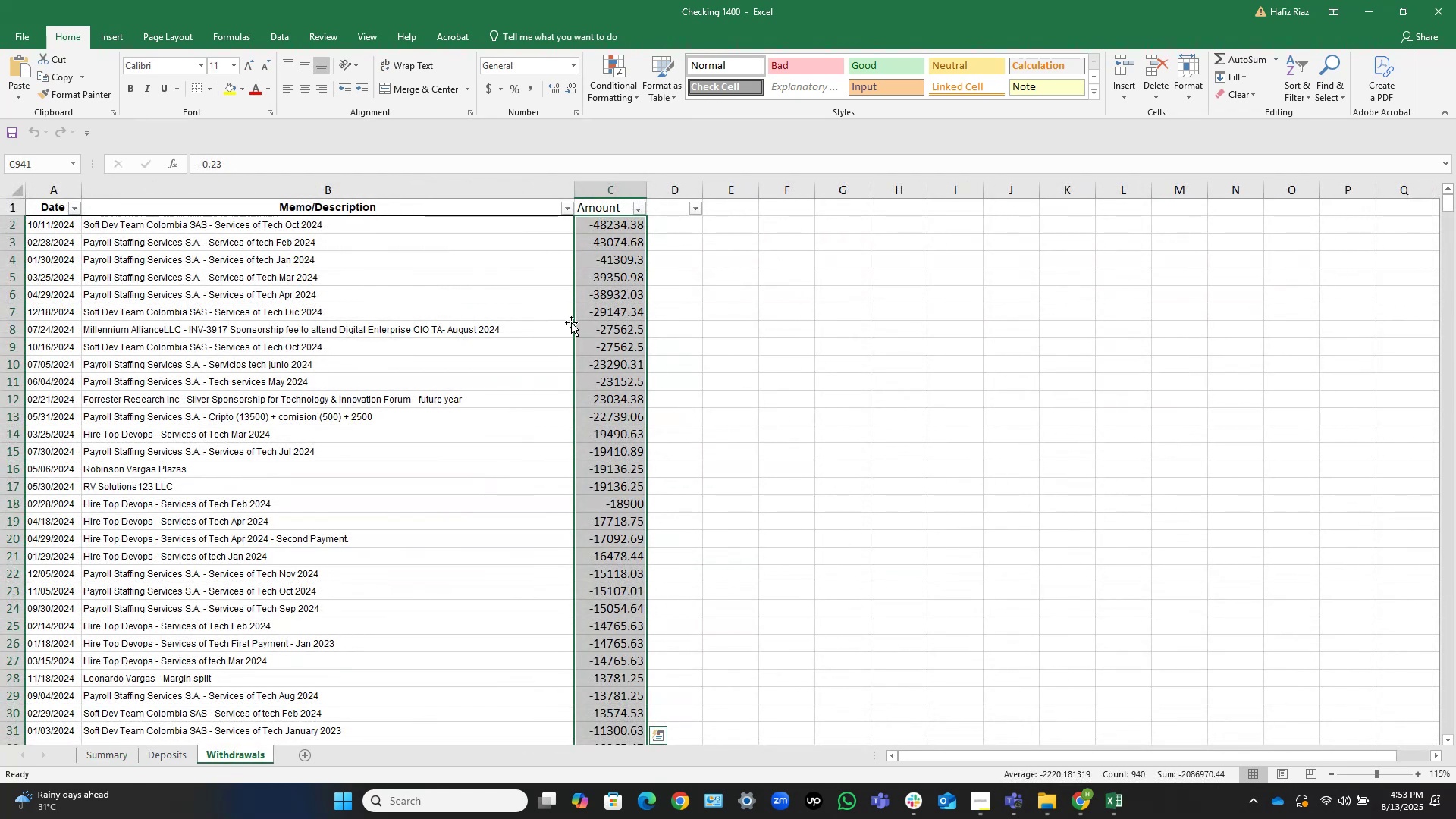 
scroll: coordinate [269, 212], scroll_direction: up, amount: 3.0
 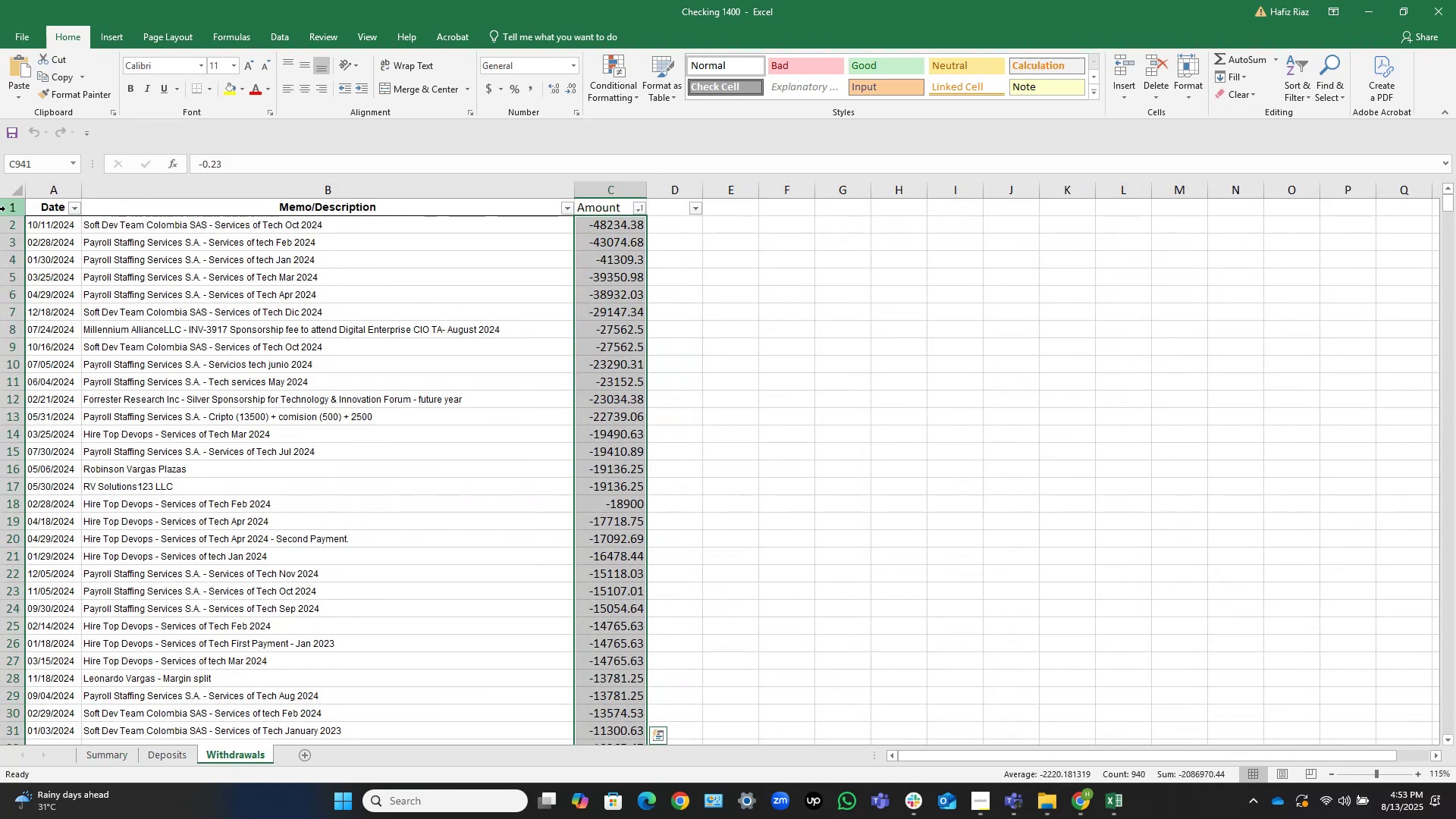 
left_click([5, 209])
 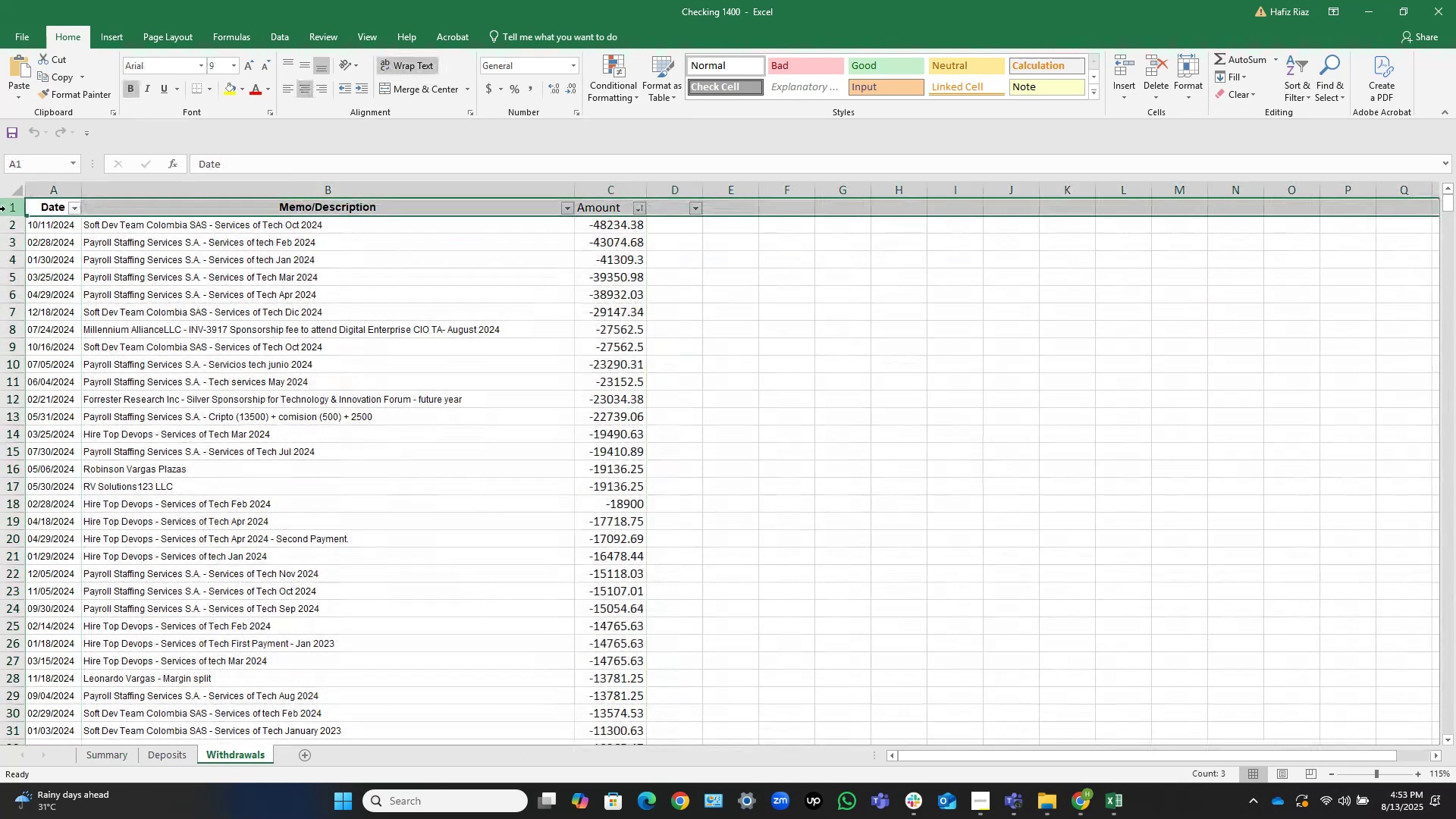 
key(Control+Shift+L)
 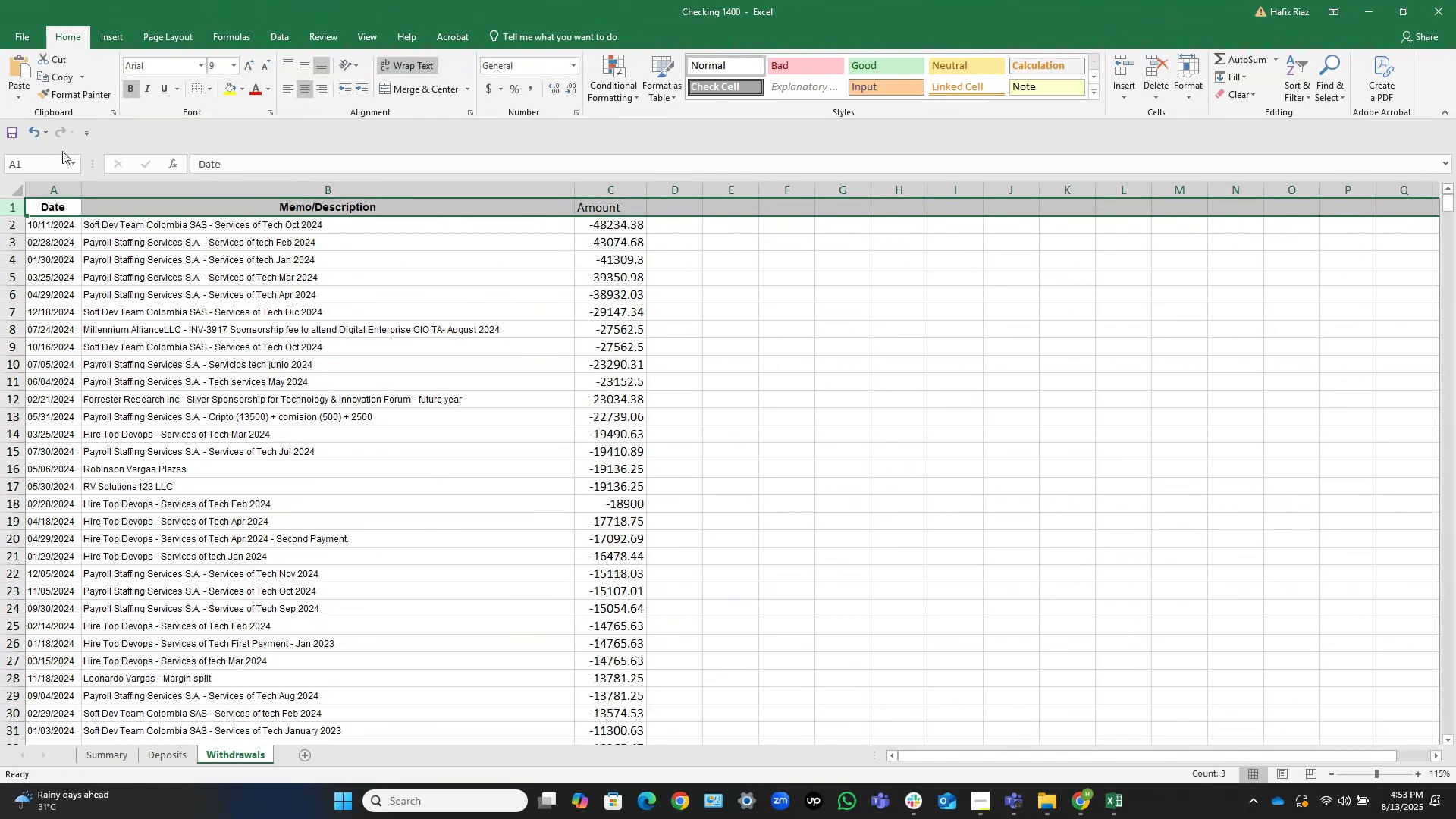 
wait(5.51)
 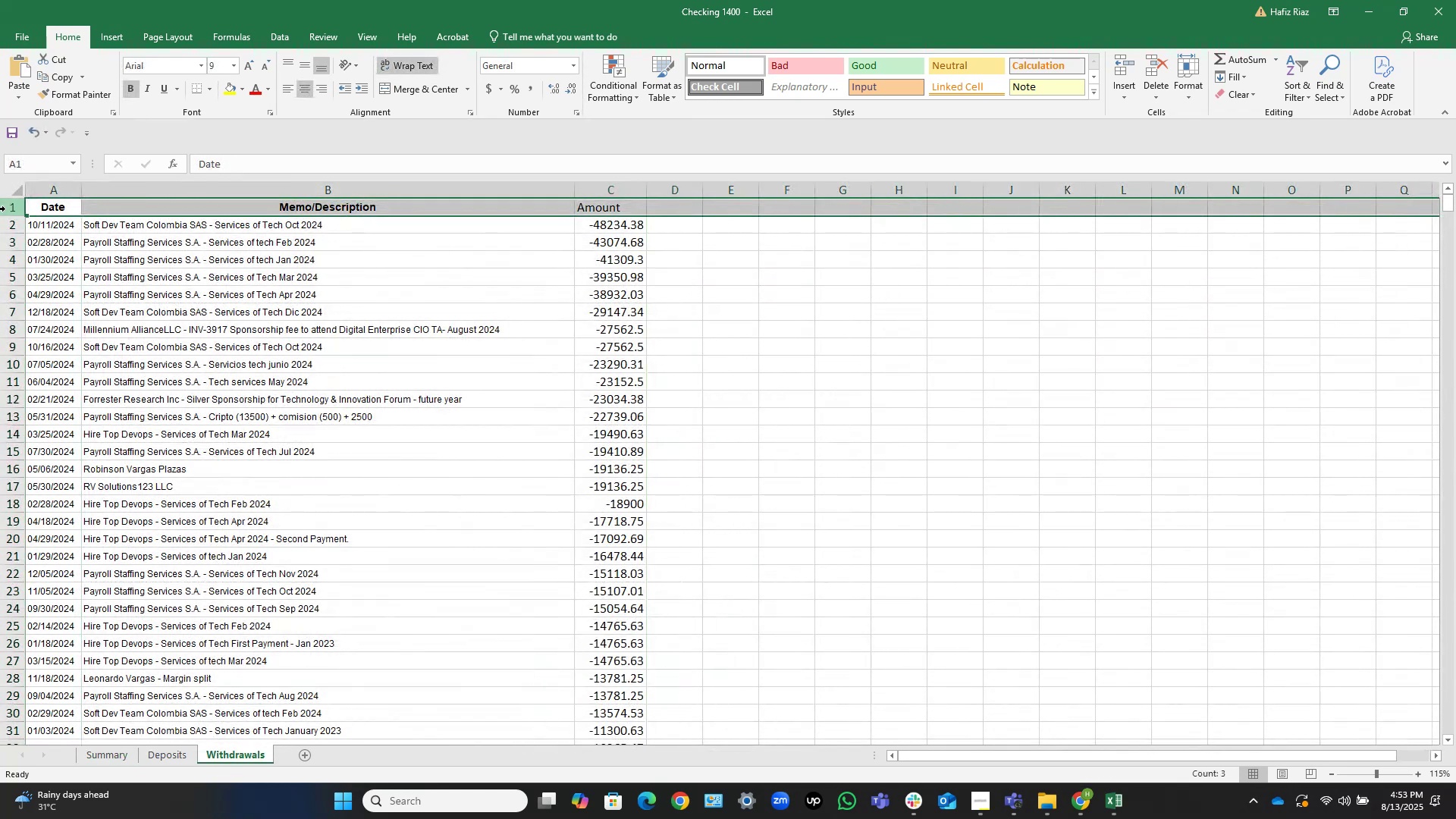 
key(ArrowRight)
 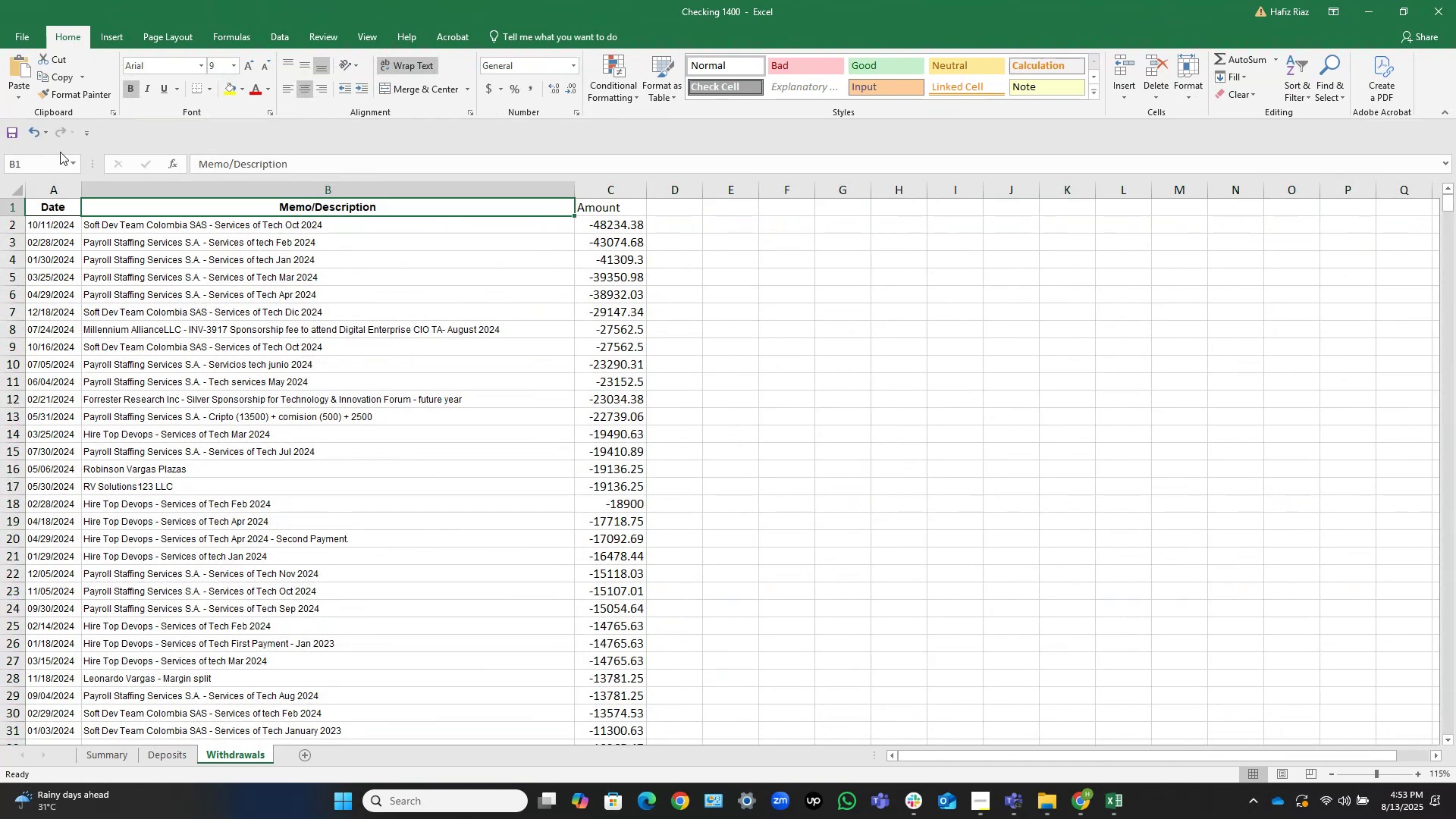 
key(ArrowLeft)
 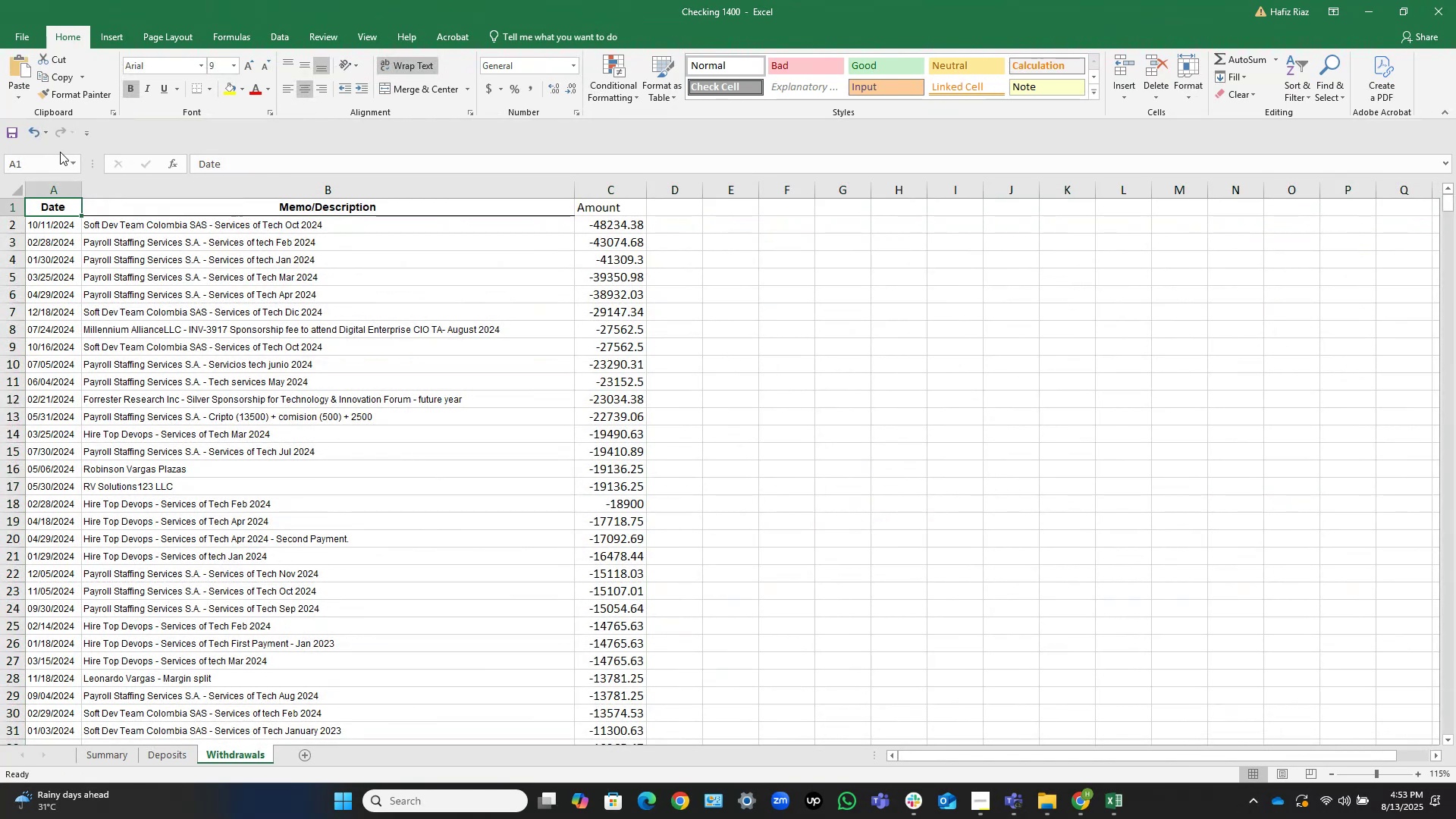 
key(Control+Shift+ArrowRight)
 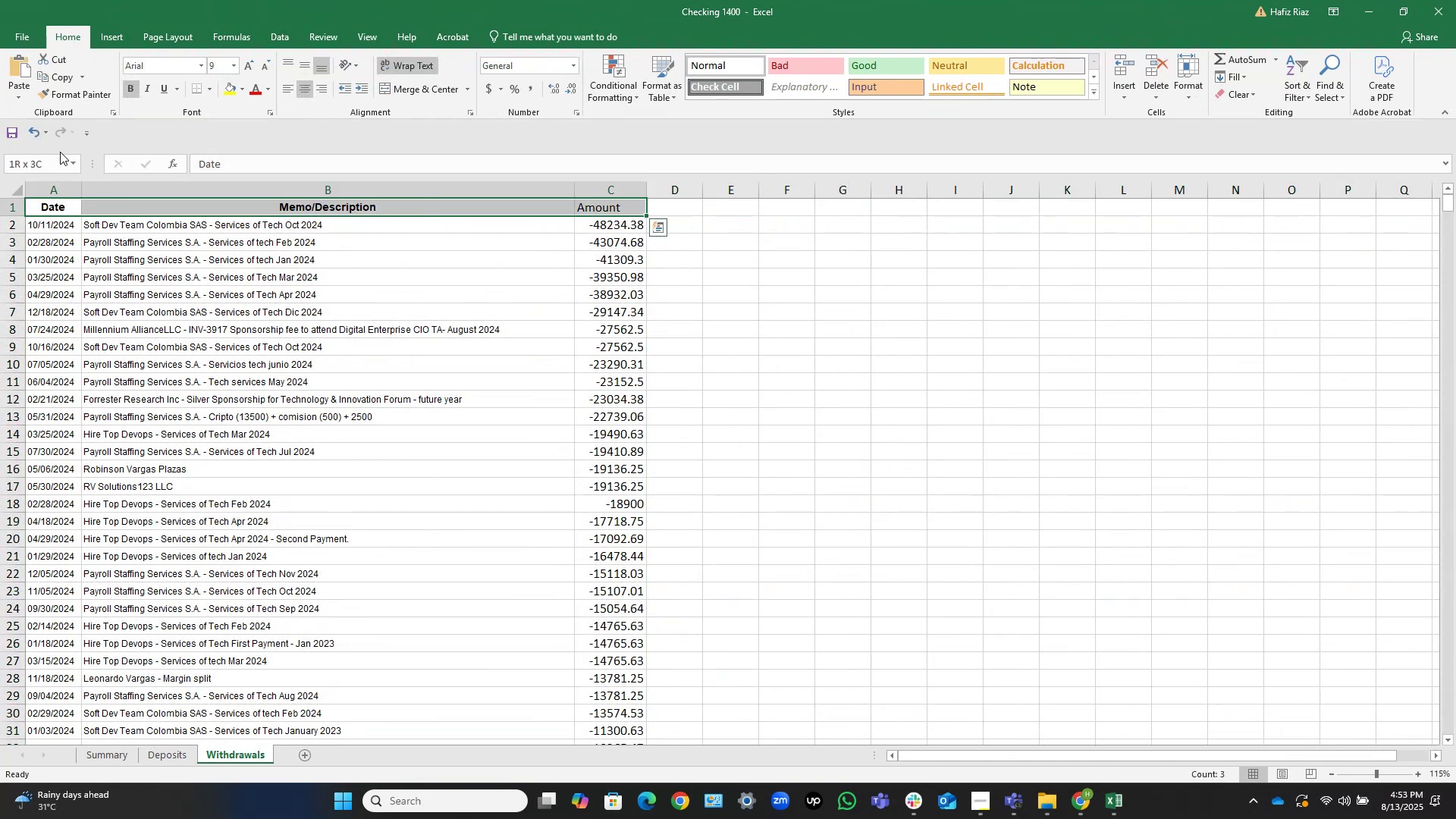 
key(Control+Shift+ArrowDown)
 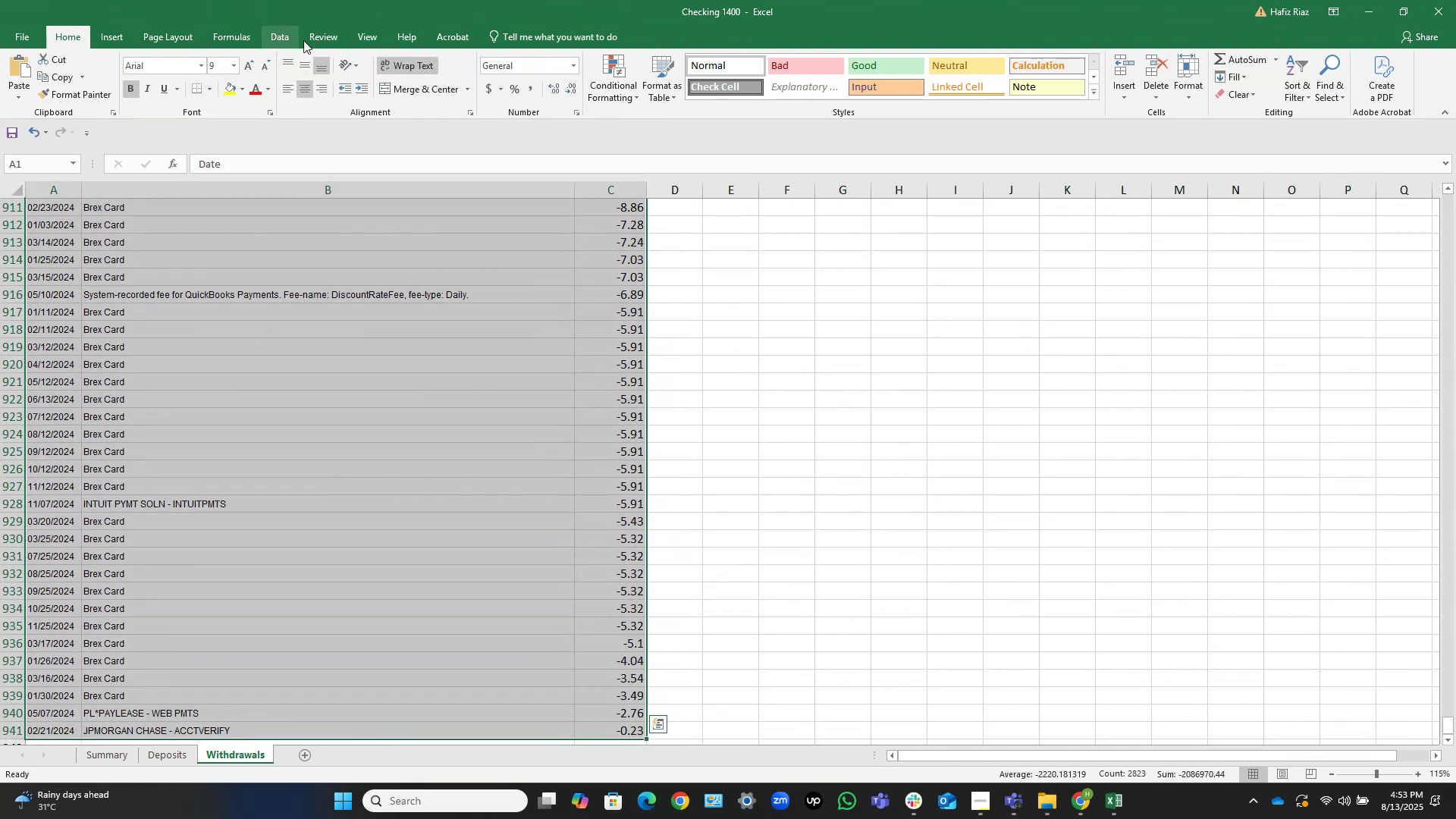 
left_click([404, 69])
 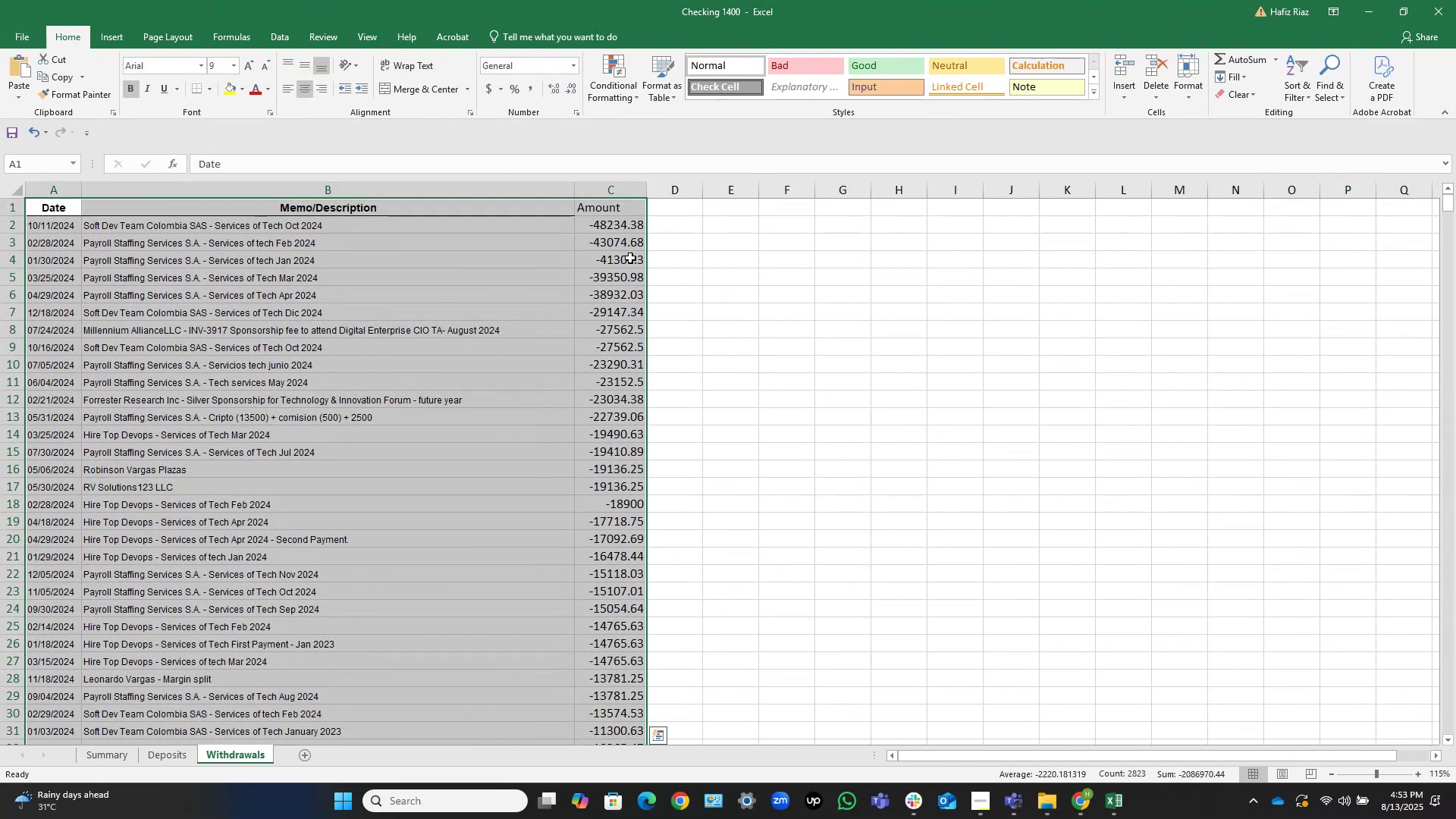 
left_click([669, 211])
 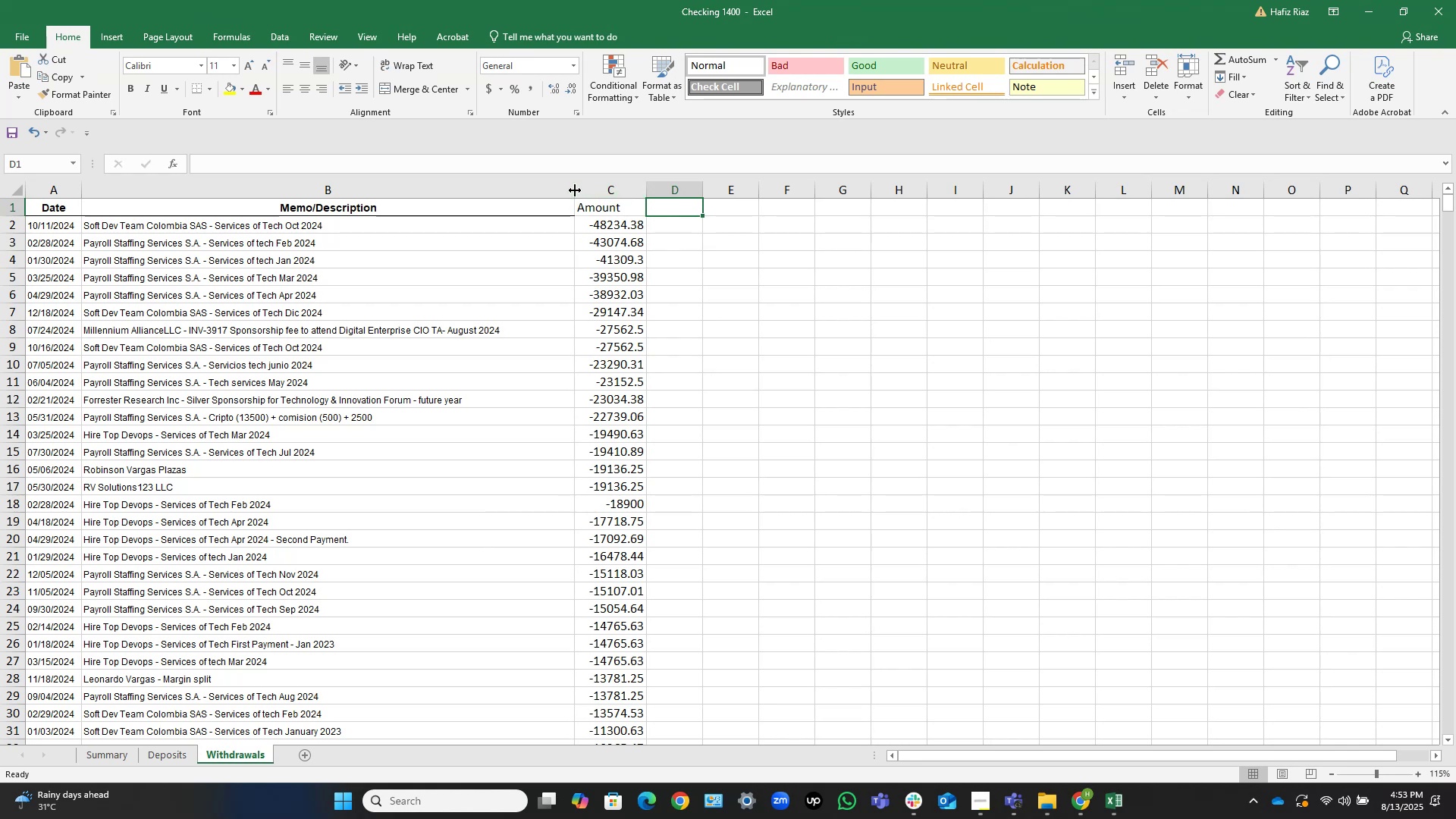 
double_click([575, 190])
 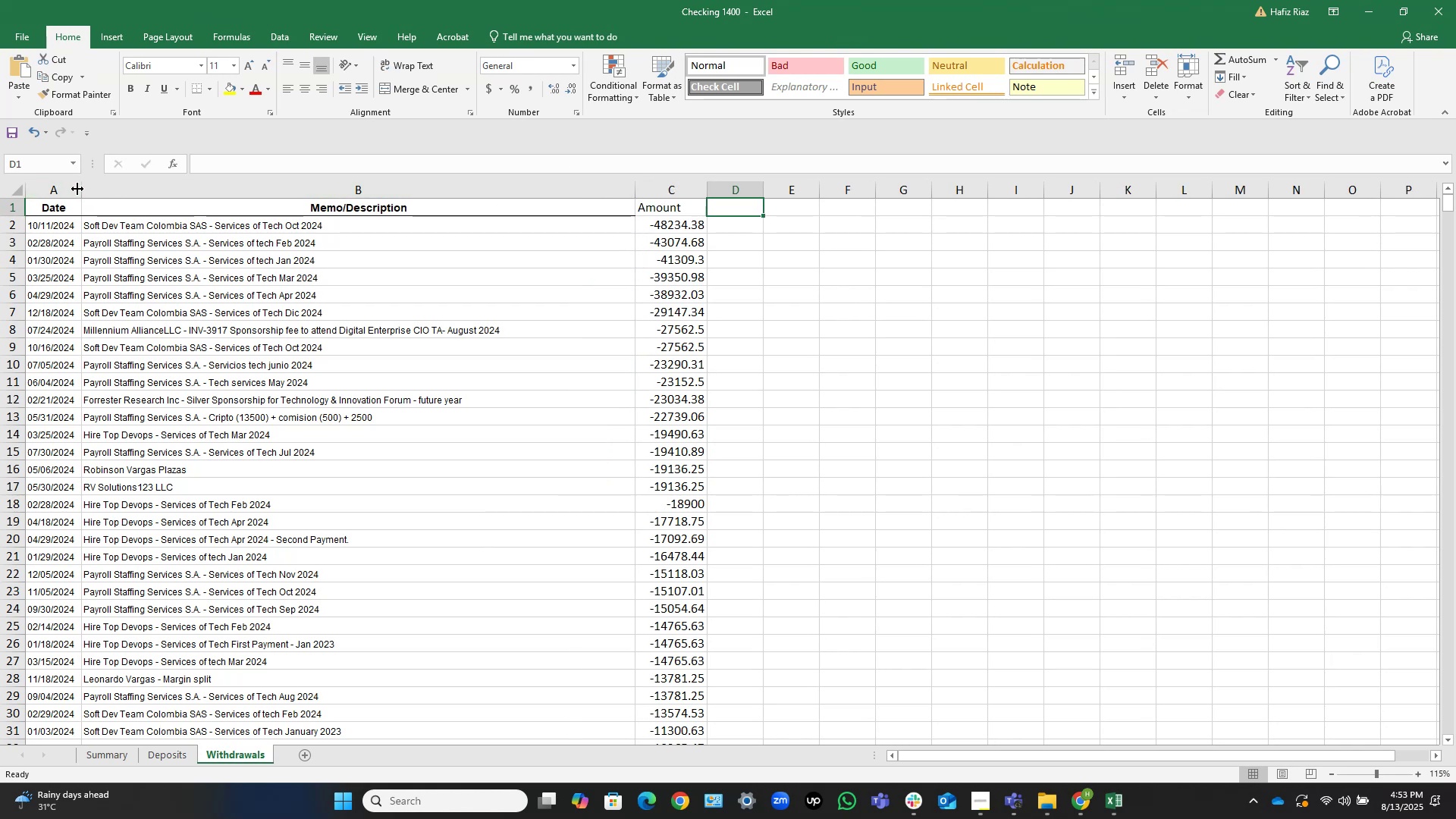 
double_click([82, 190])
 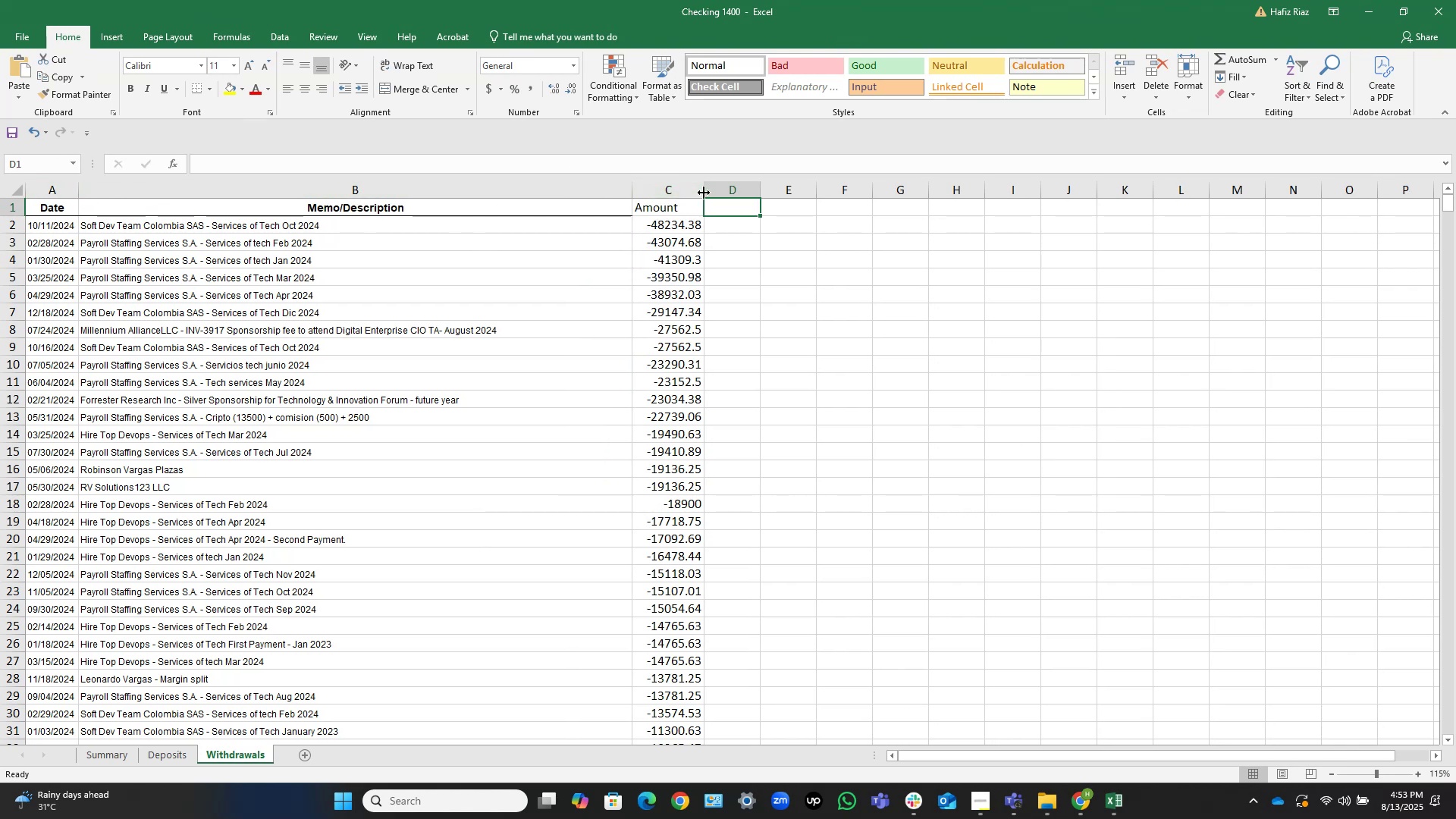 
double_click([704, 193])
 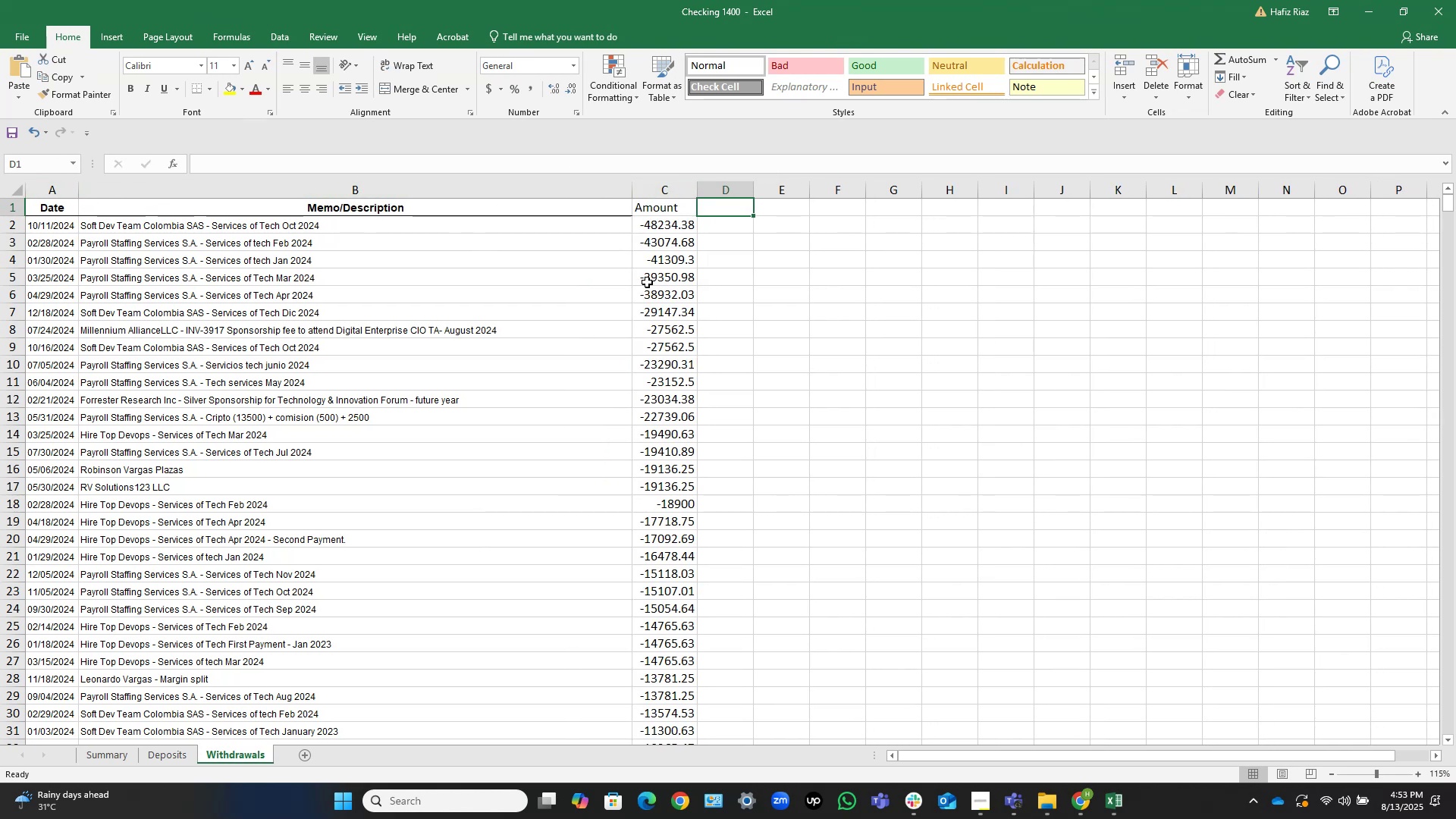 
scroll: coordinate [609, 278], scroll_direction: up, amount: 5.0
 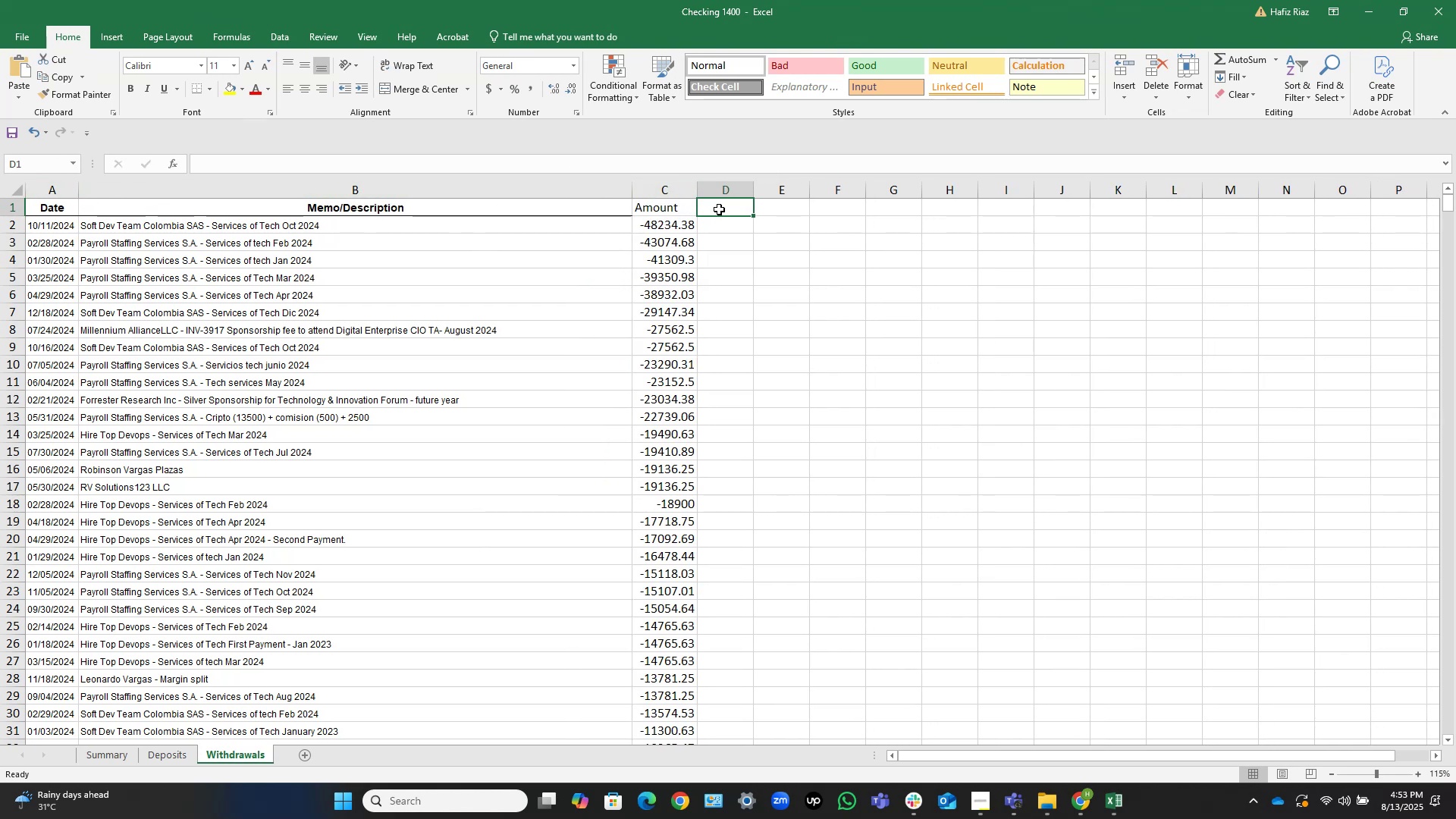 
key(Control+S)
 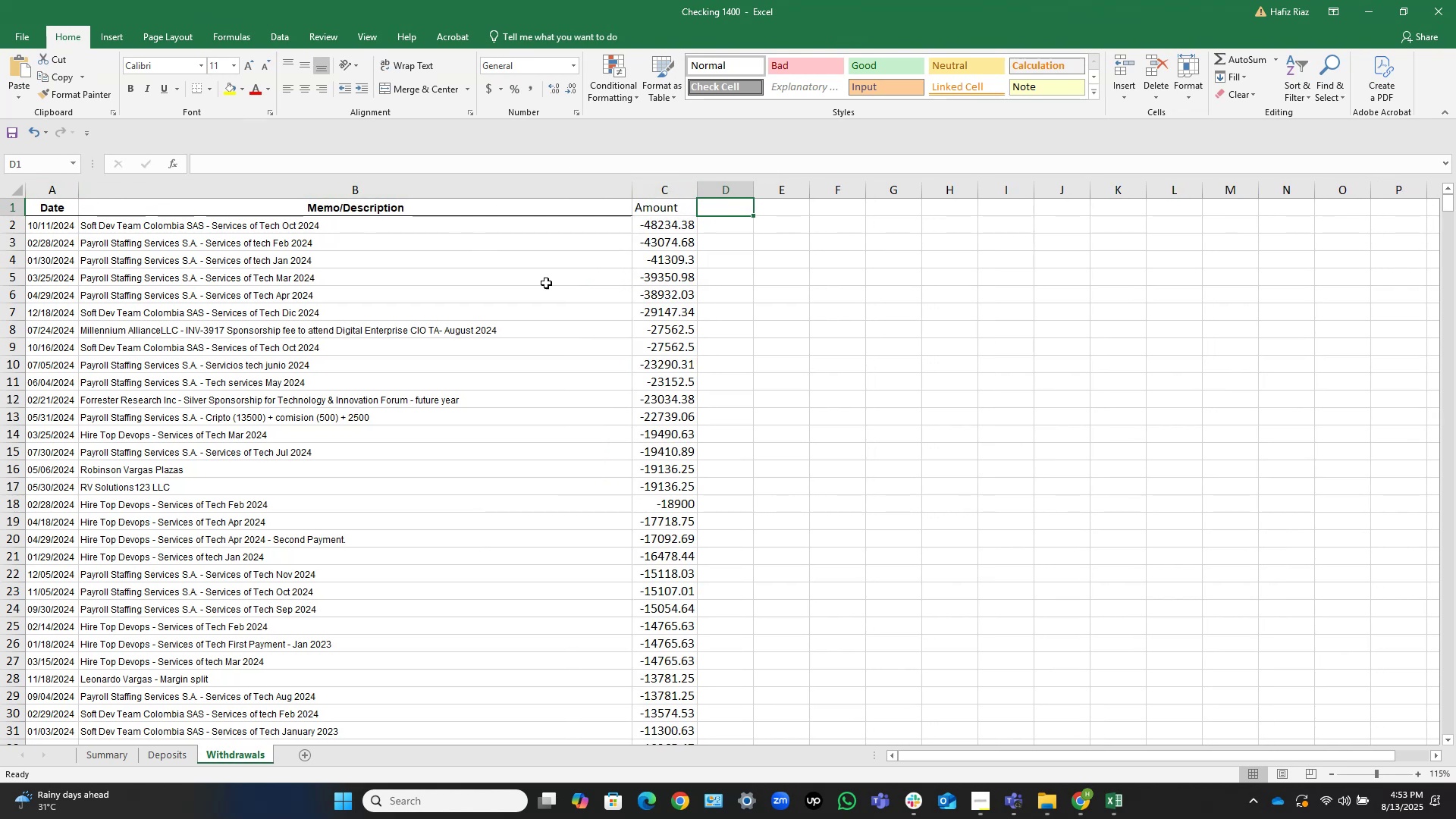 
scroll: coordinate [466, 337], scroll_direction: up, amount: 5.0
 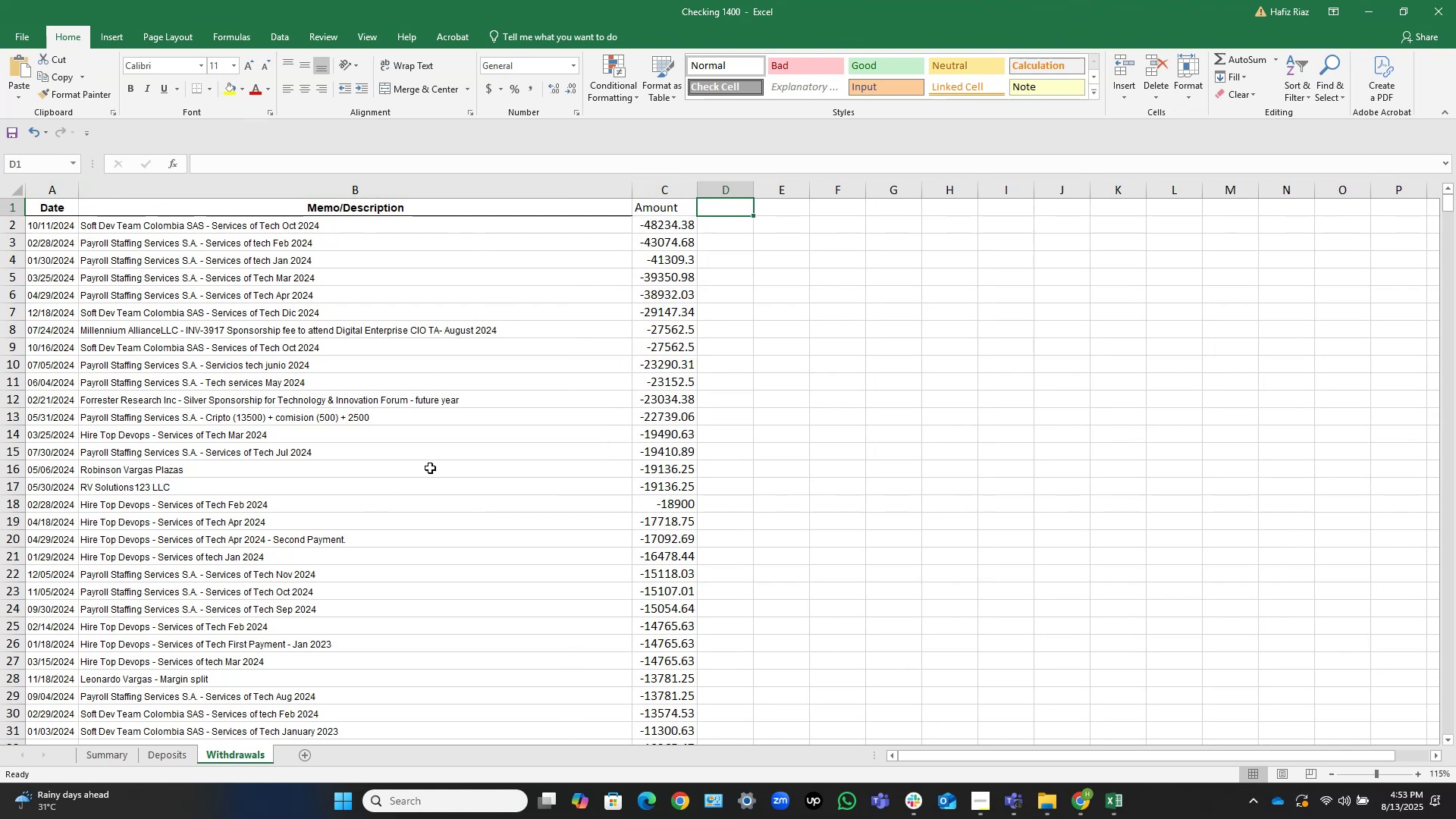 
scroll: coordinate [431, 440], scroll_direction: down, amount: 4.0
 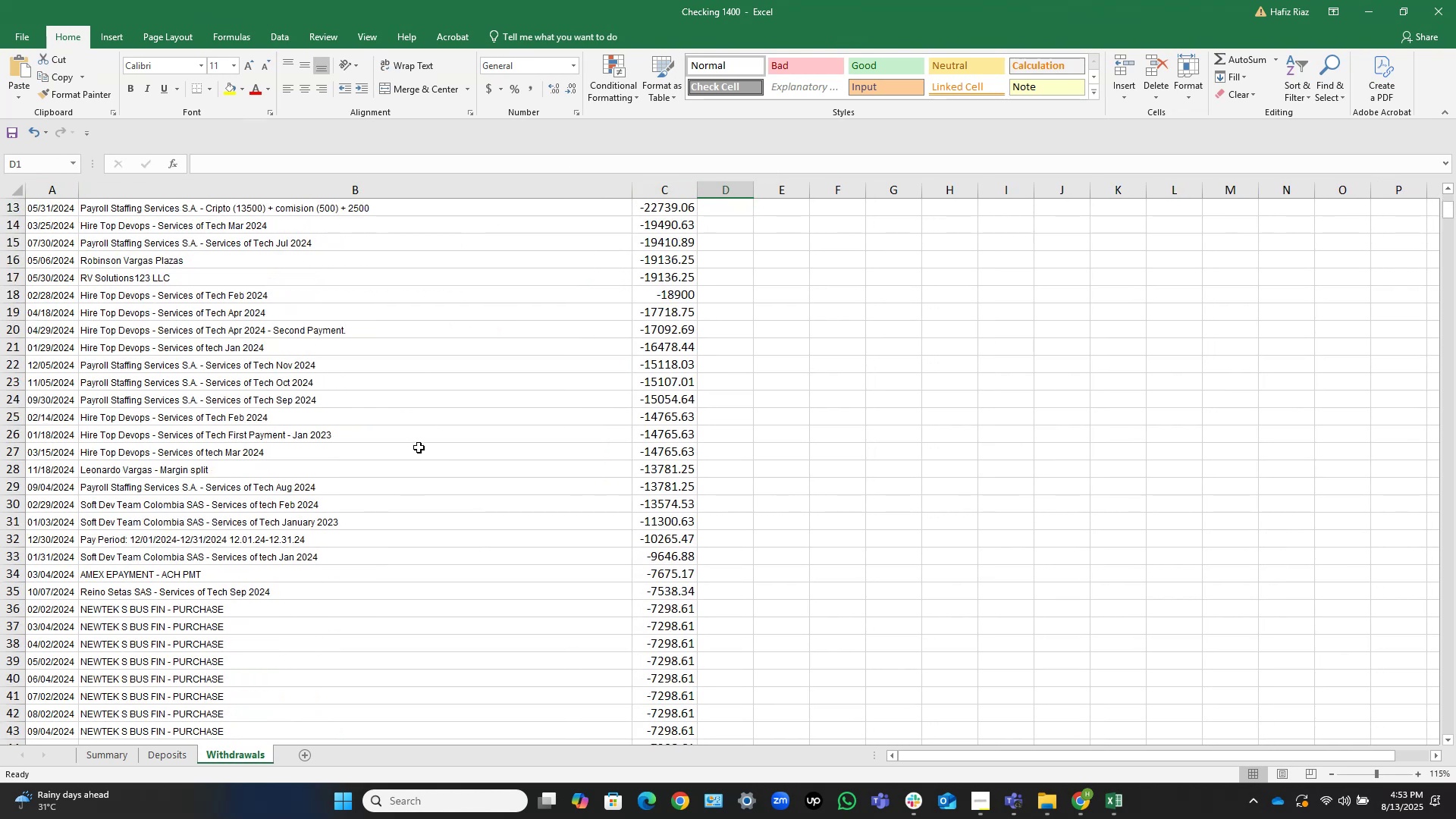 
scroll: coordinate [425, 430], scroll_direction: up, amount: 11.0
 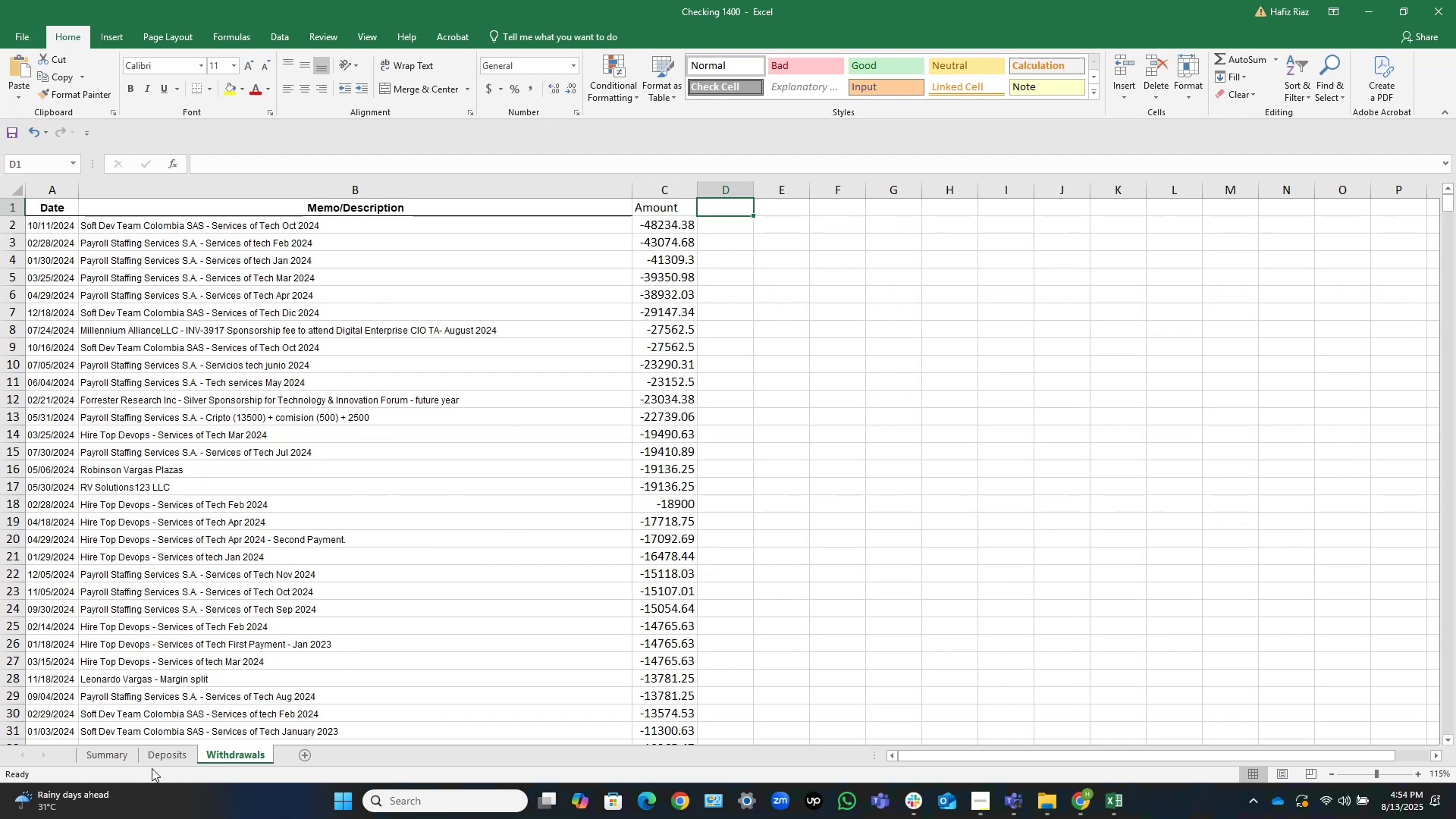 
left_click([172, 750])
 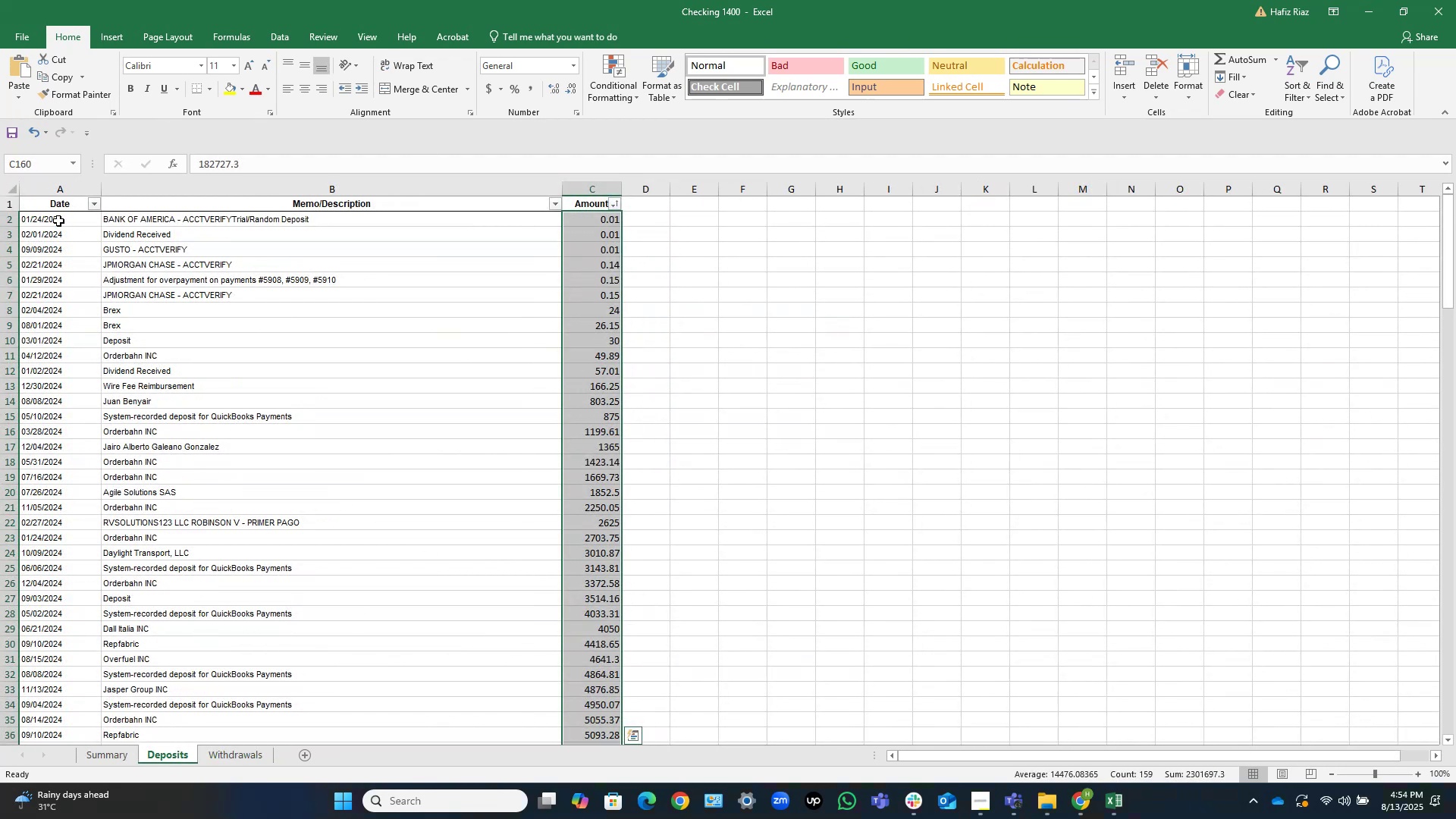 
left_click([51, 202])
 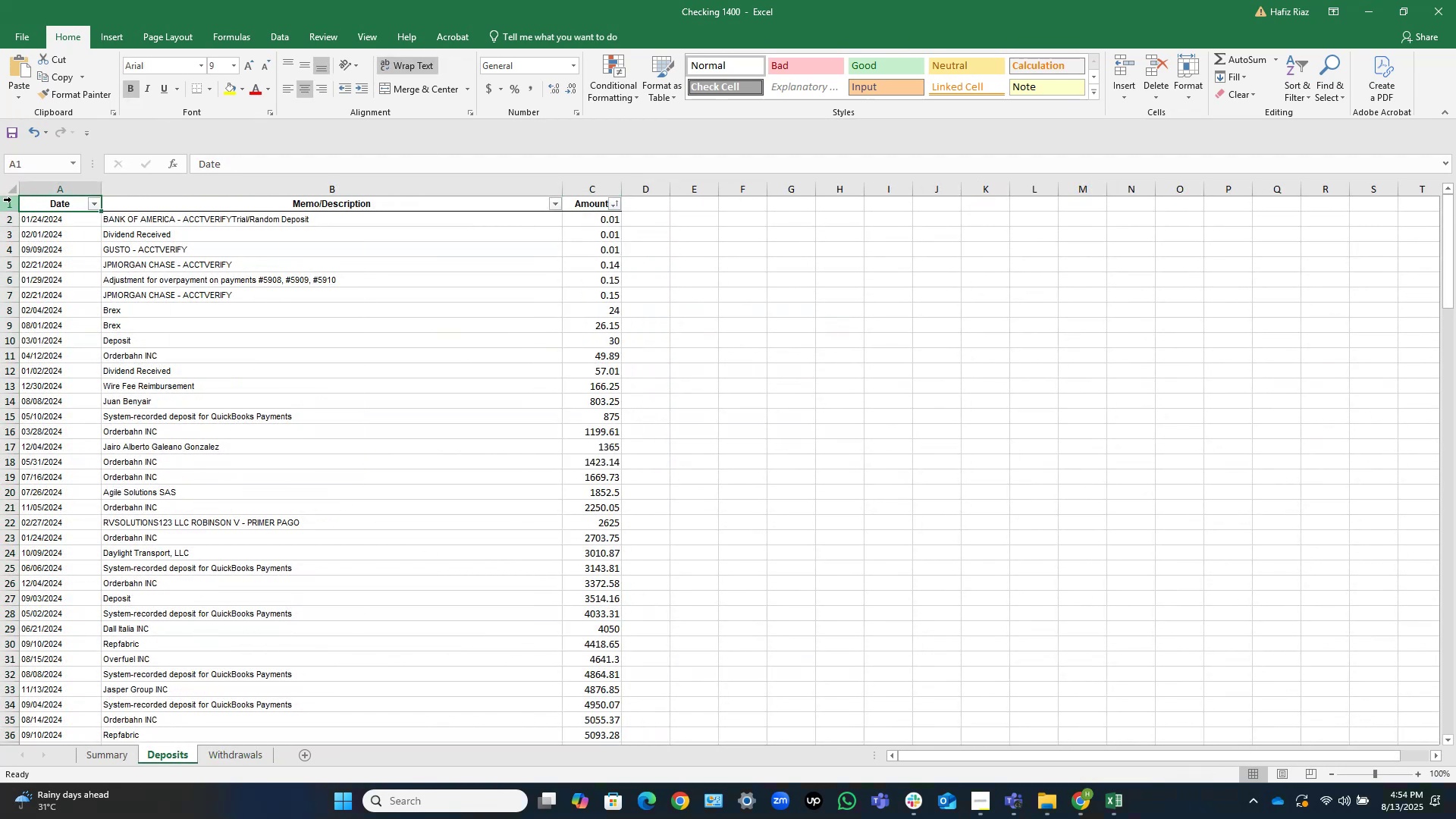 
left_click([11, 199])
 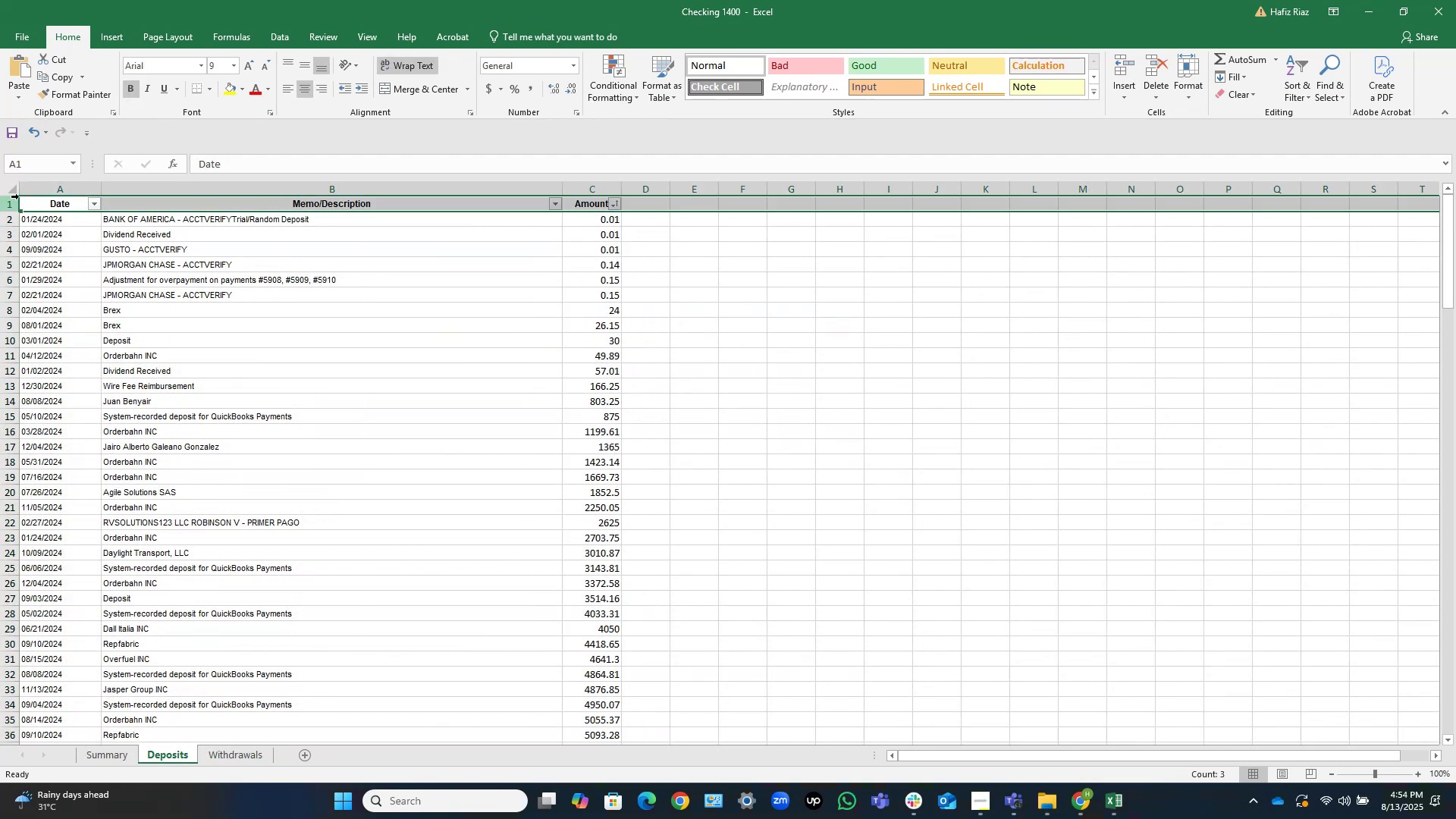 
key(Control+Shift+L)
 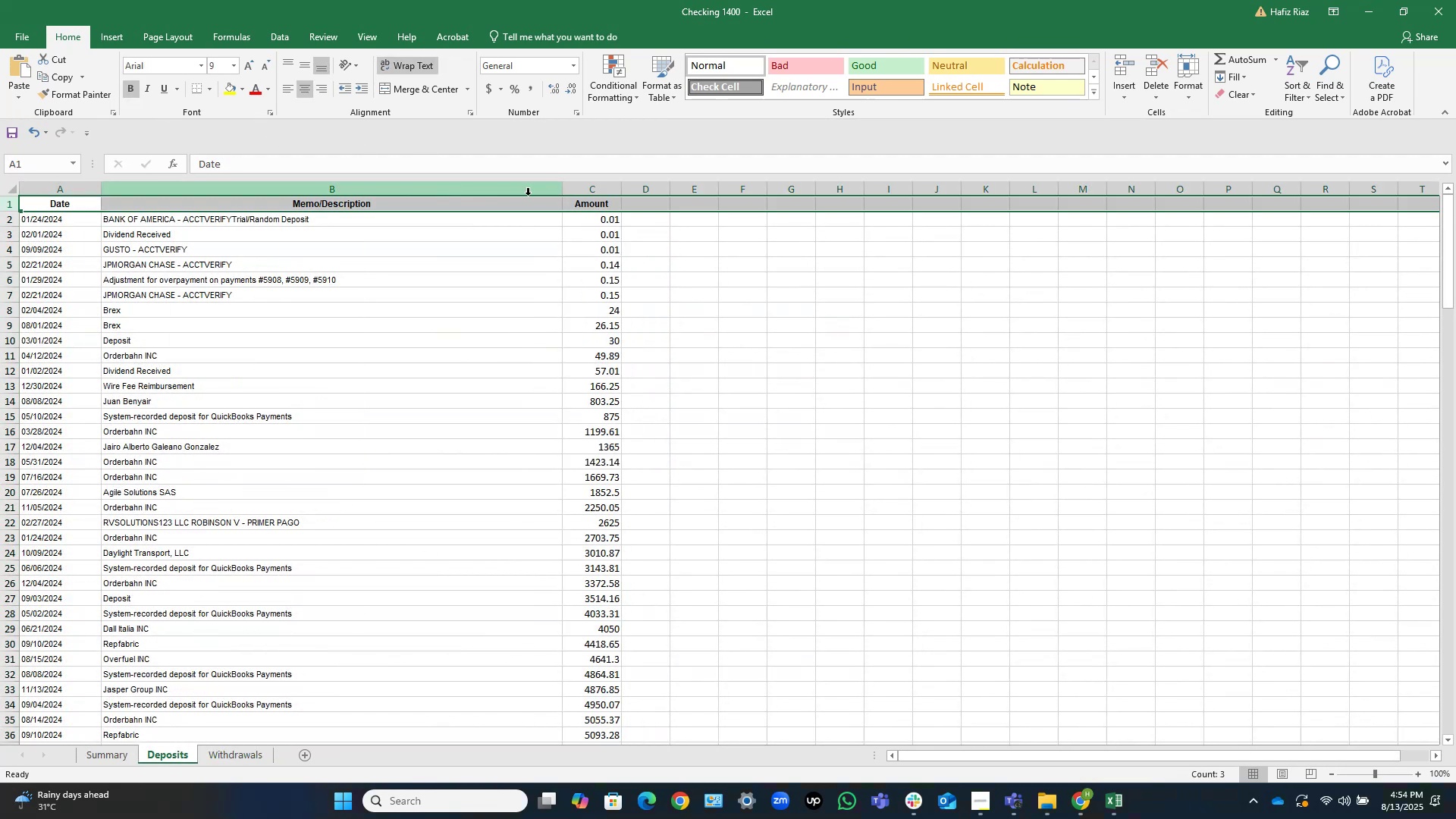 
key(ArrowRight)
 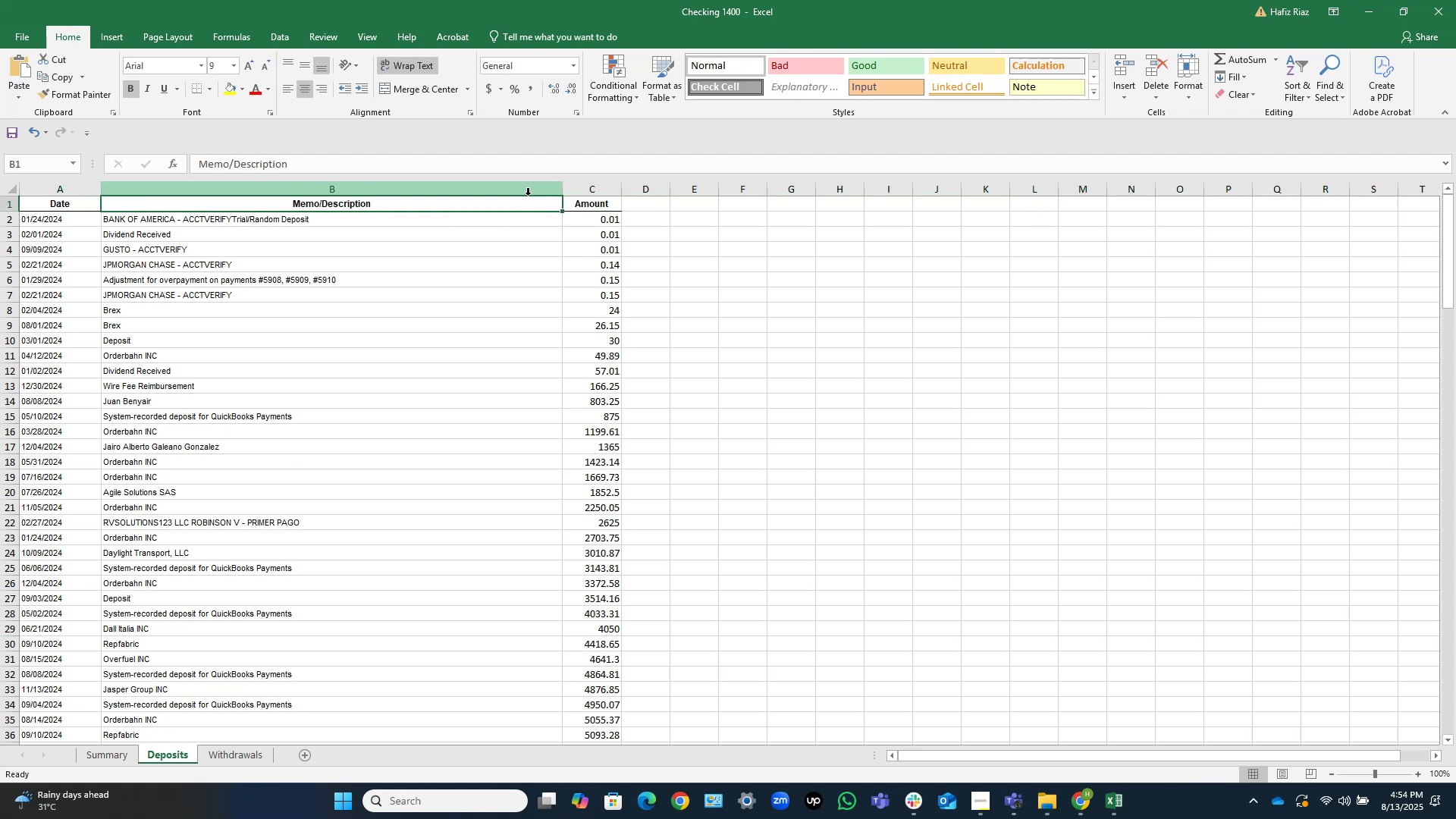 
key(ArrowLeft)
 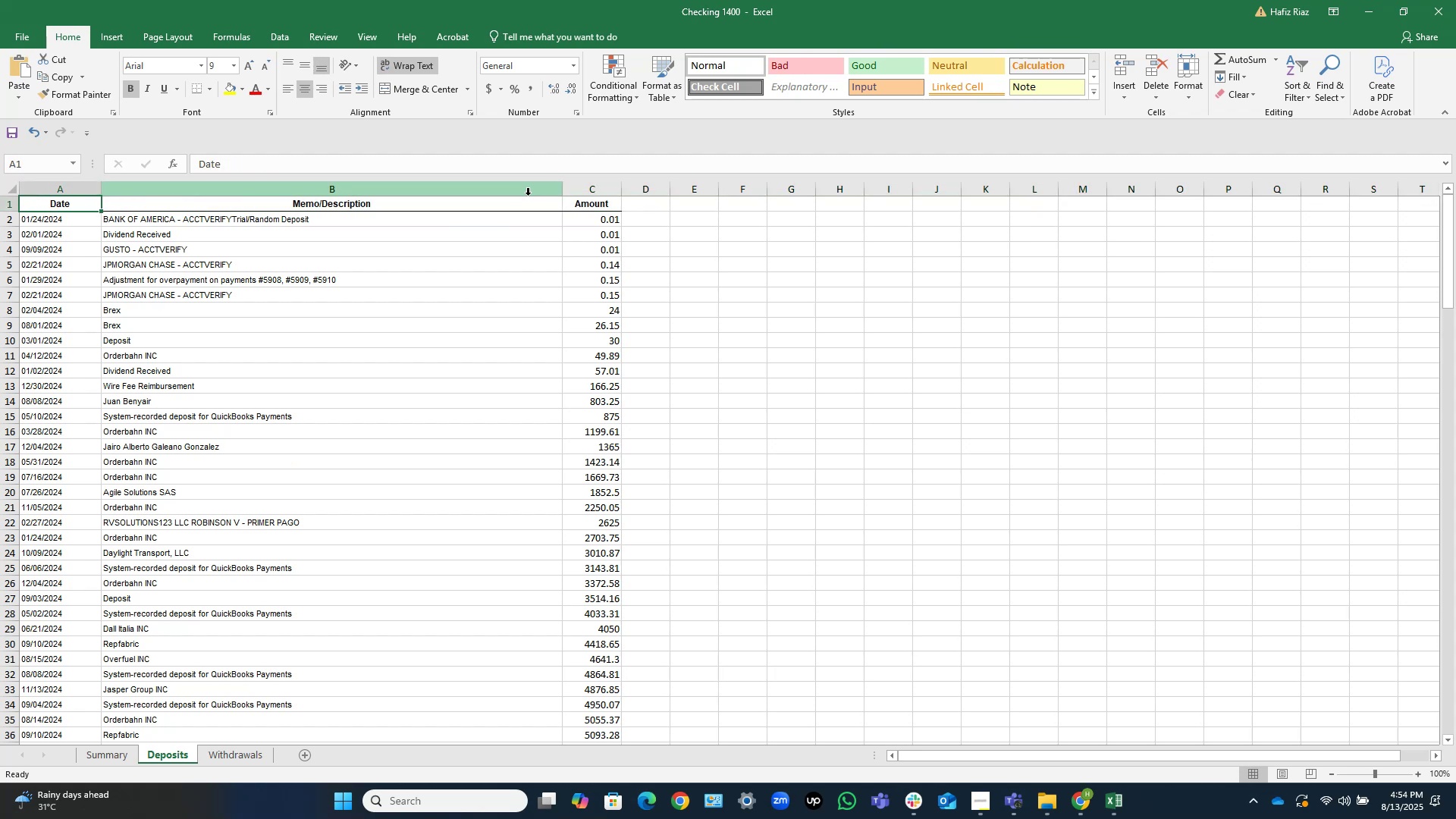 
key(Control+Shift+ArrowRight)
 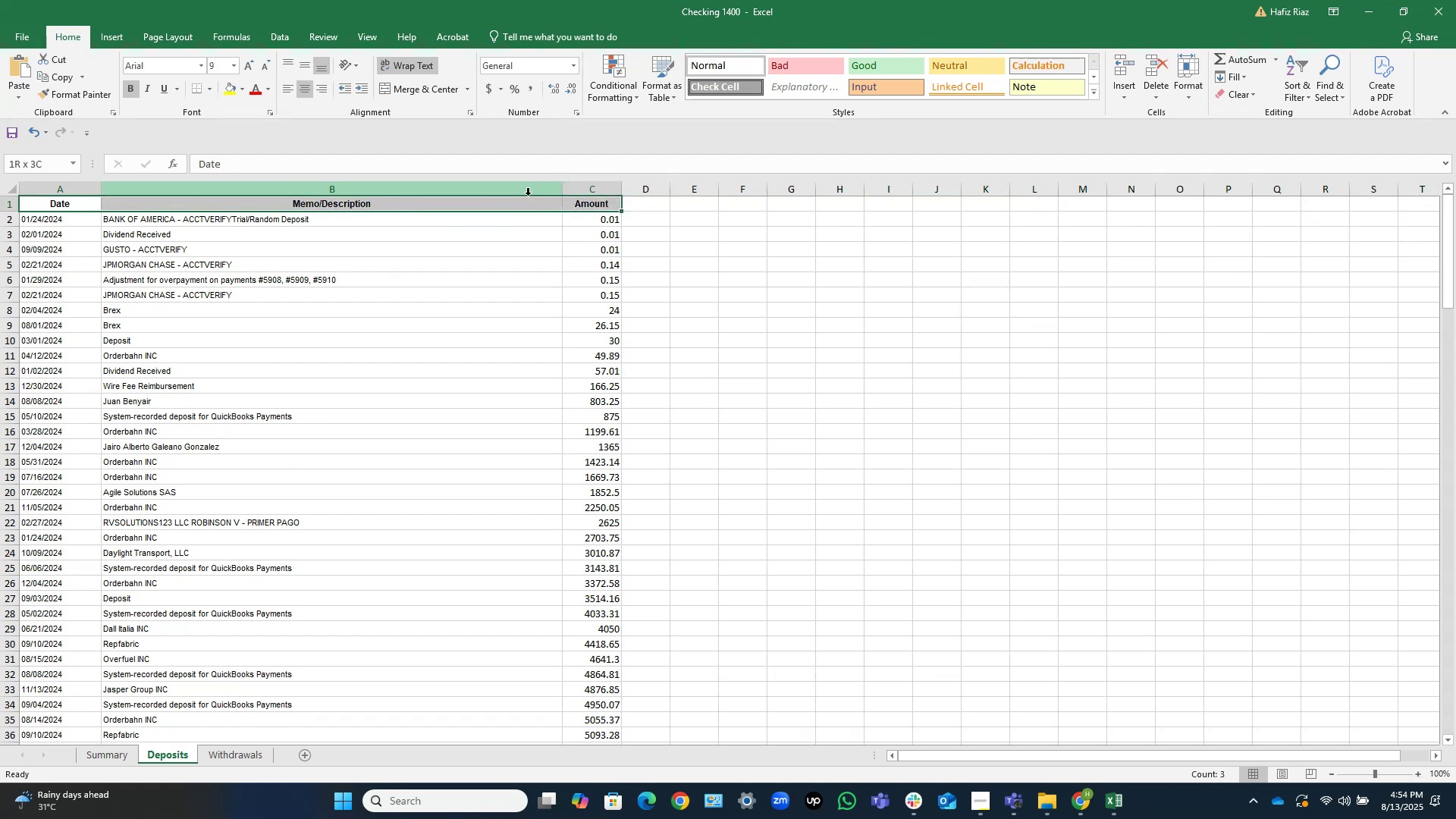 
key(Control+Shift+ArrowDown)
 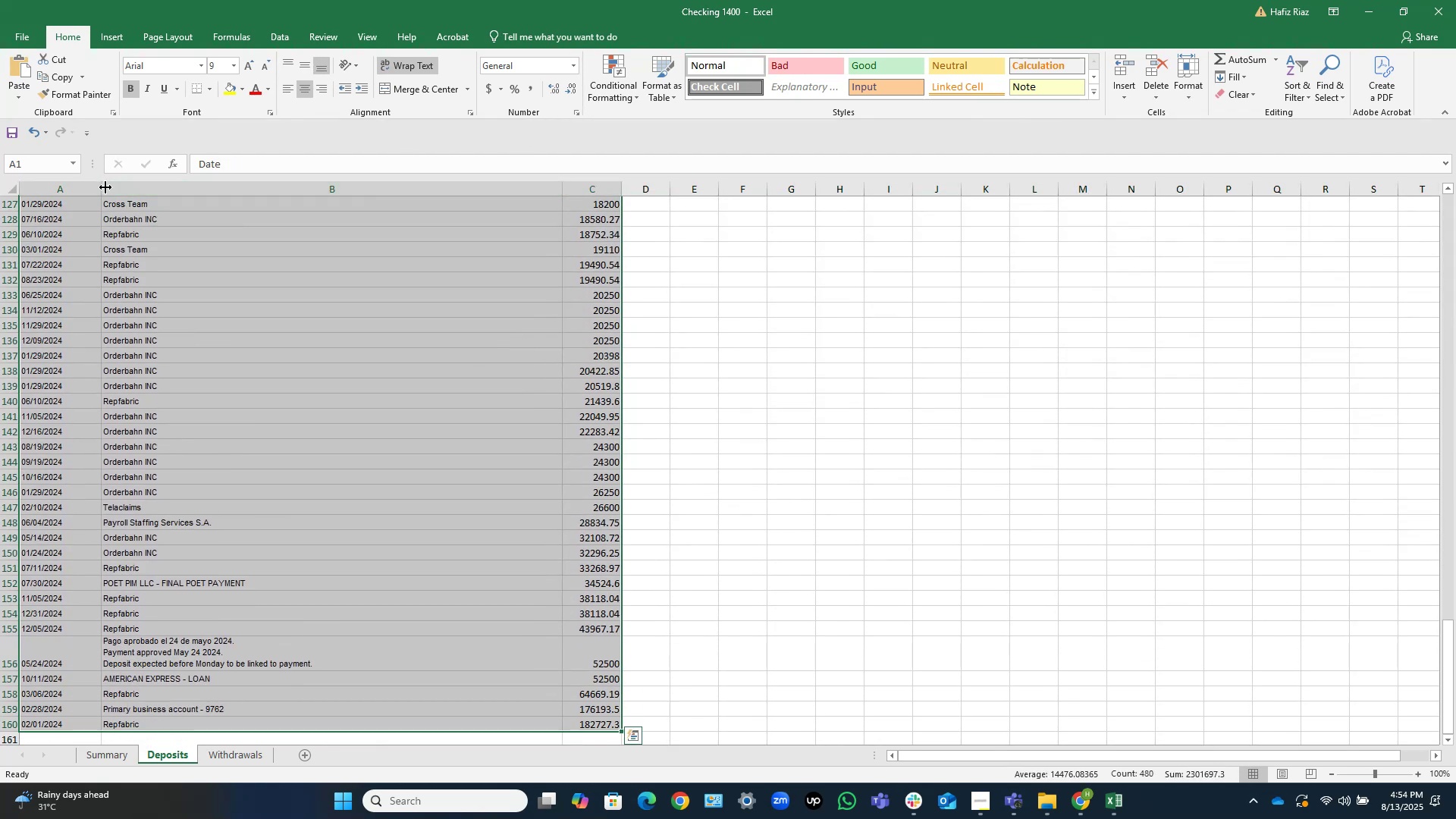 
double_click([104, 188])
 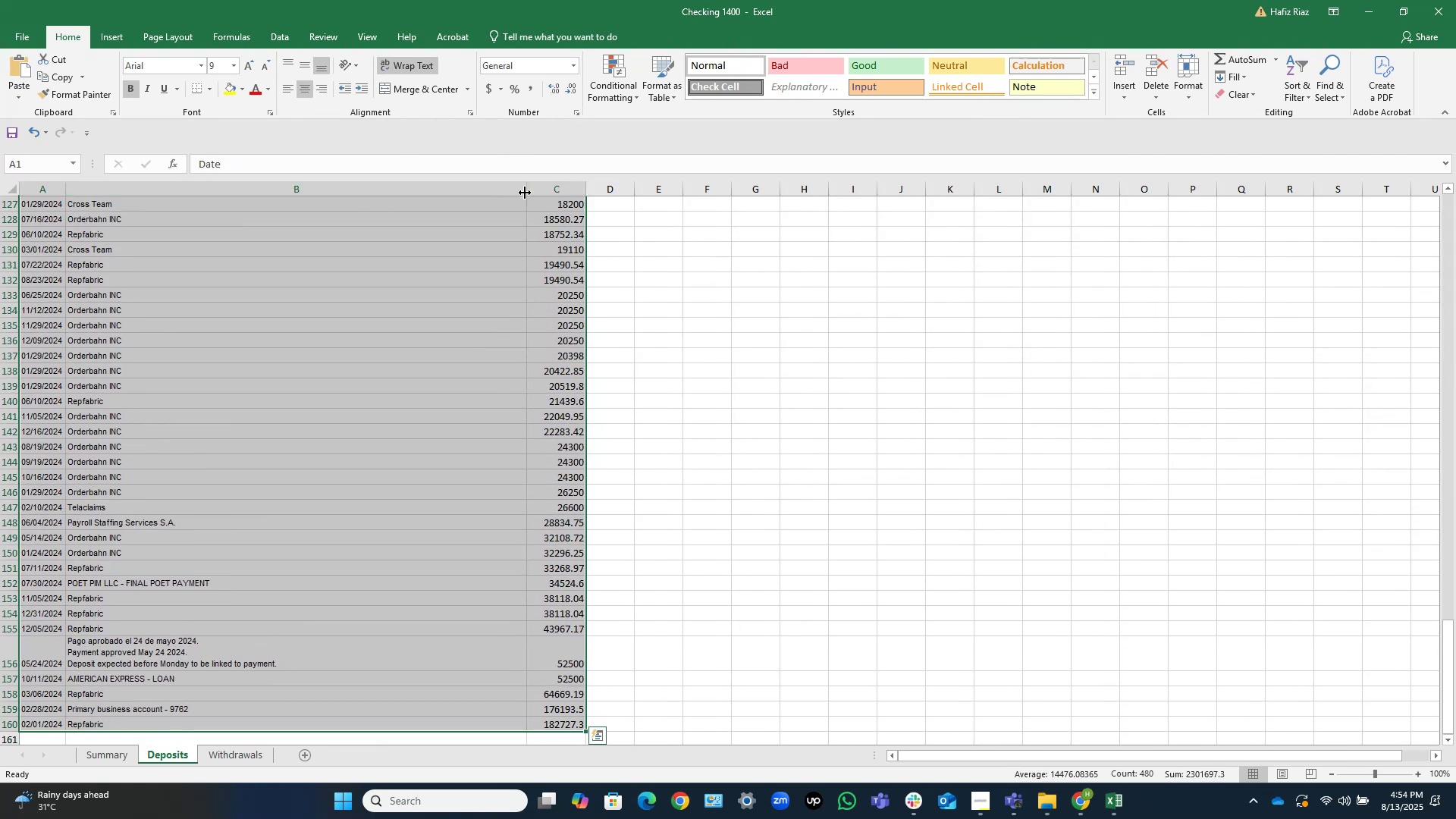 
double_click([525, 196])
 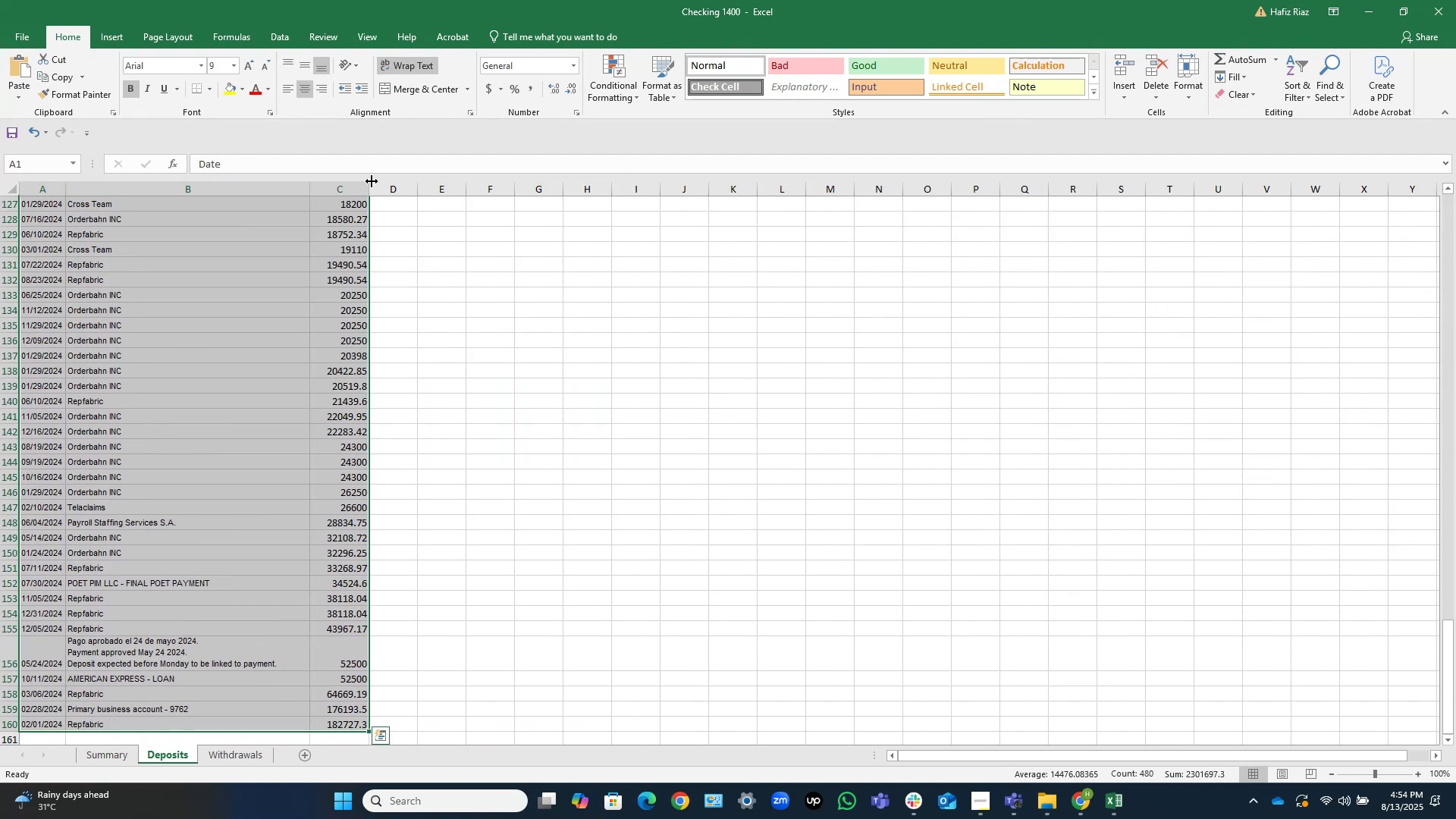 
left_click([374, 177])
 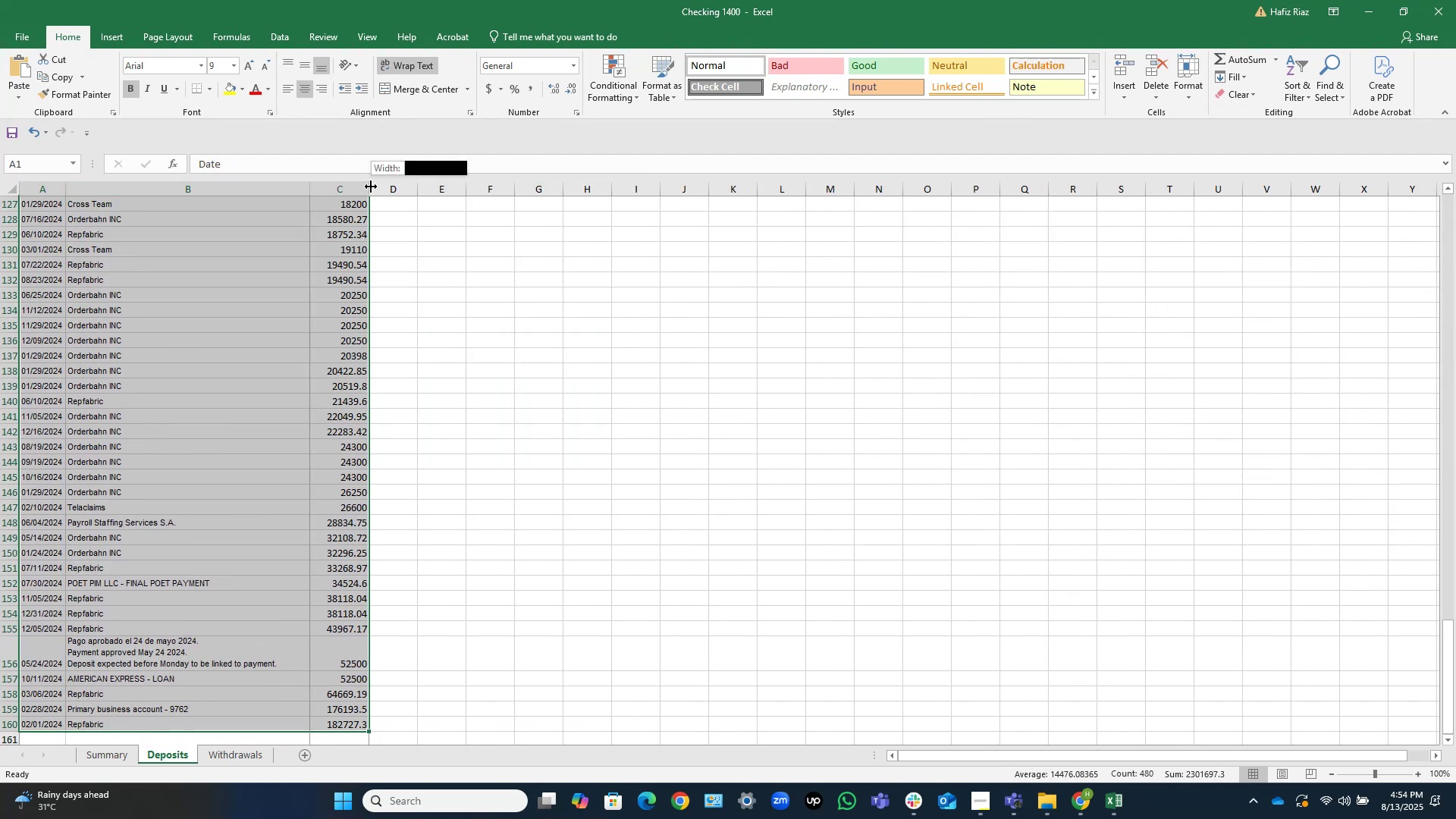 
double_click([371, 187])
 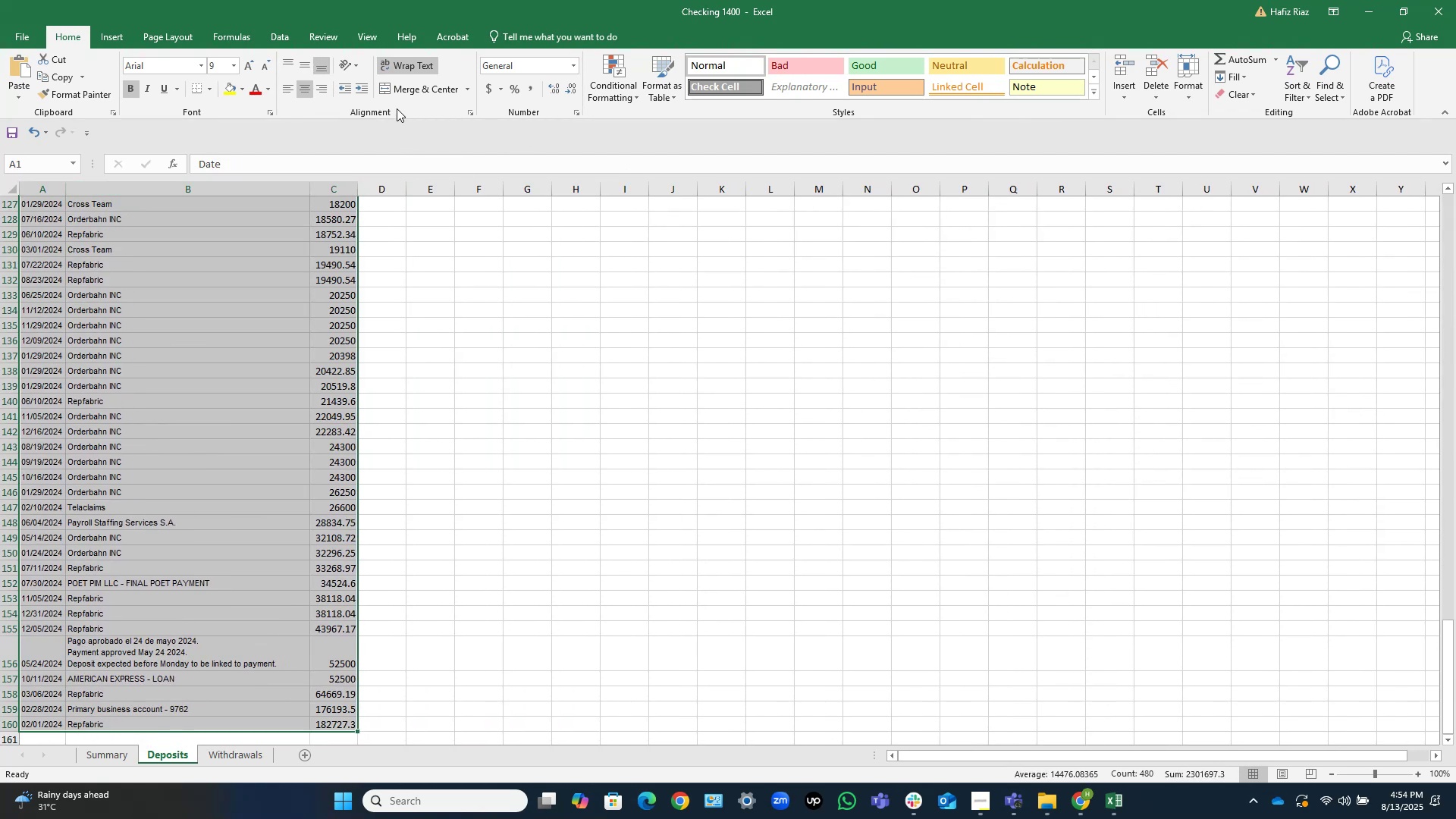 
left_click([415, 57])
 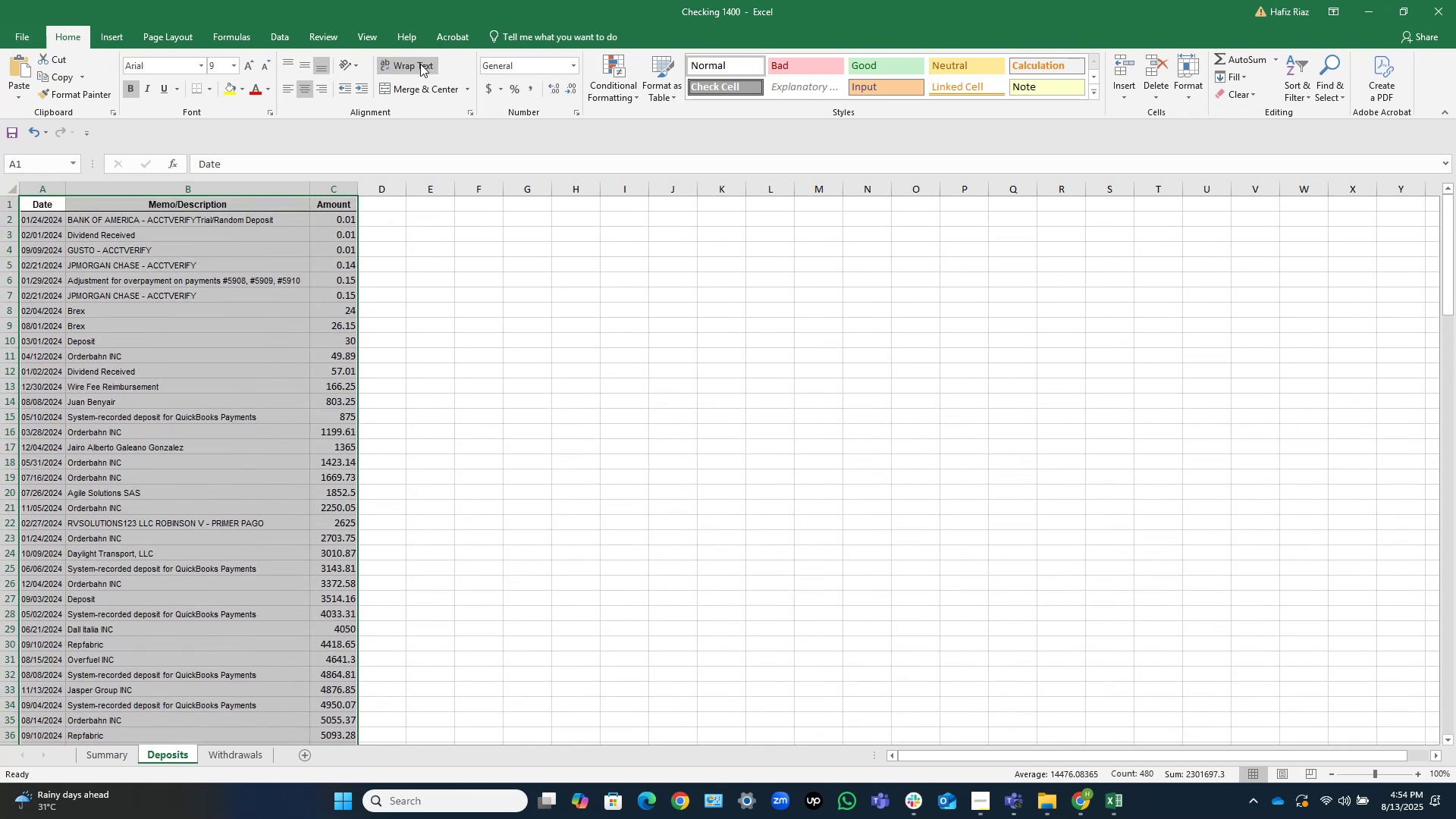 
left_click([423, 68])
 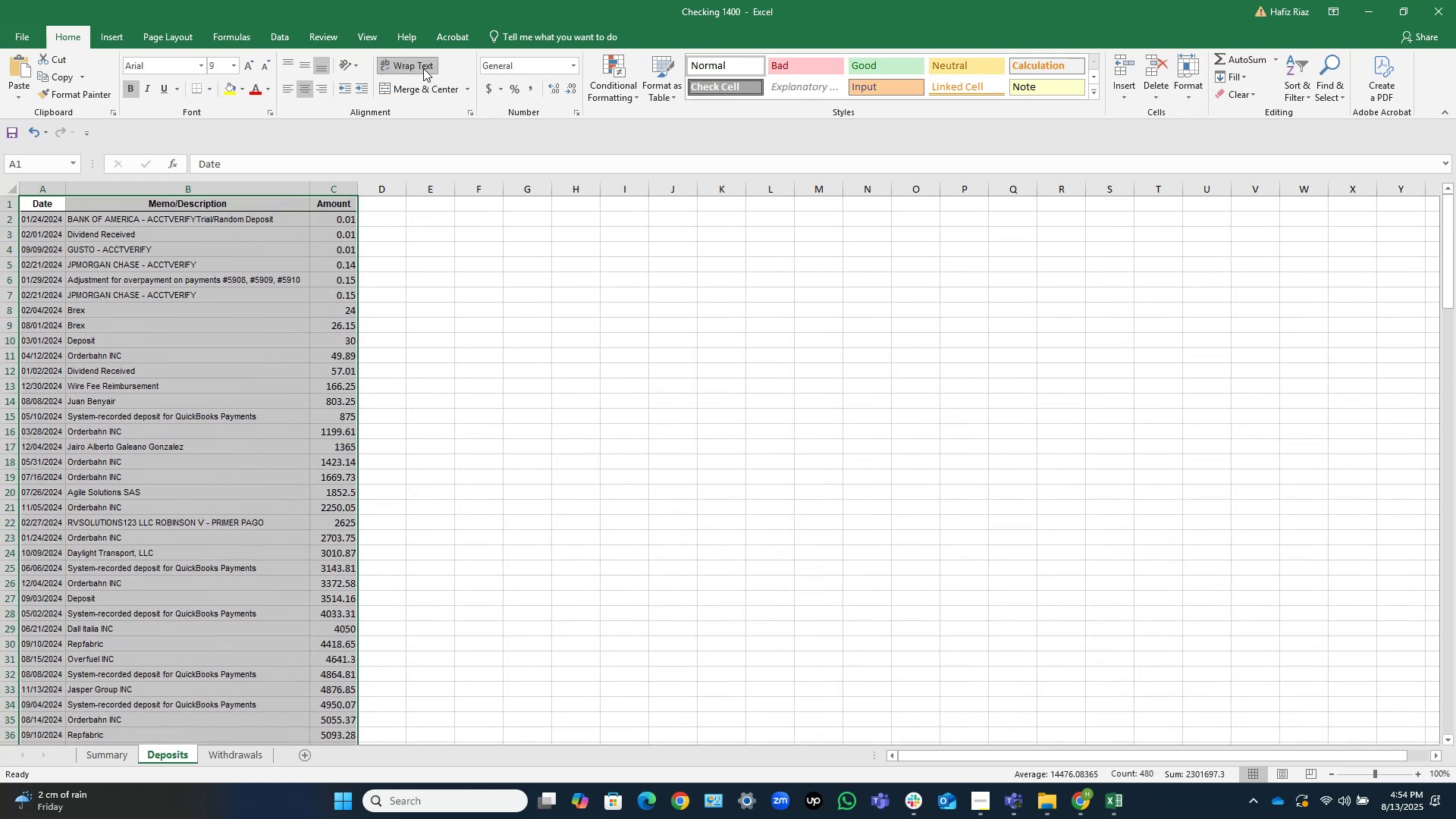 
left_click([423, 68])
 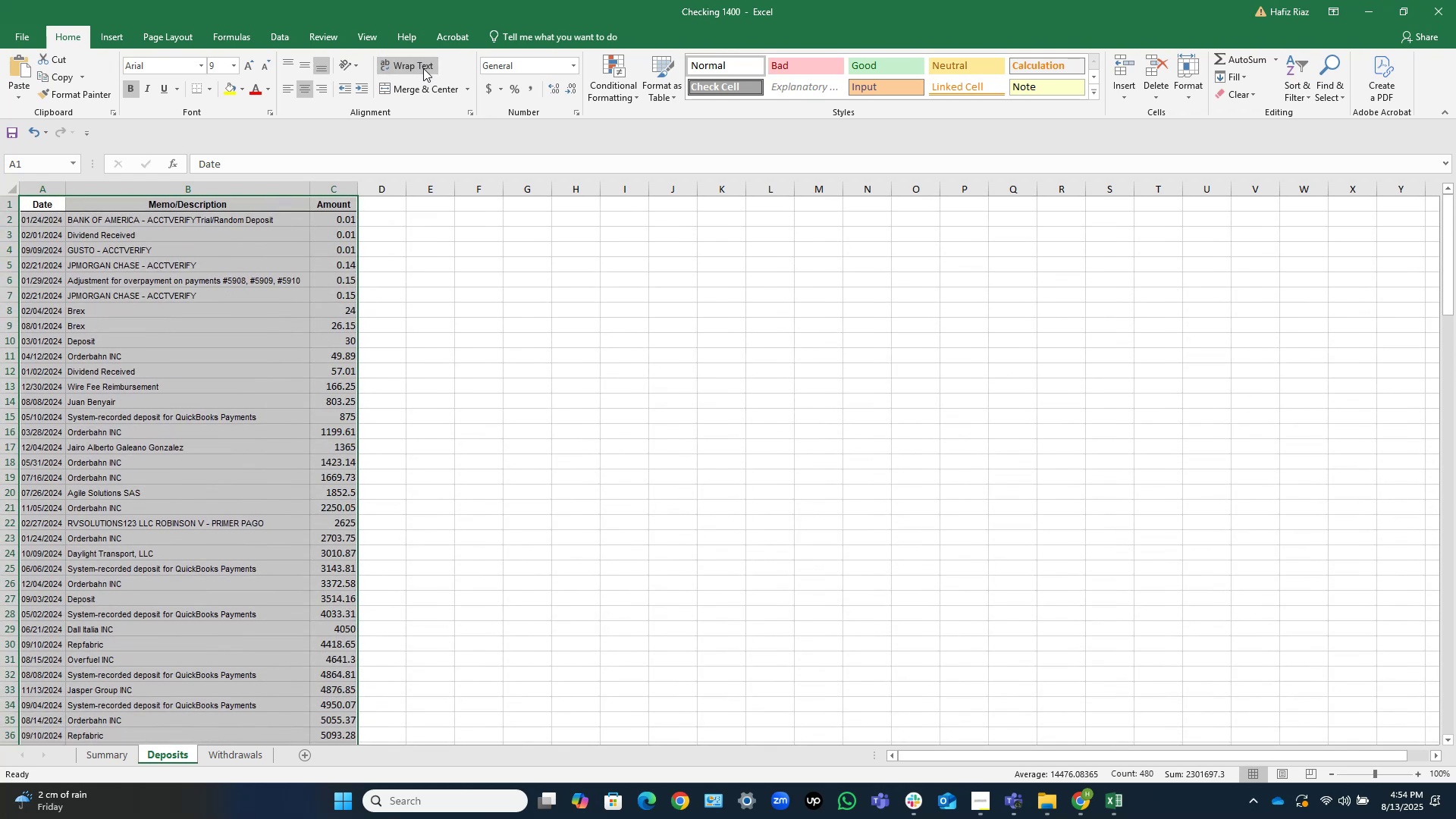 
left_click([423, 68])
 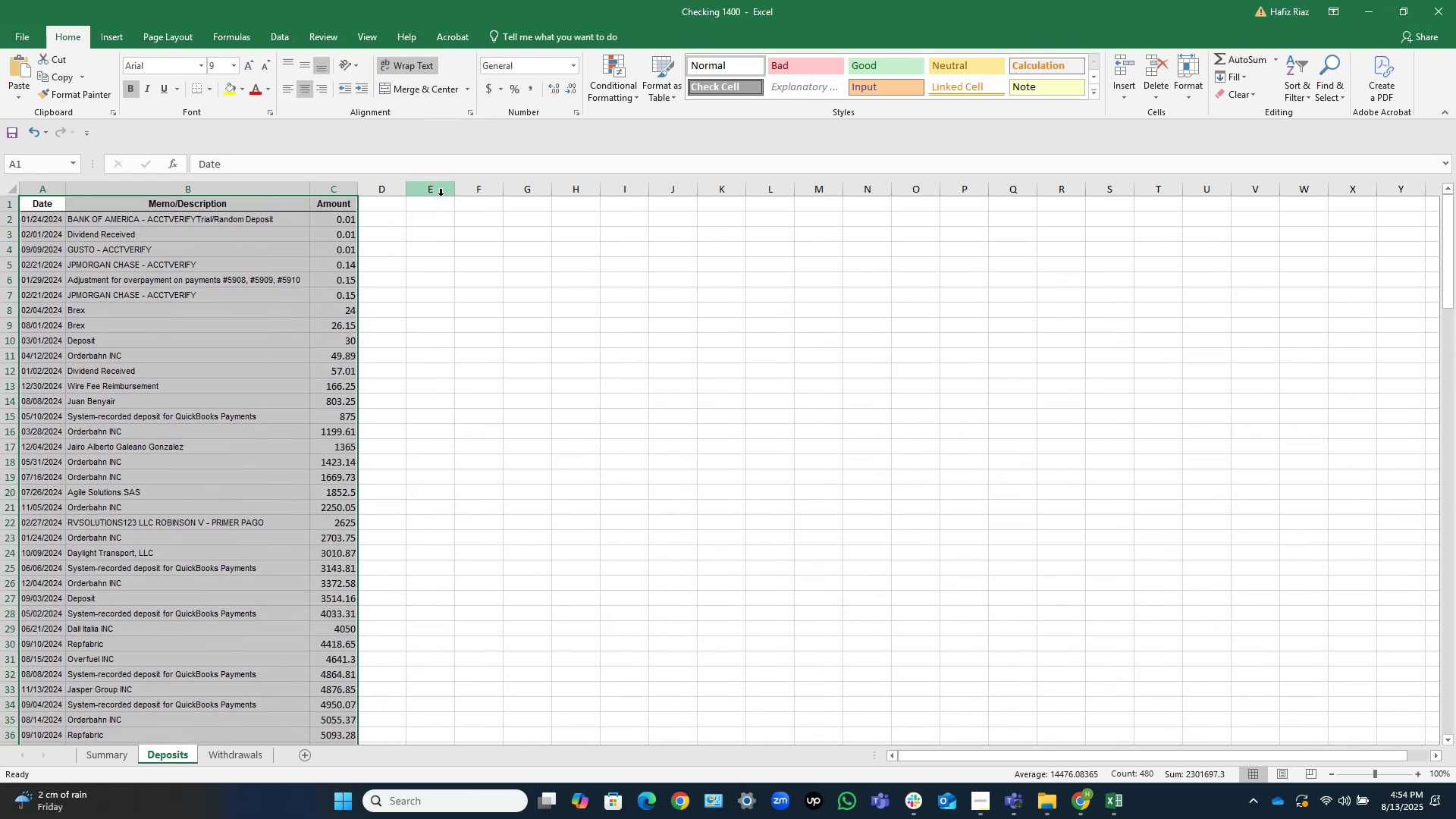 
left_click([412, 212])
 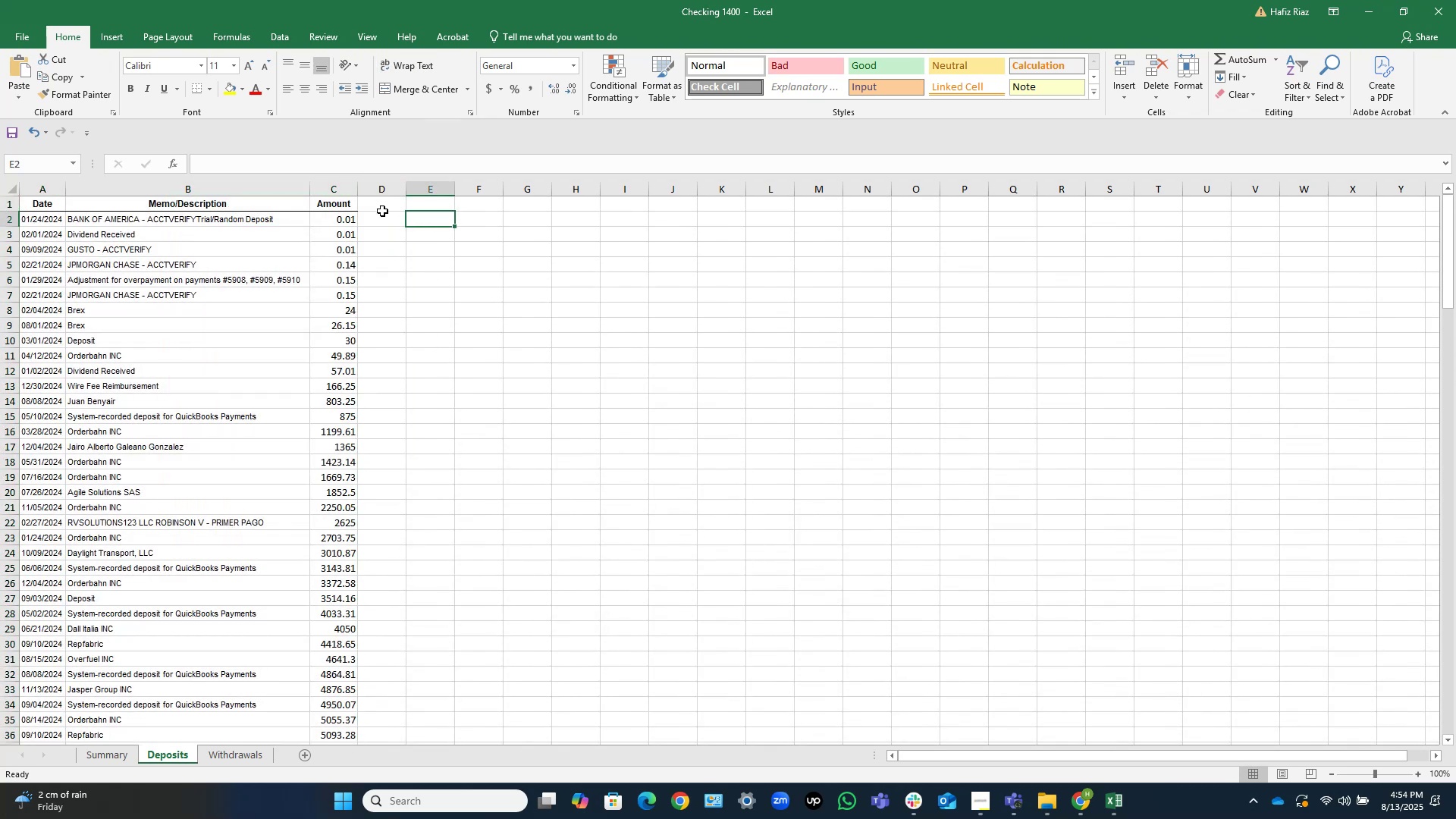 
left_click([389, 206])
 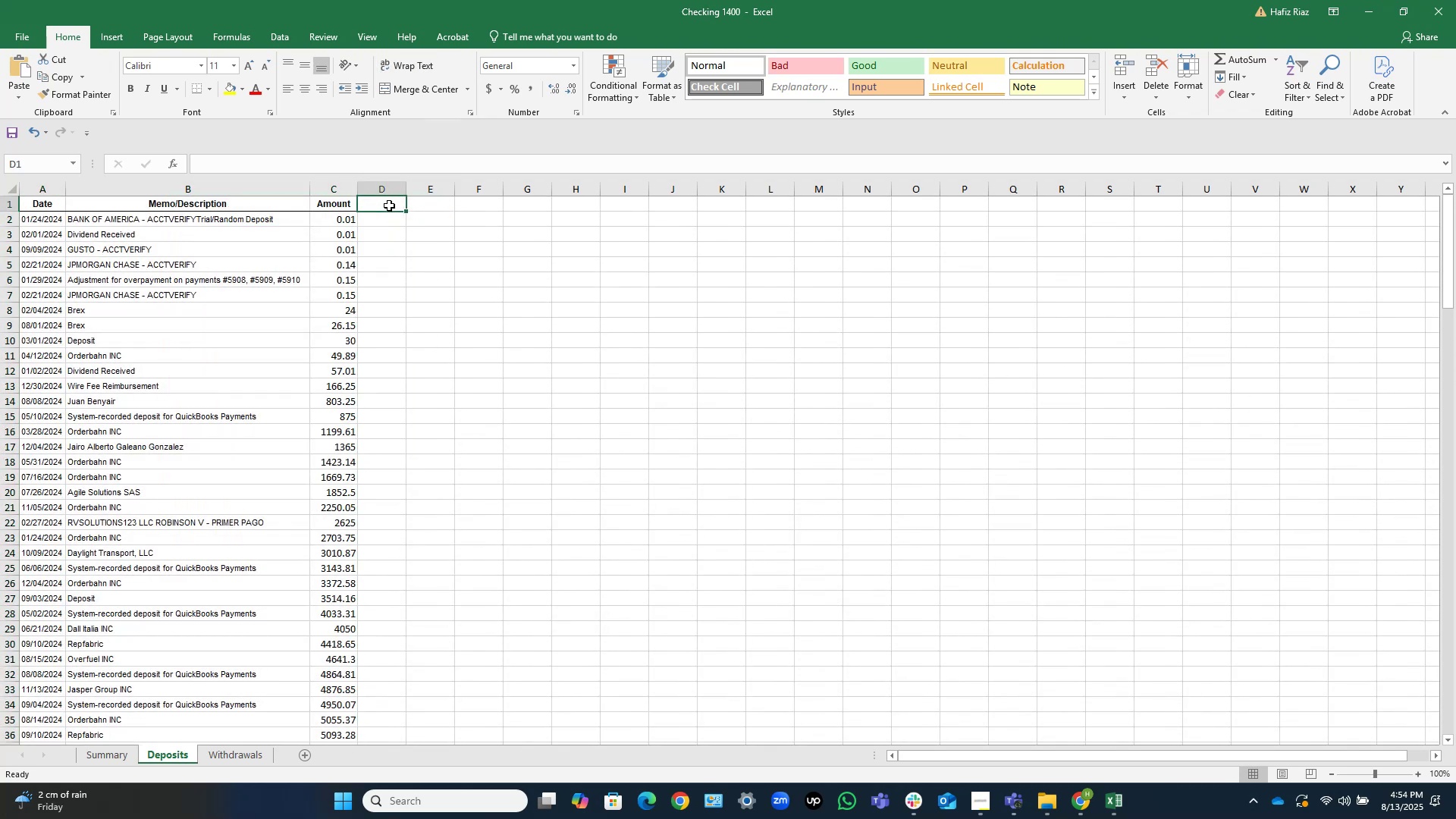 
scroll: coordinate [377, 243], scroll_direction: up, amount: 3.0
 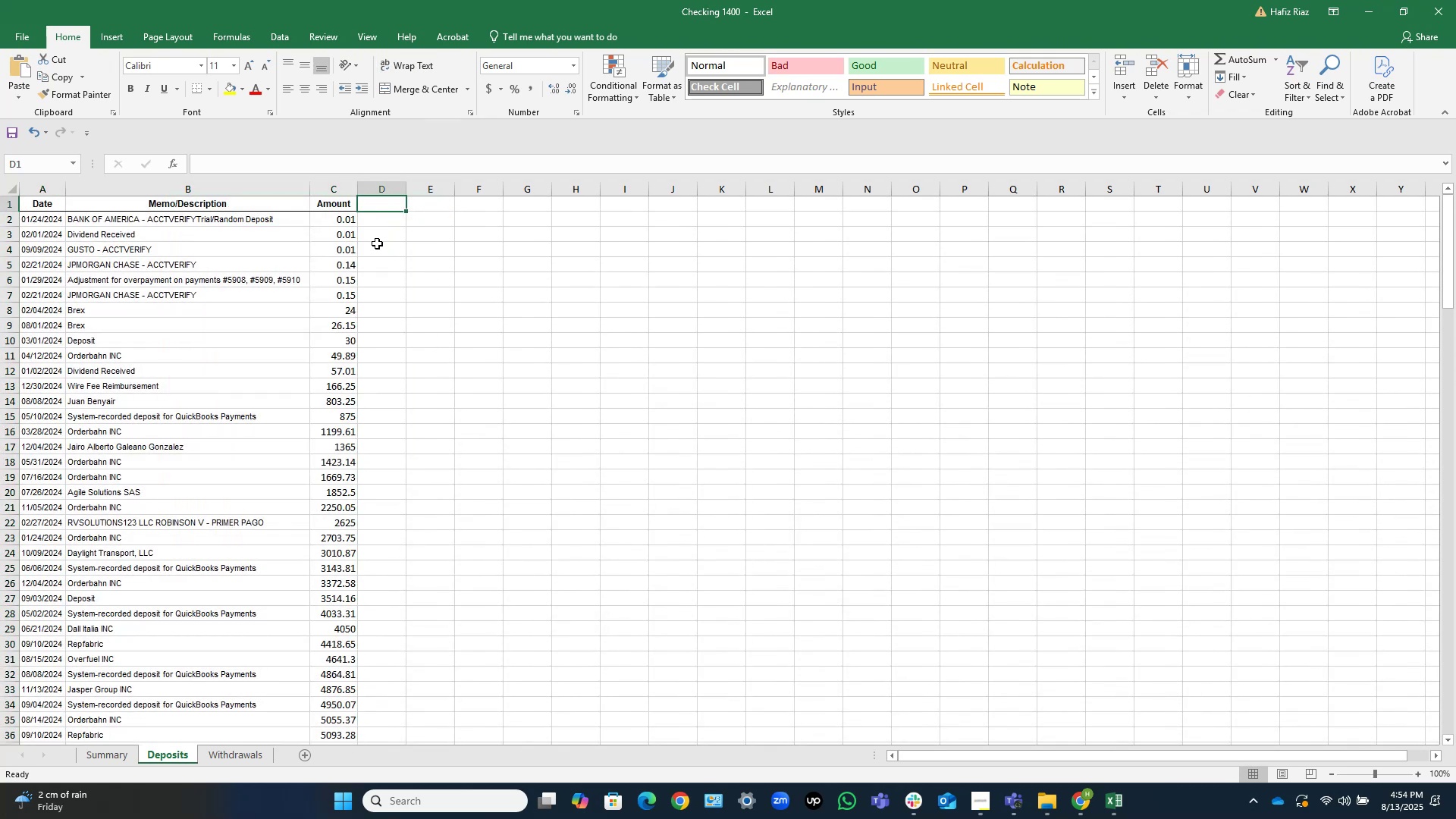 
key(Control+S)
 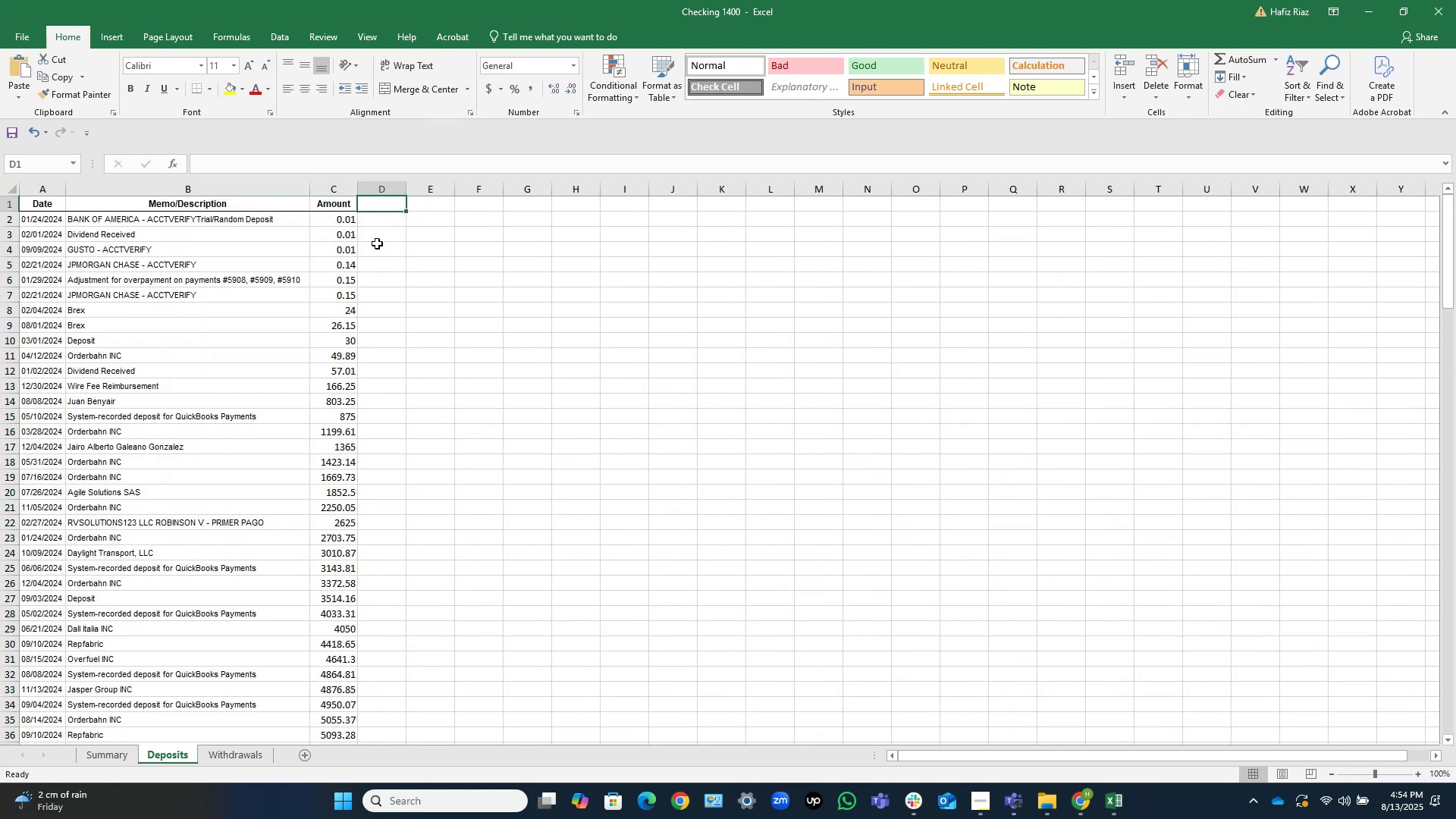 
scroll: coordinate [336, 319], scroll_direction: down, amount: 44.0
 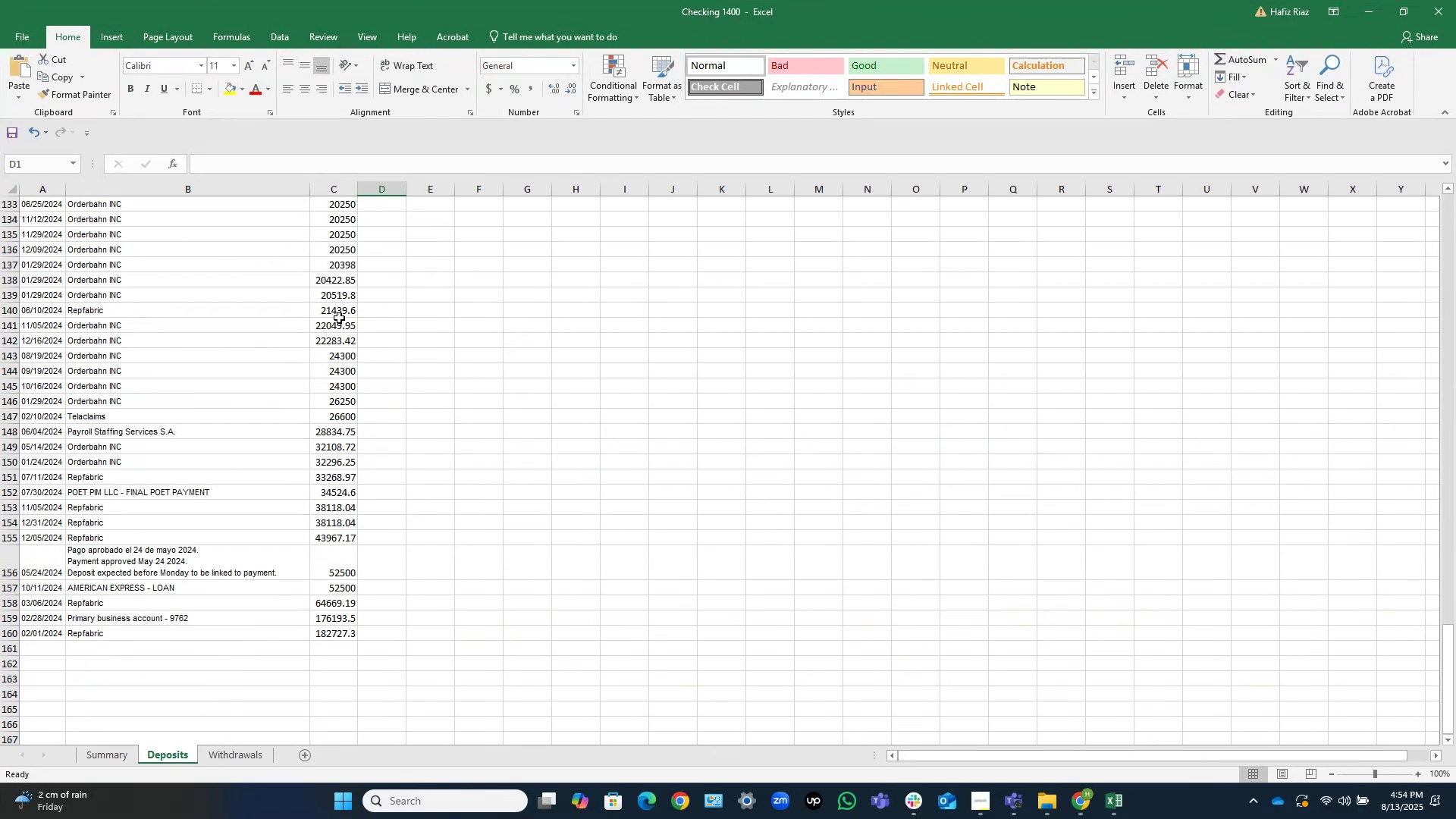 
scroll: coordinate [339, 318], scroll_direction: up, amount: 2.0
 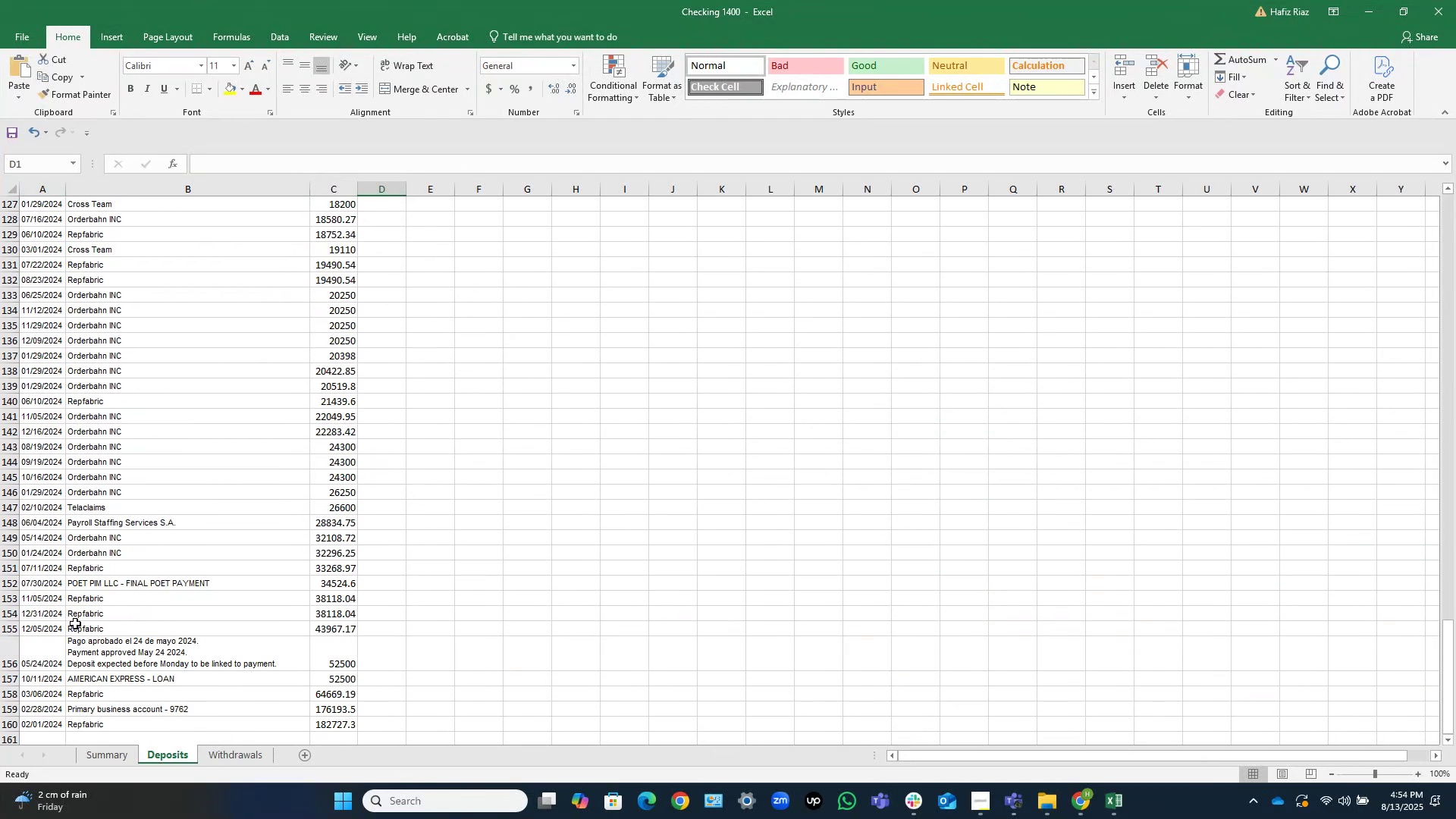 
left_click([44, 524])
 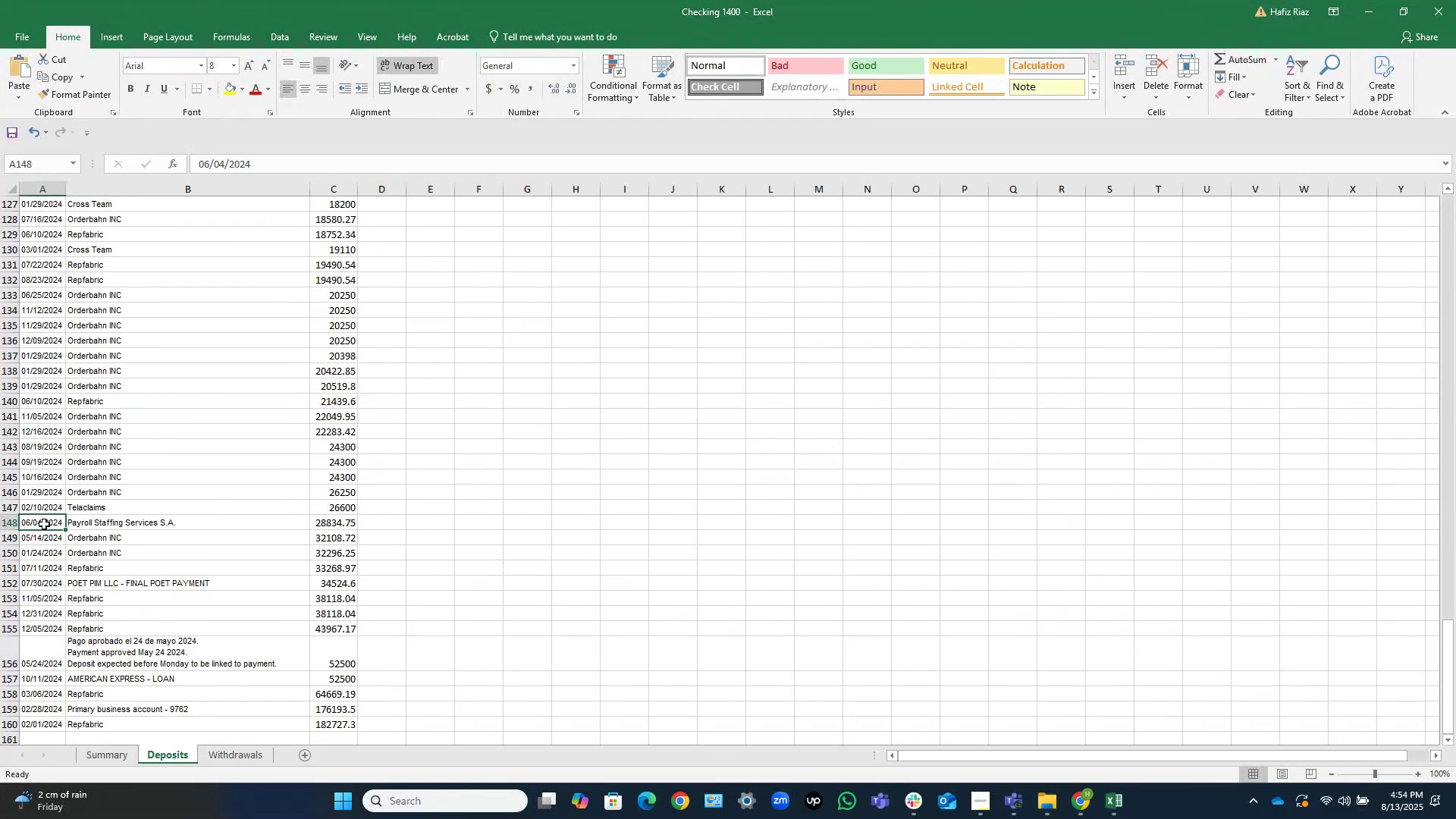 
key(Control+ArrowUp)
 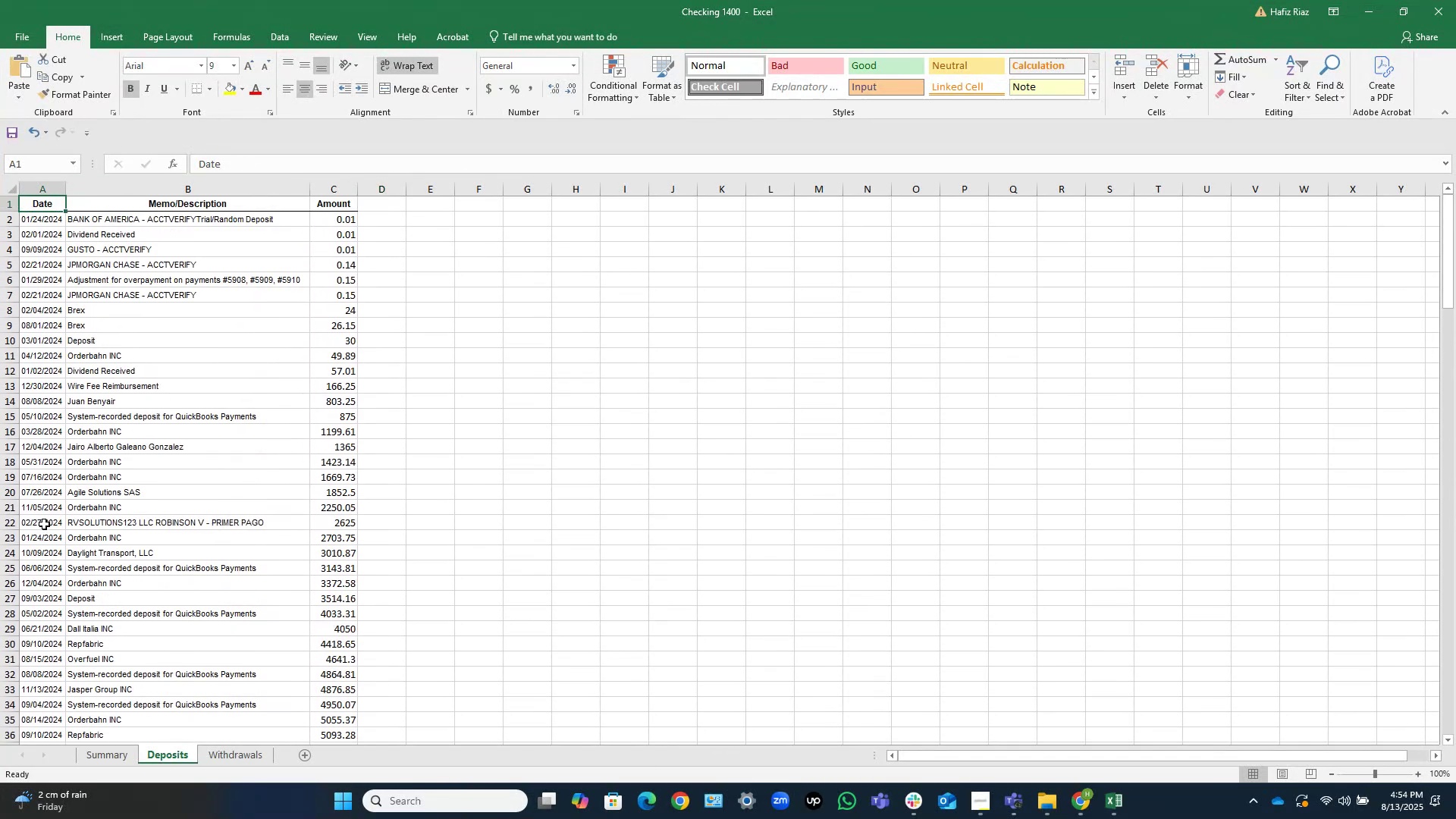 
key(Control+Shift+ArrowRight)
 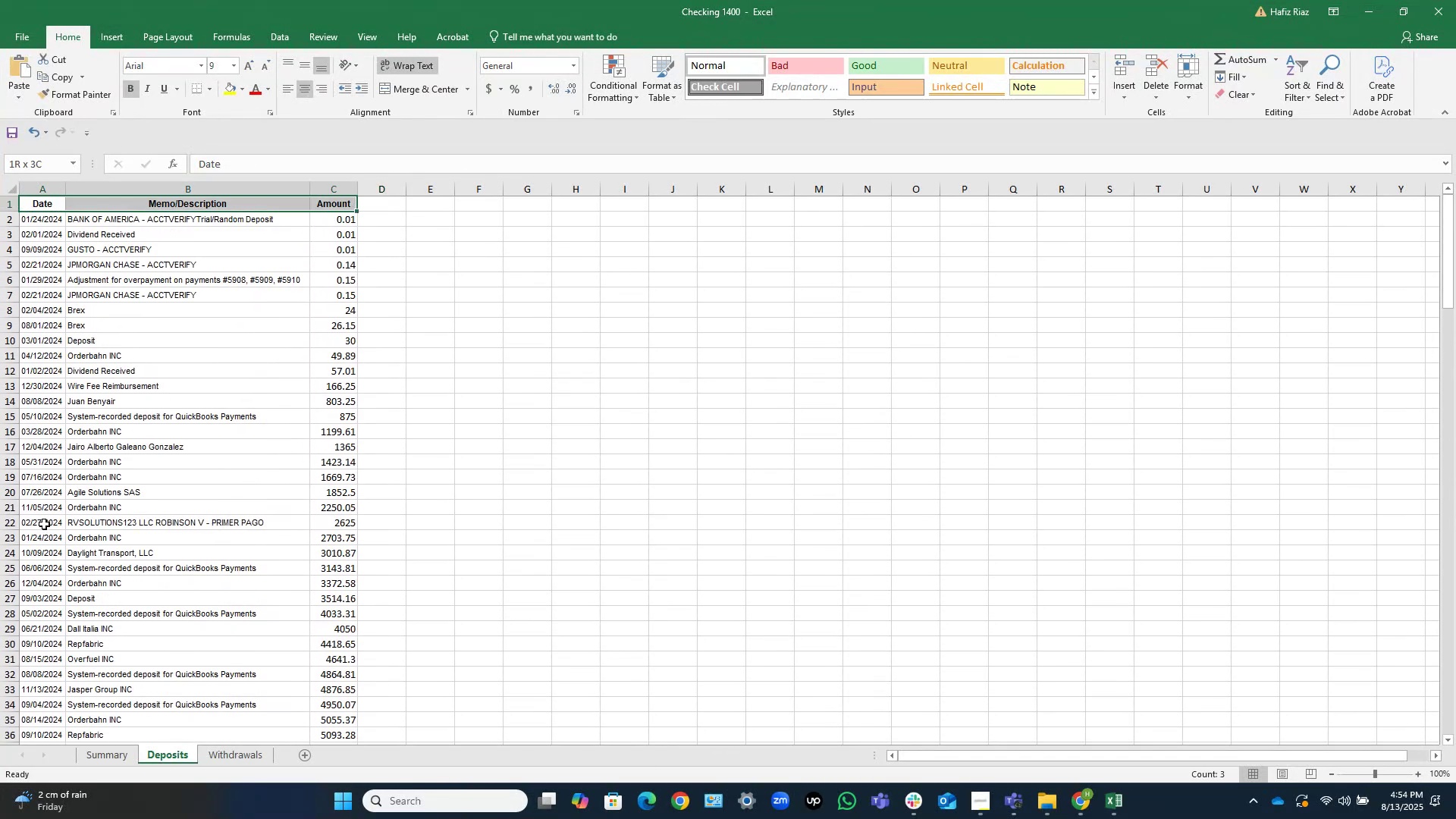 
key(Control+Shift+ArrowDown)
 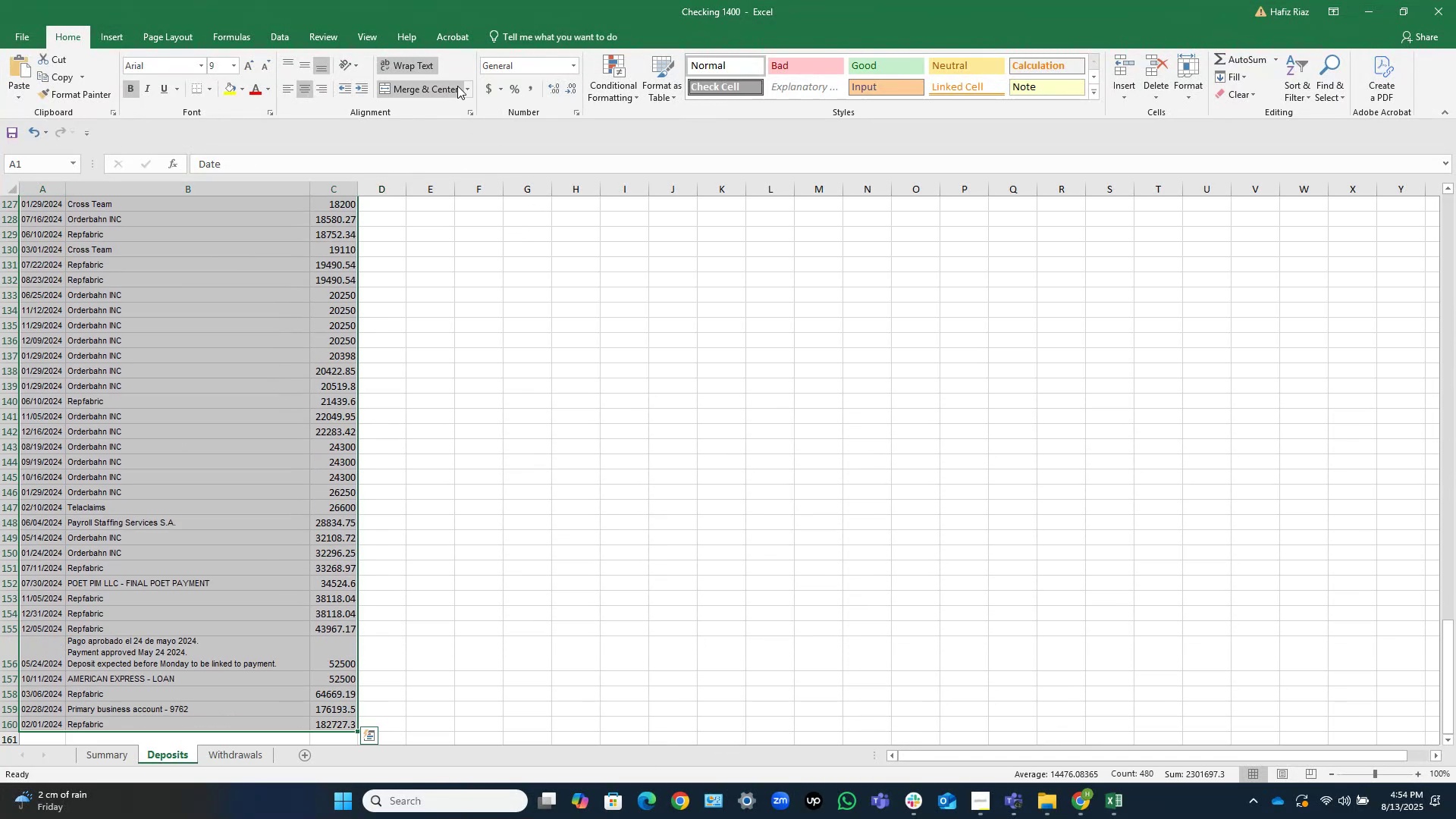 
left_click([416, 64])
 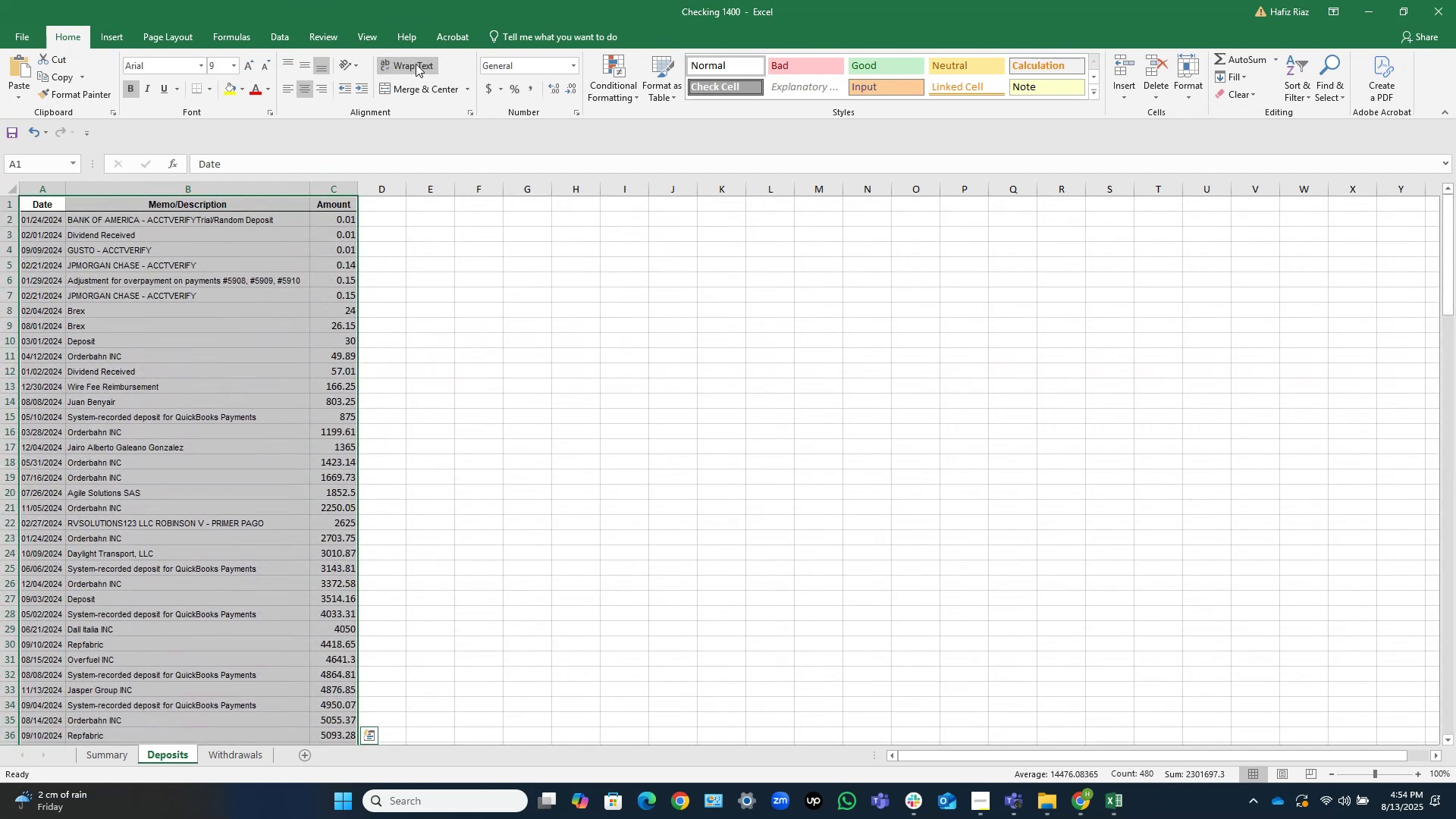 
scroll: coordinate [448, 353], scroll_direction: down, amount: 47.0
 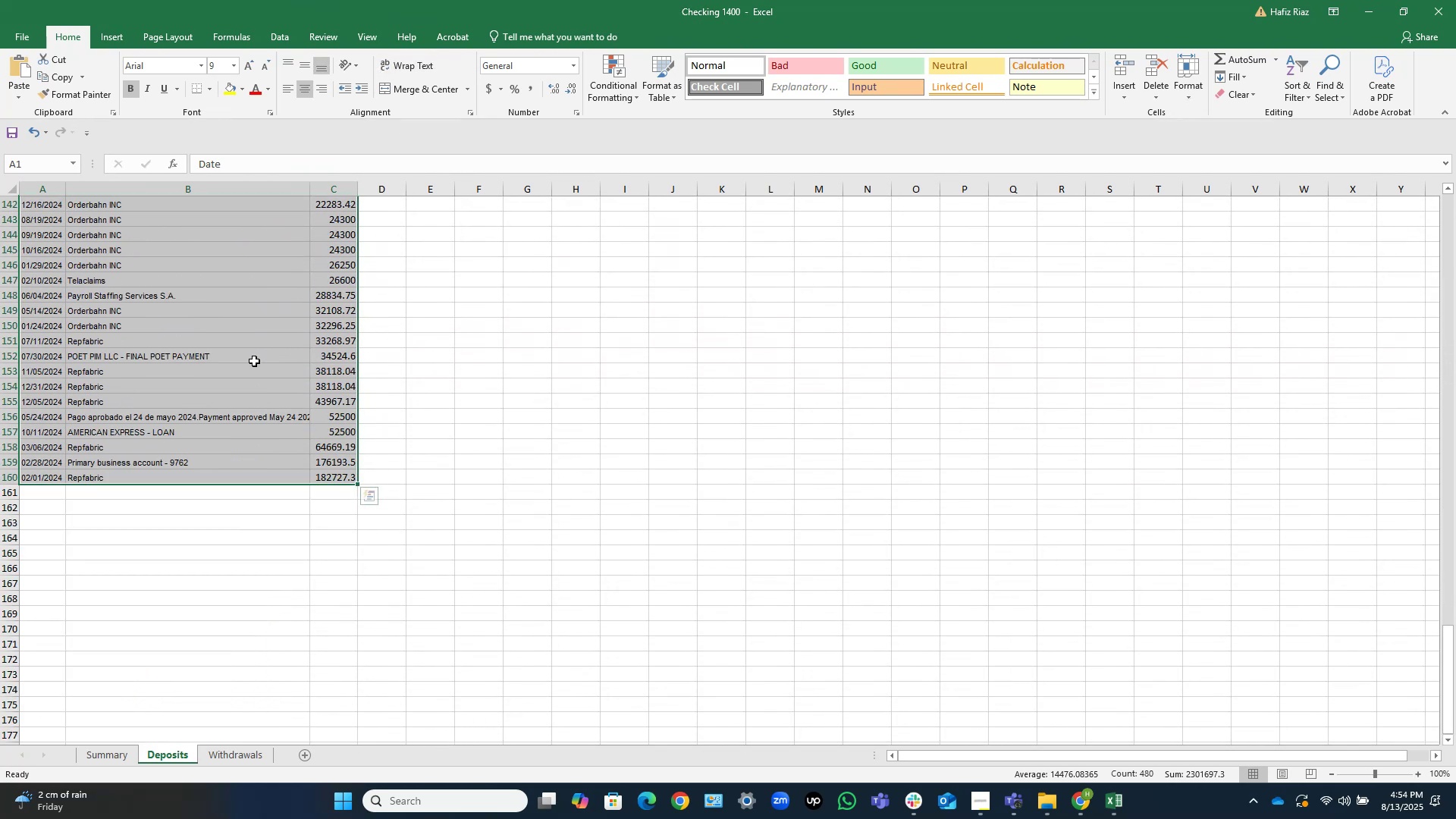 
left_click([272, 411])
 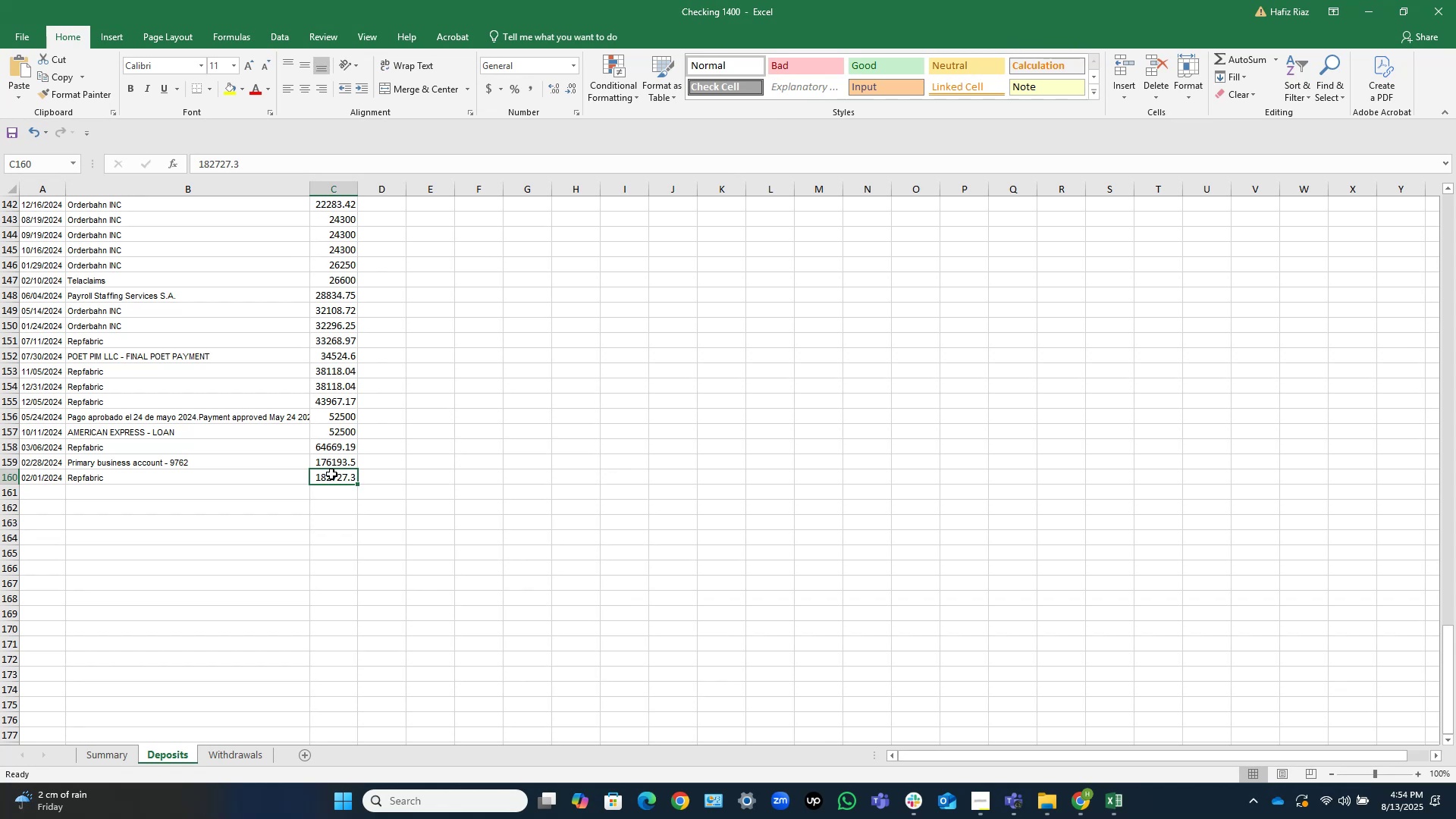 
wait(7.98)
 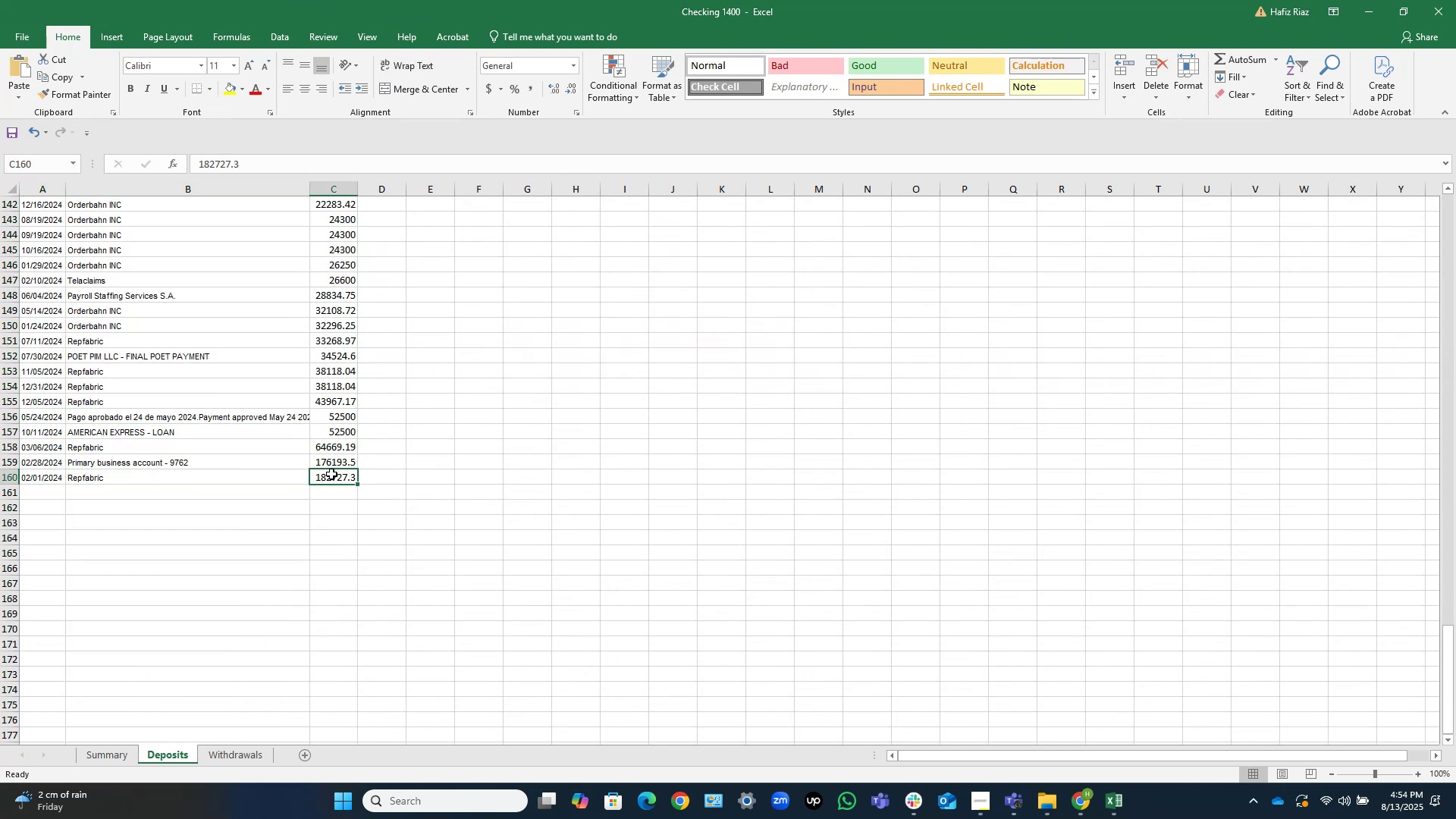 
key(Control+ArrowLeft)
 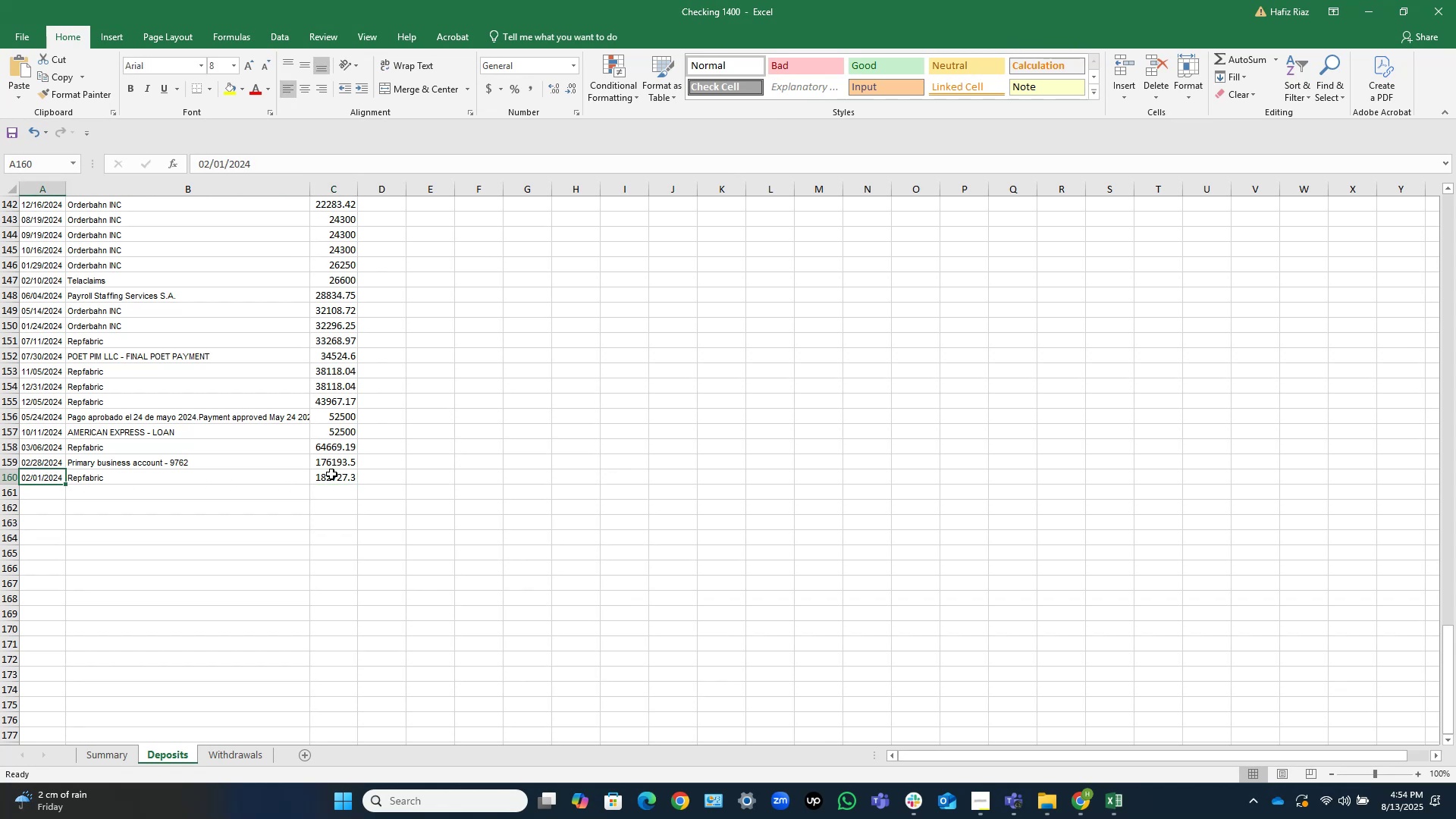 
key(Control+ArrowUp)
 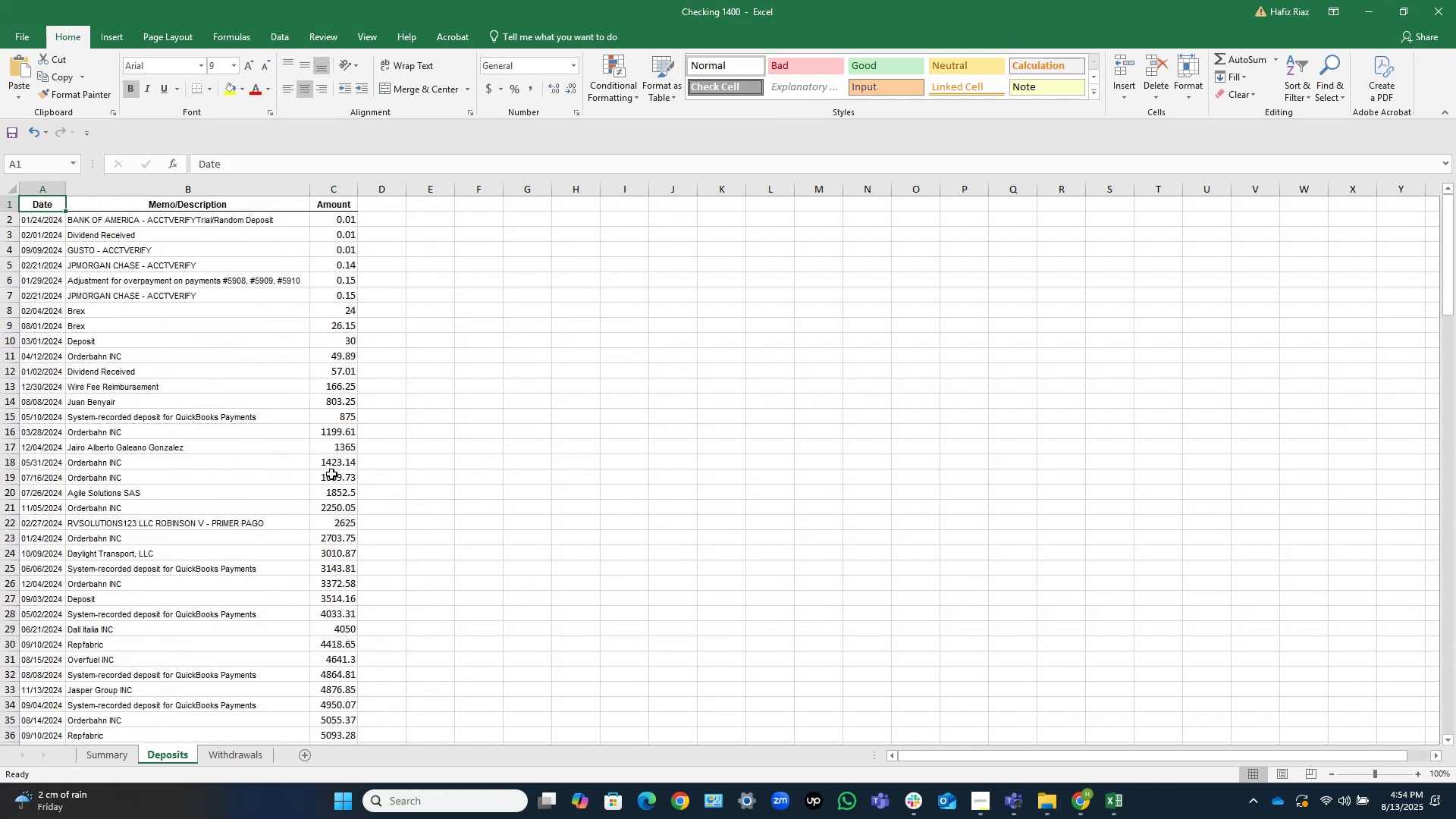 
key(Control+S)
 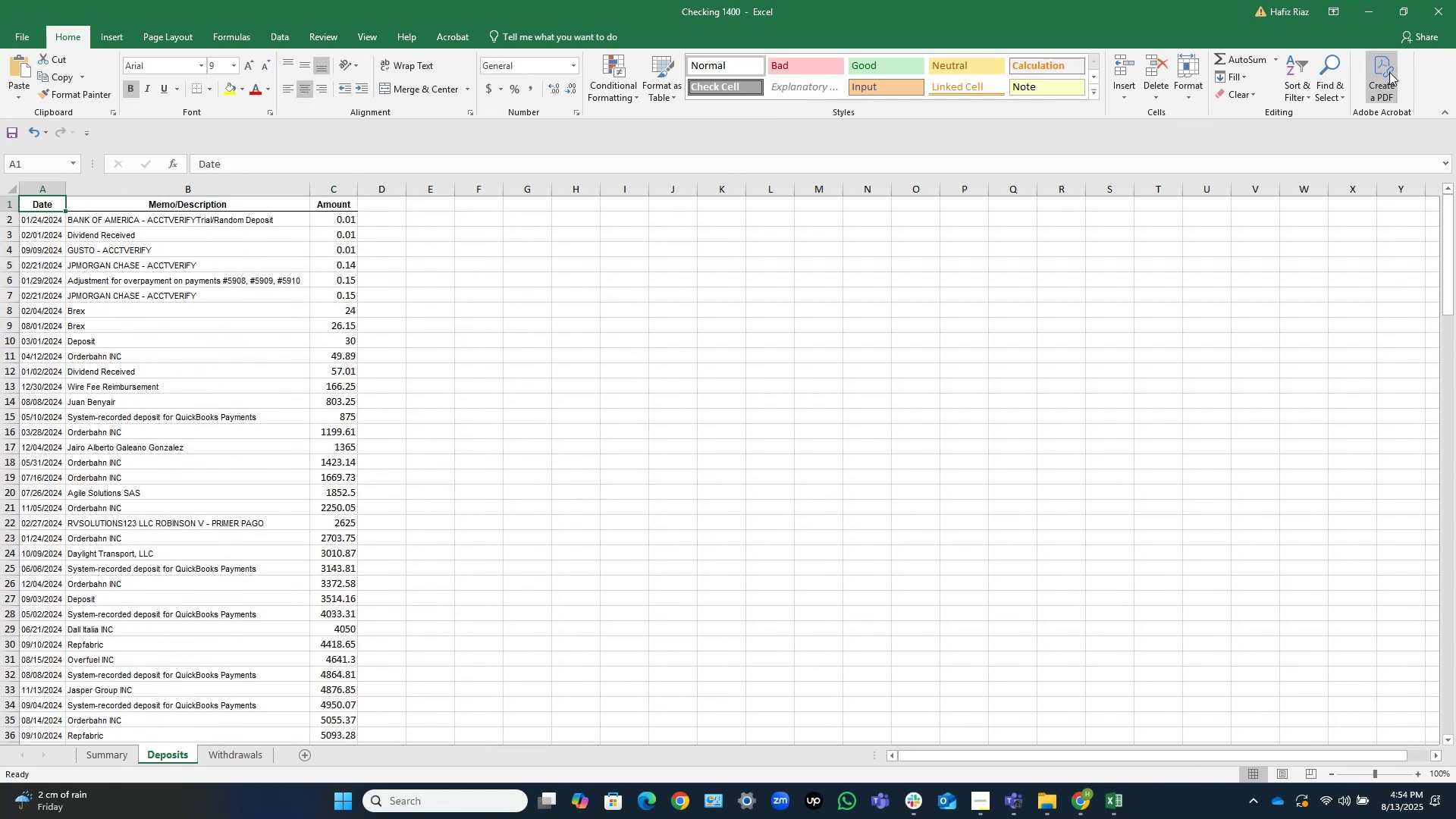 
left_click([1360, 6])
 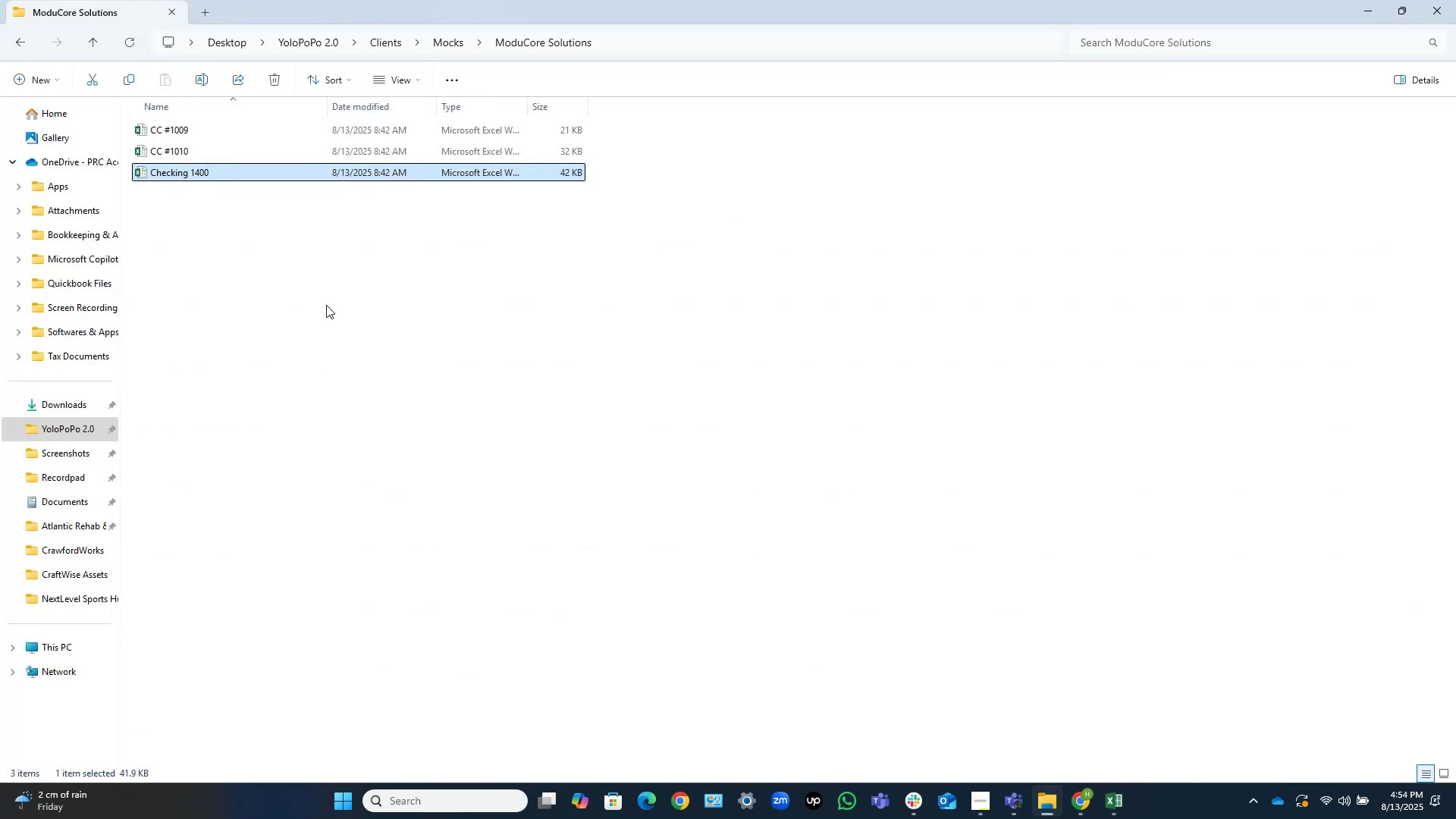 
left_click([321, 279])
 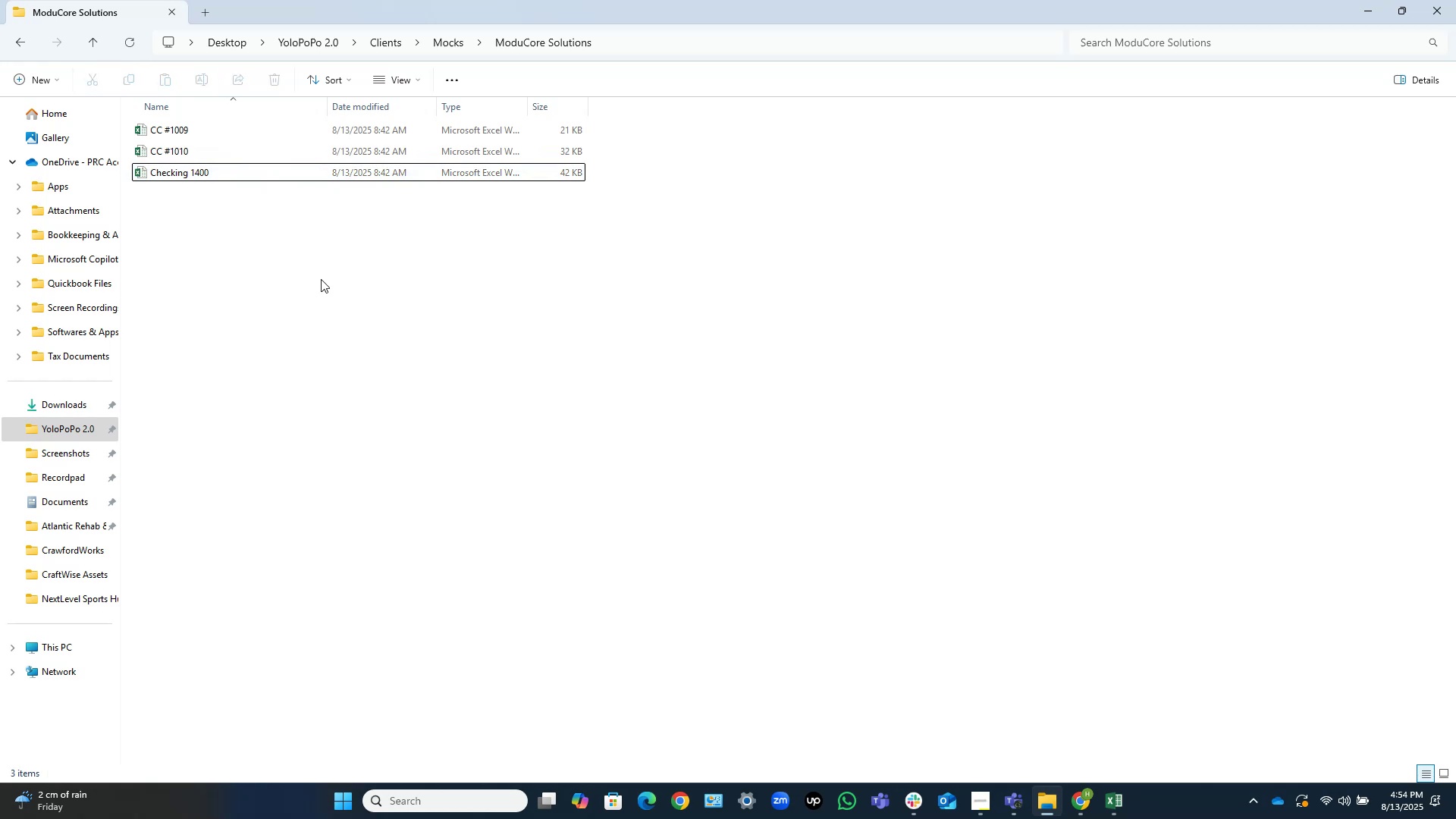 
right_click([321, 279])
 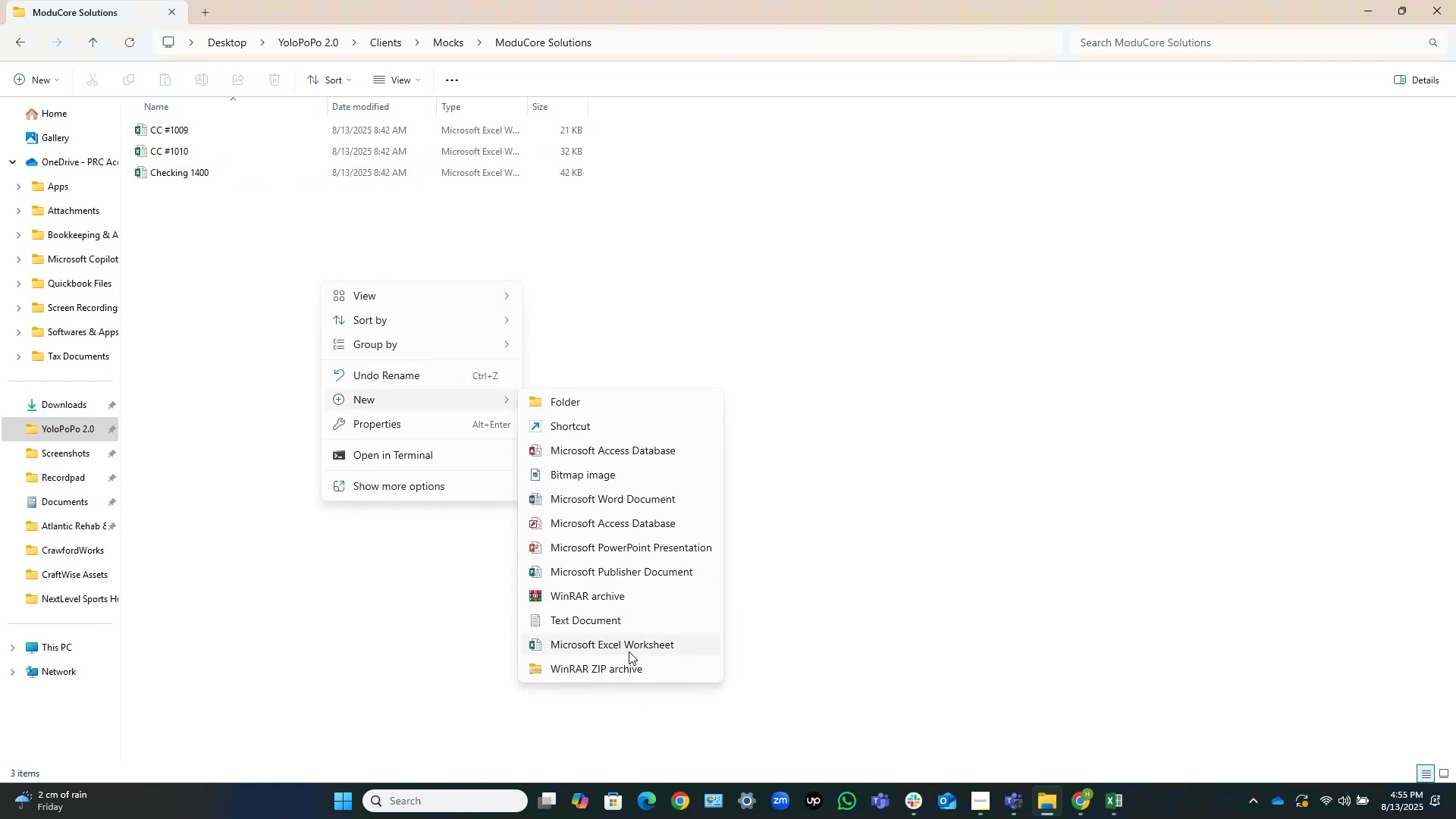 
wait(9.09)
 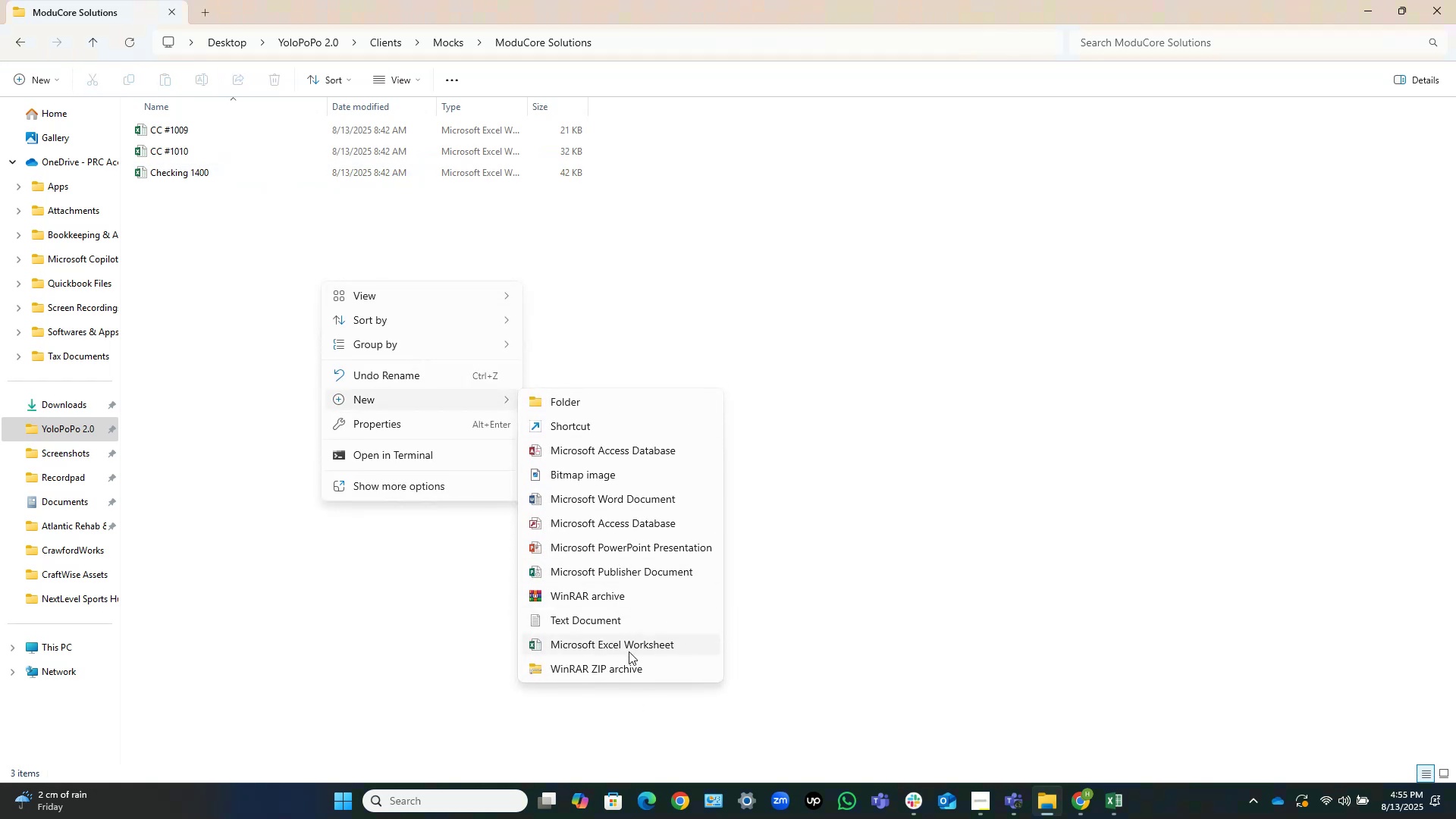 
left_click([629, 651])
 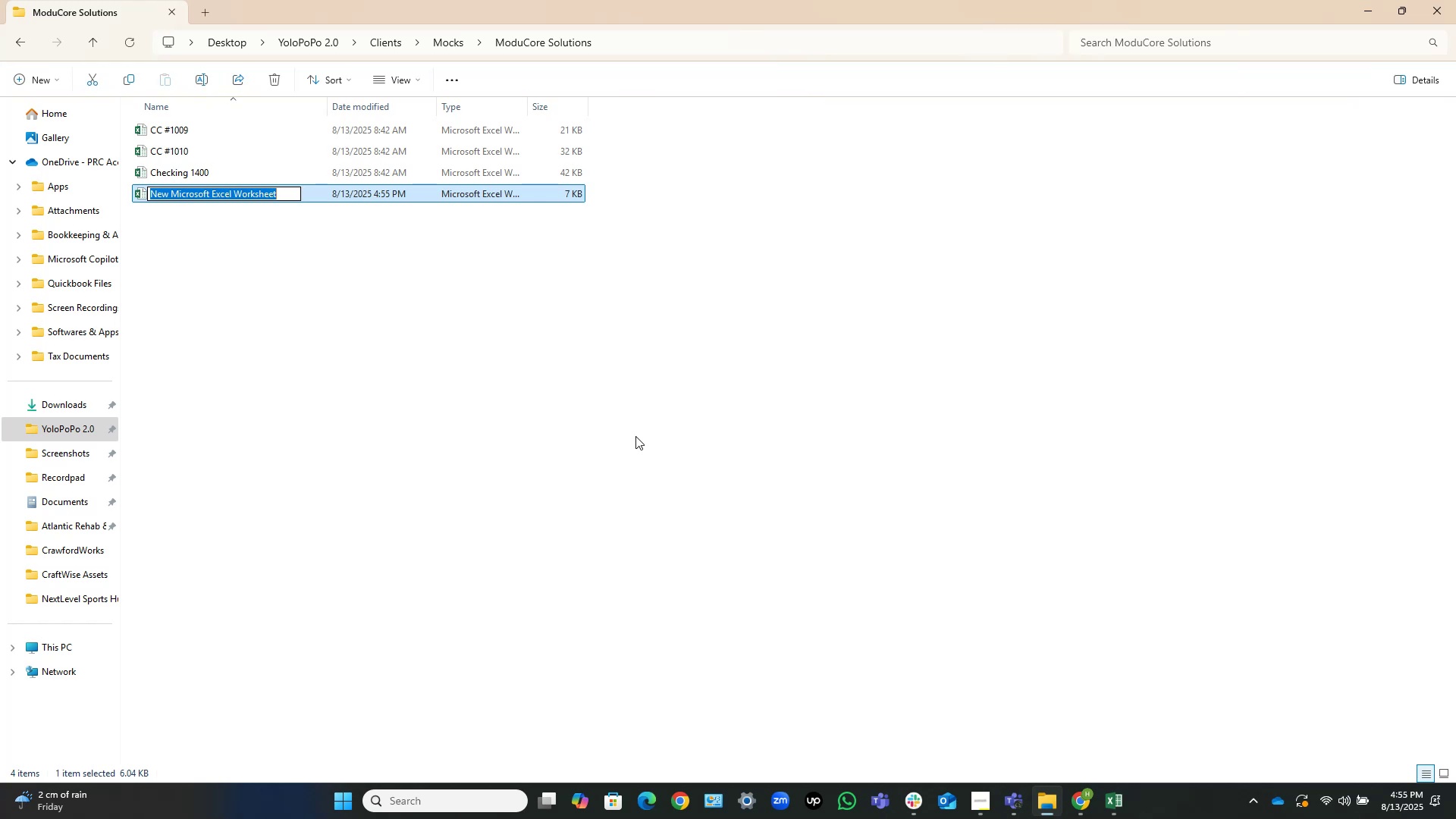 
key(Numpad1)
 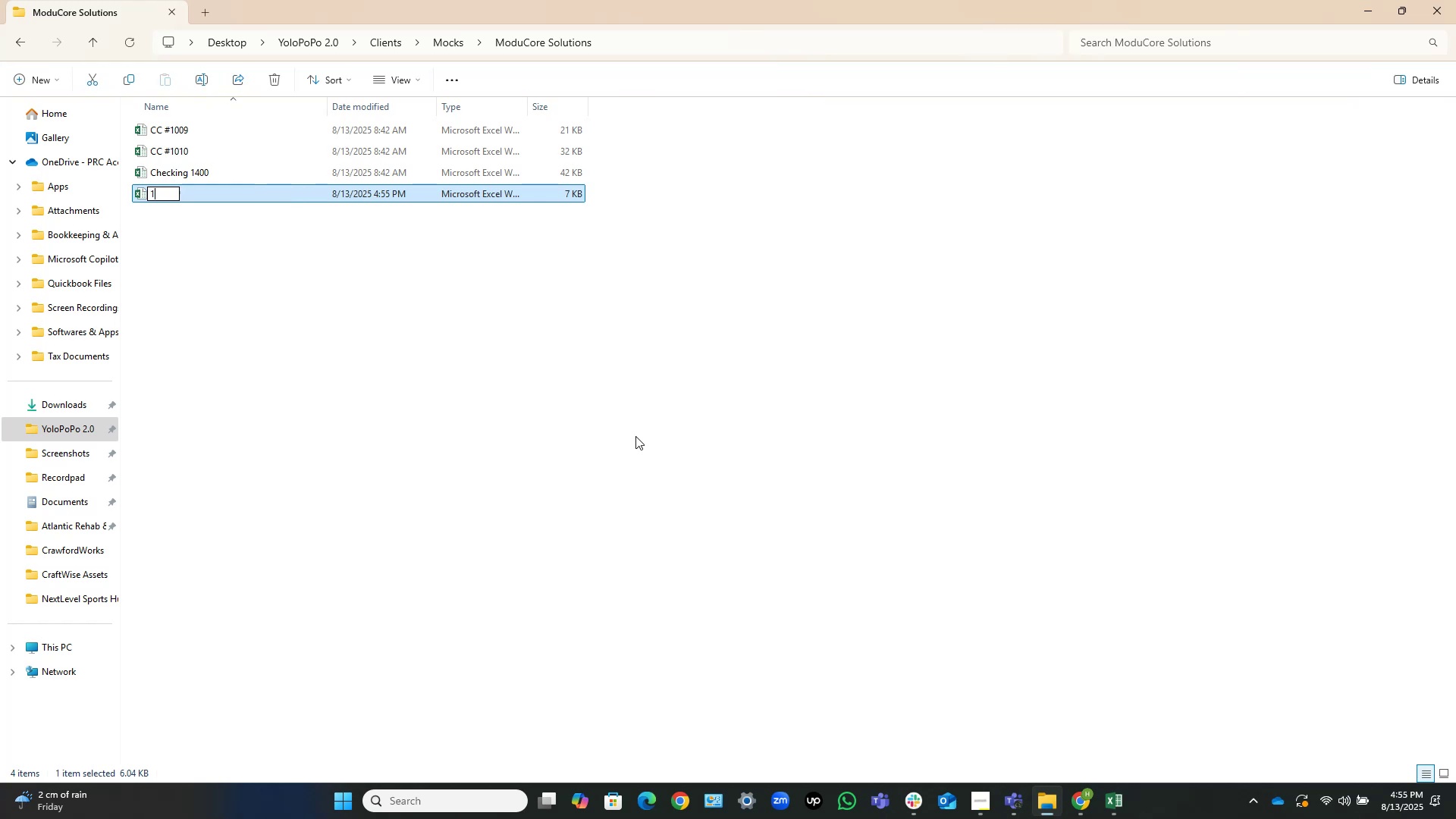 
key(Numpad4)
 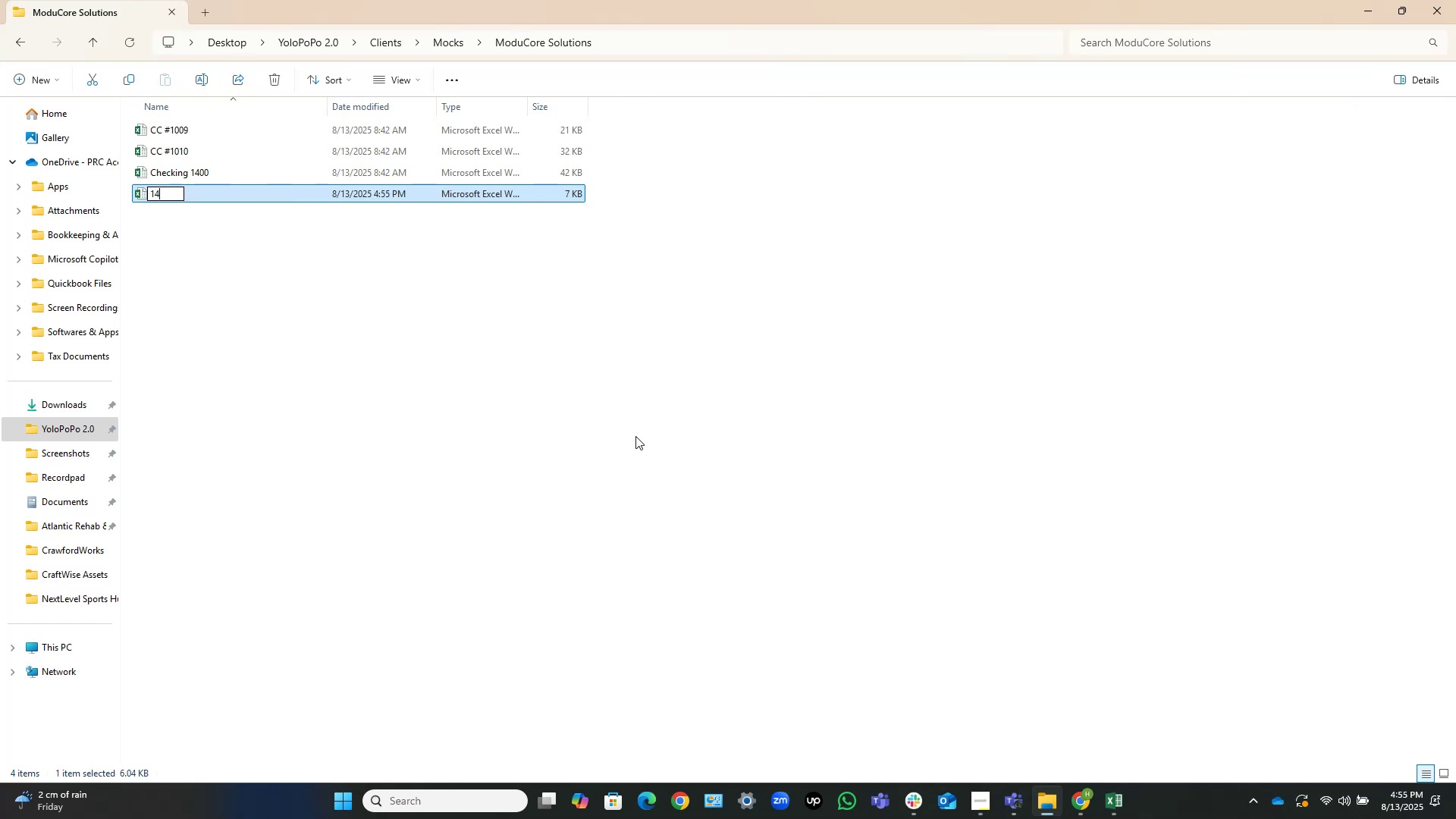 
key(Numpad0)
 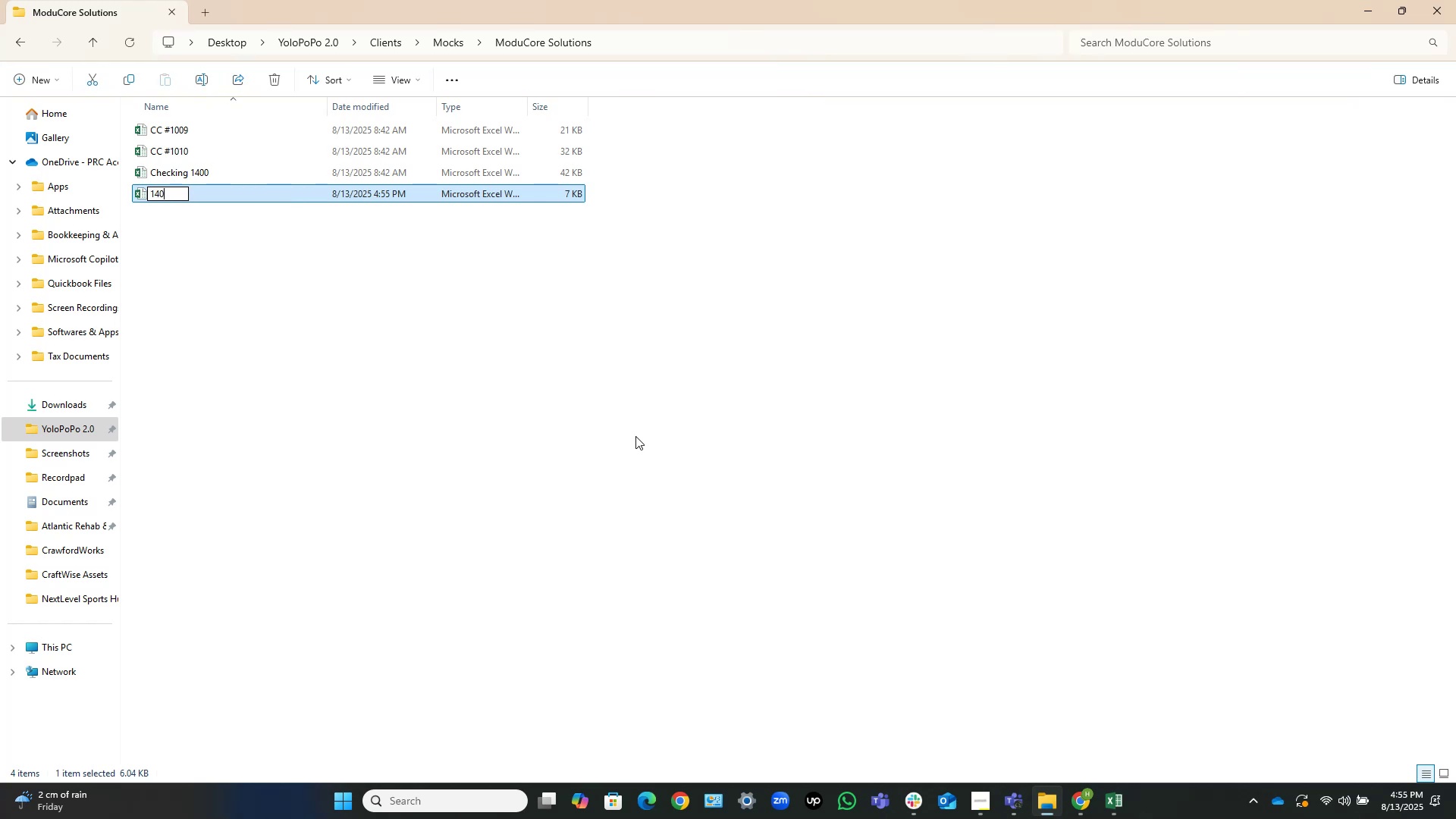 
key(Numpad0)
 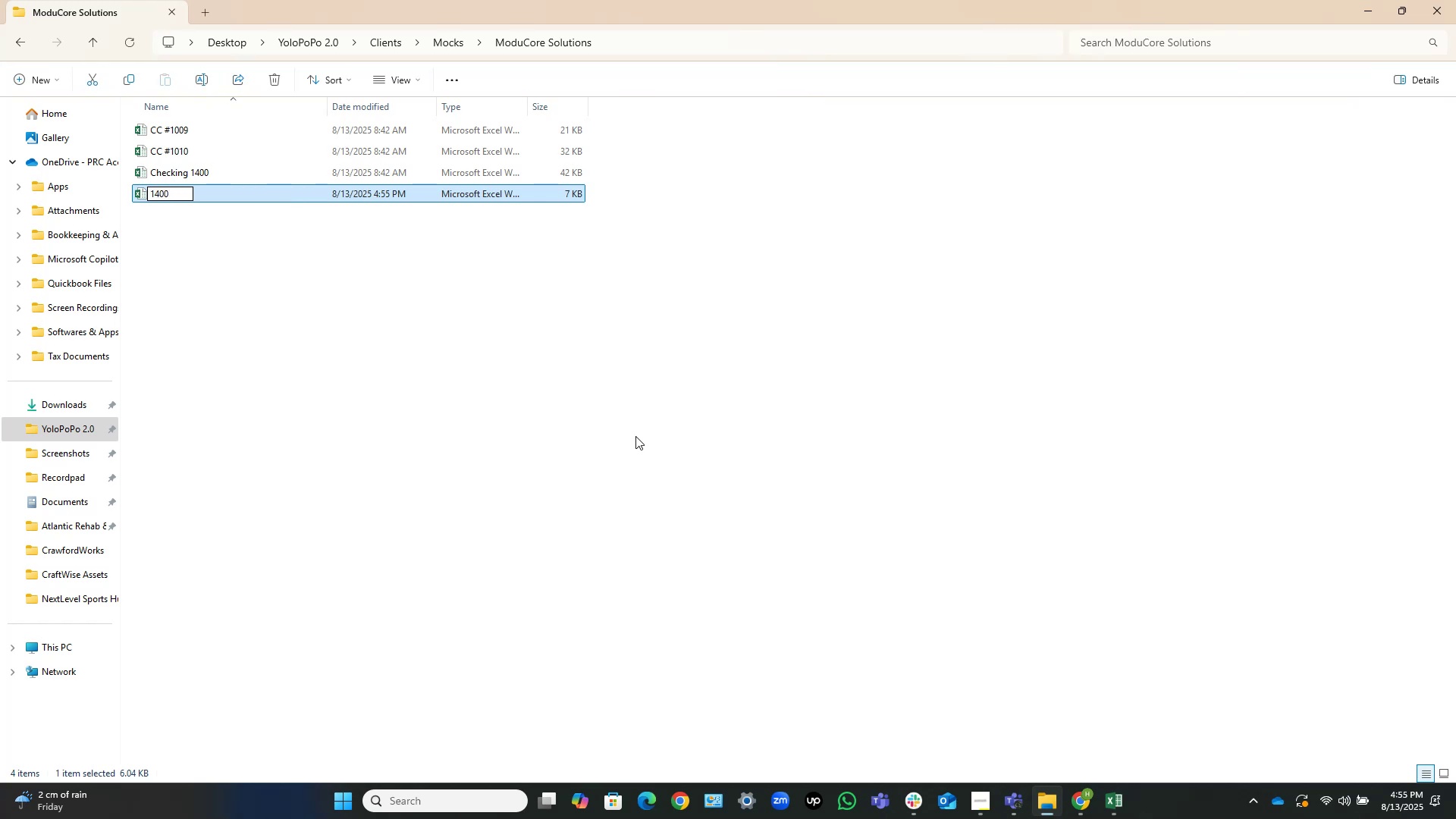 
hold_key(key=NumpadEnter, duration=21.17)
 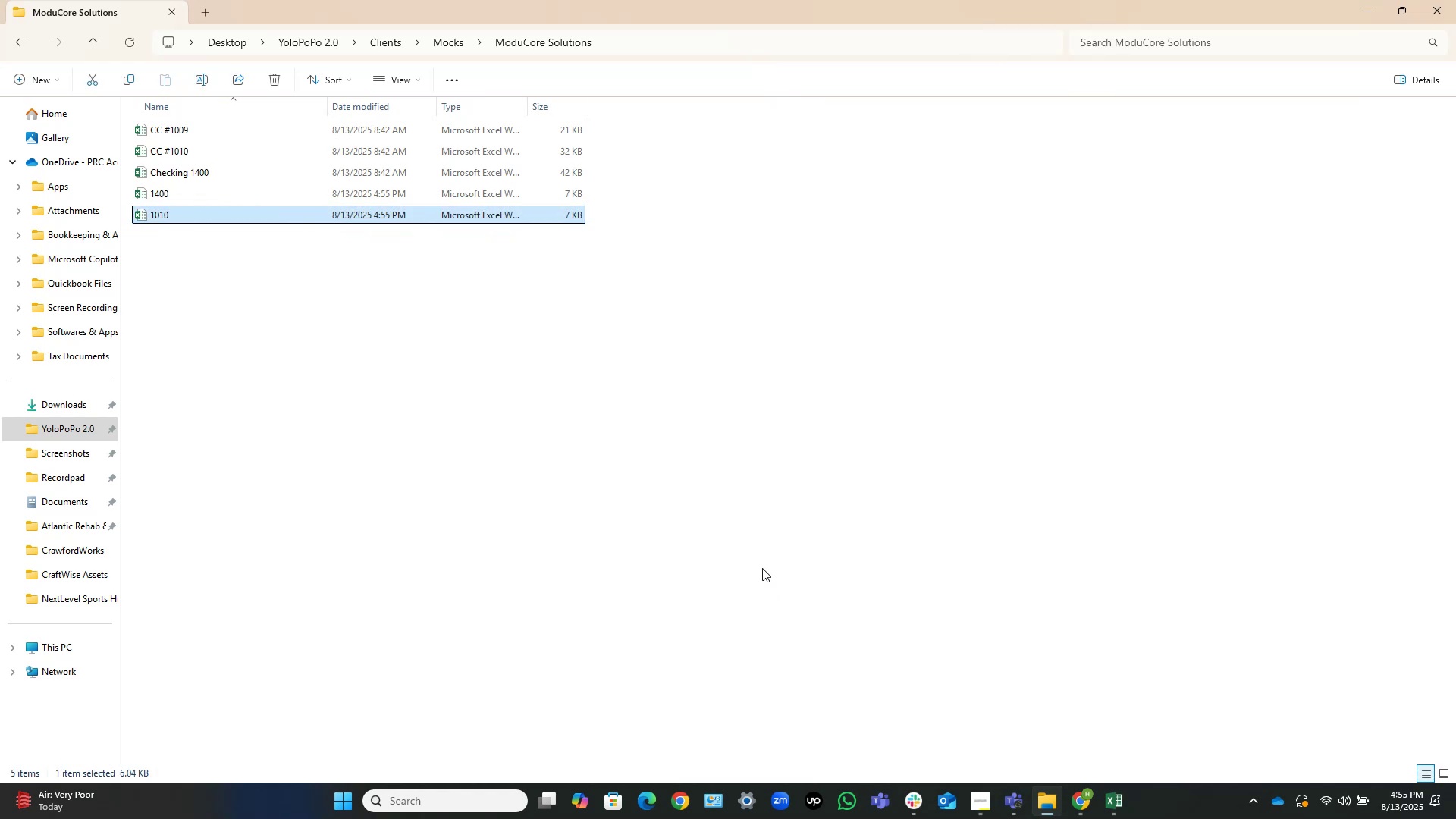 
right_click([447, 308])
 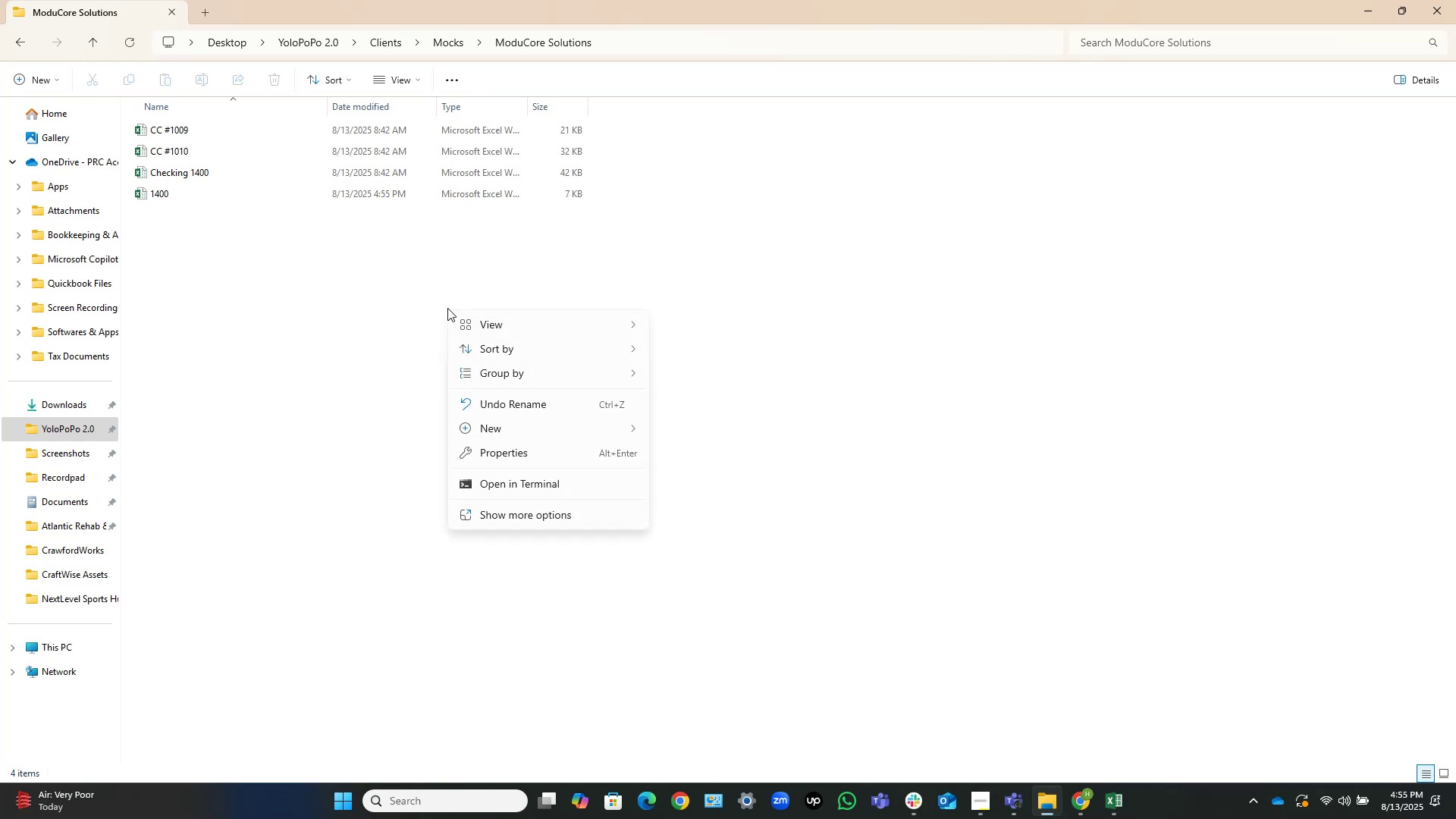 
left_click([735, 680])
 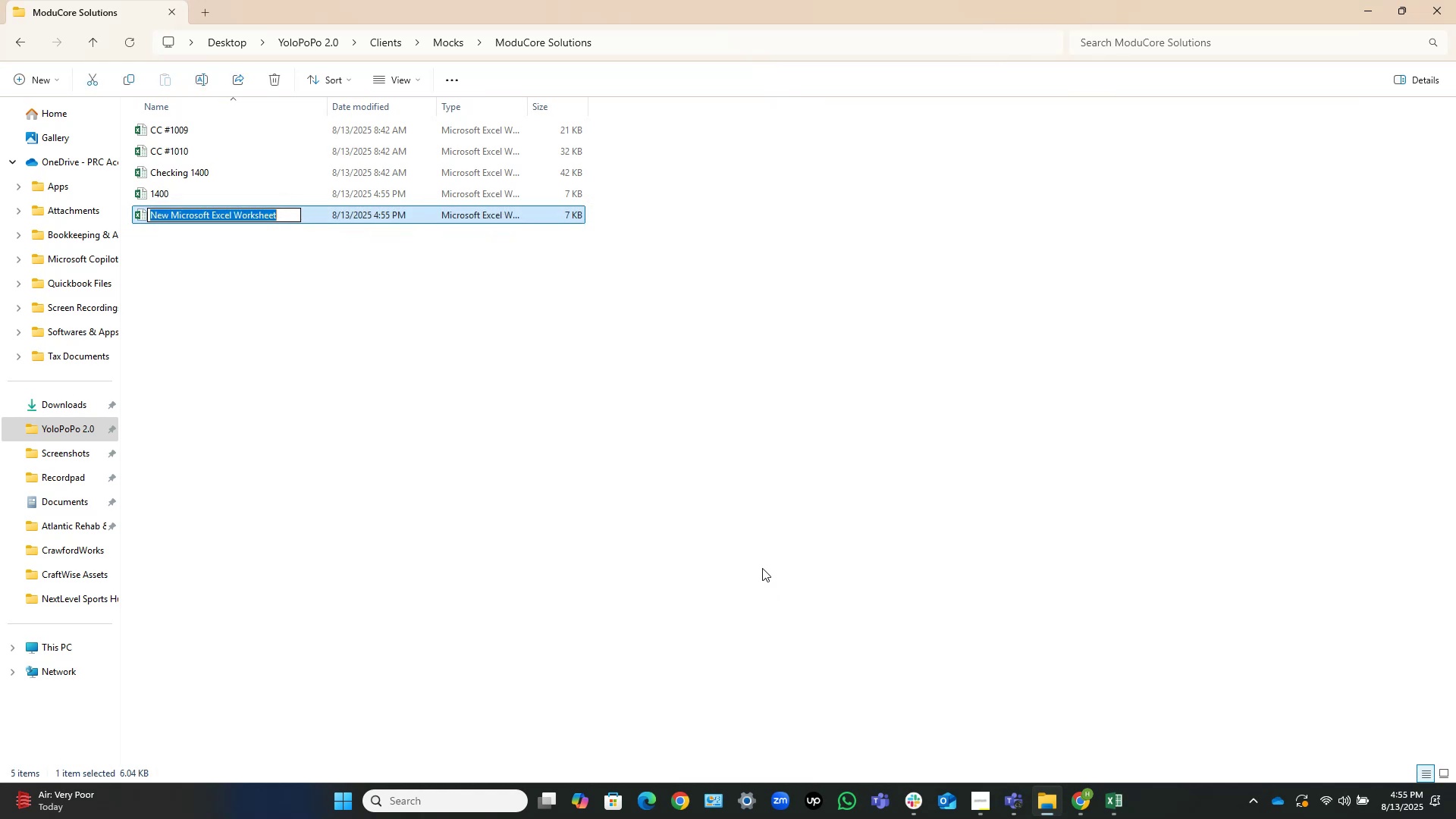 
key(Numpad1)
 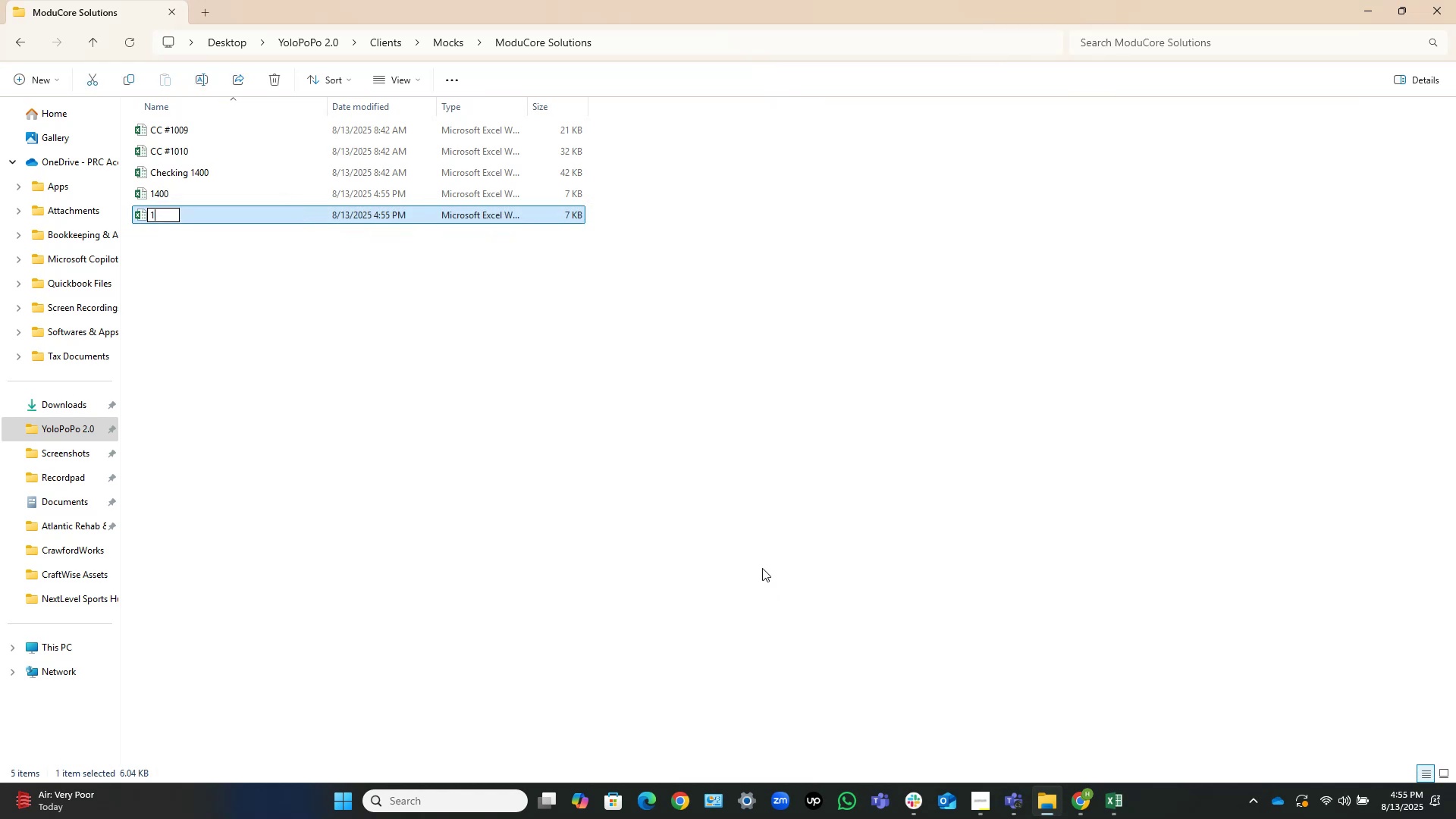 
key(Numpad0)
 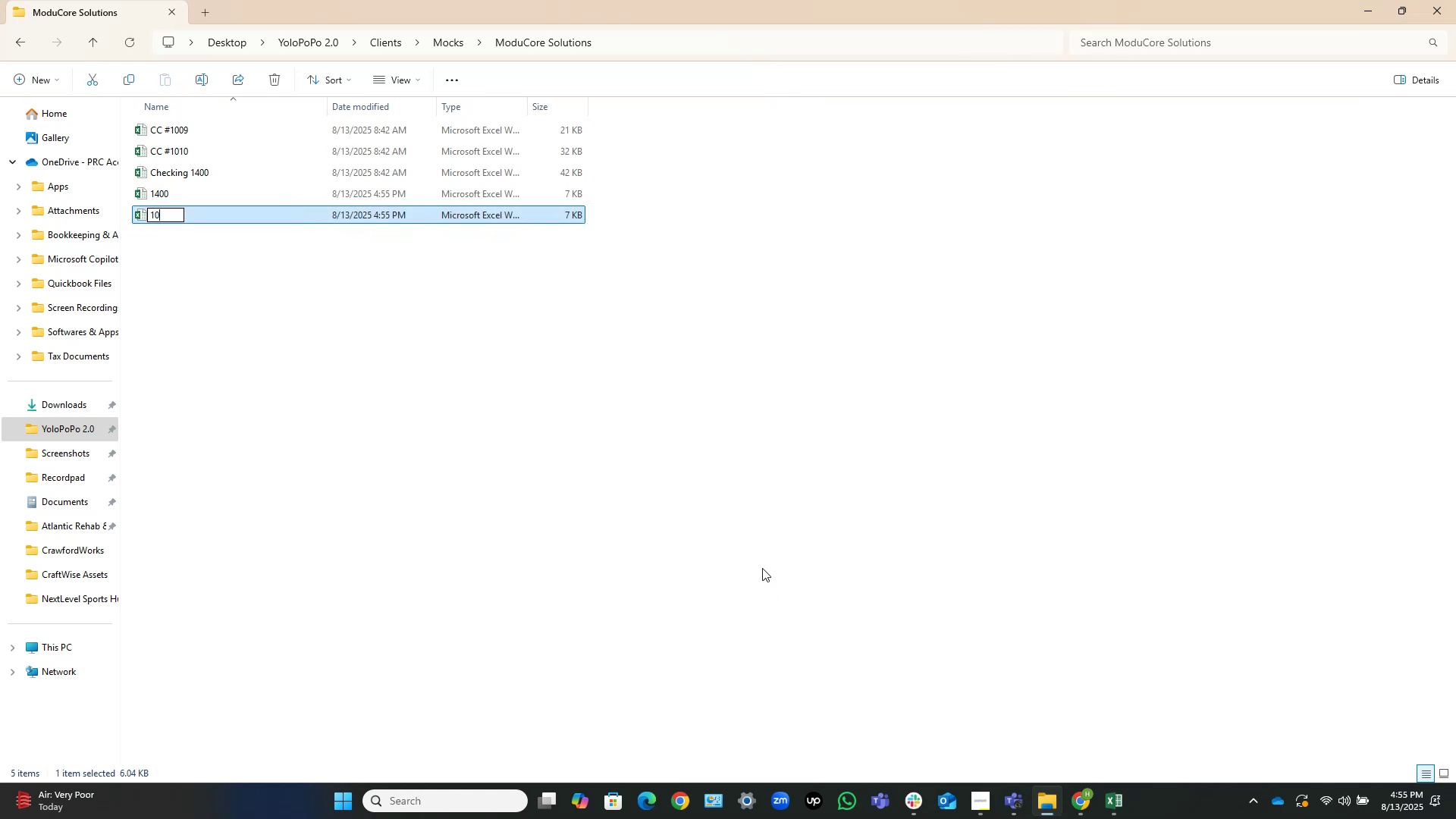 
key(Numpad1)
 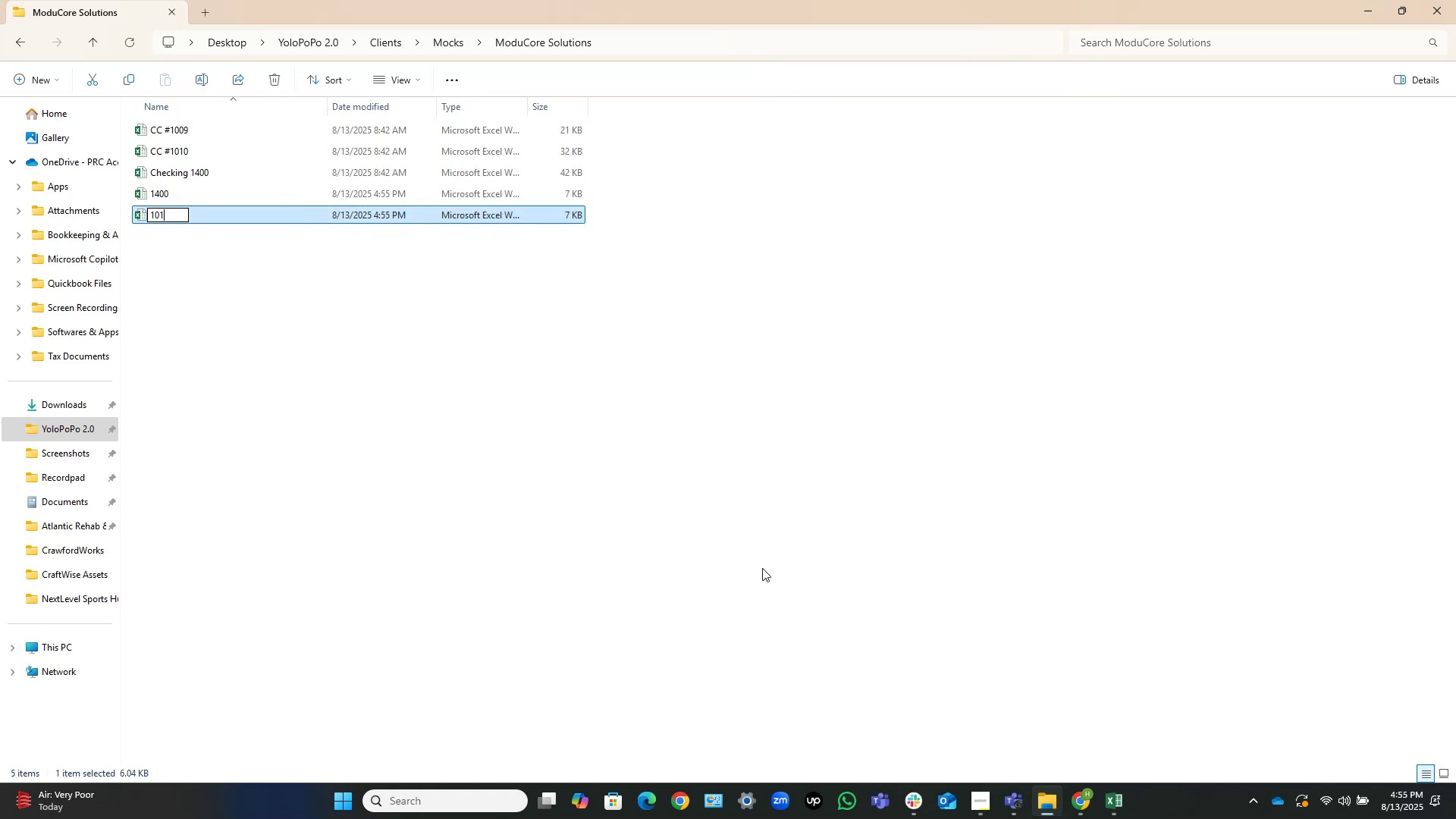 
key(Numpad0)
 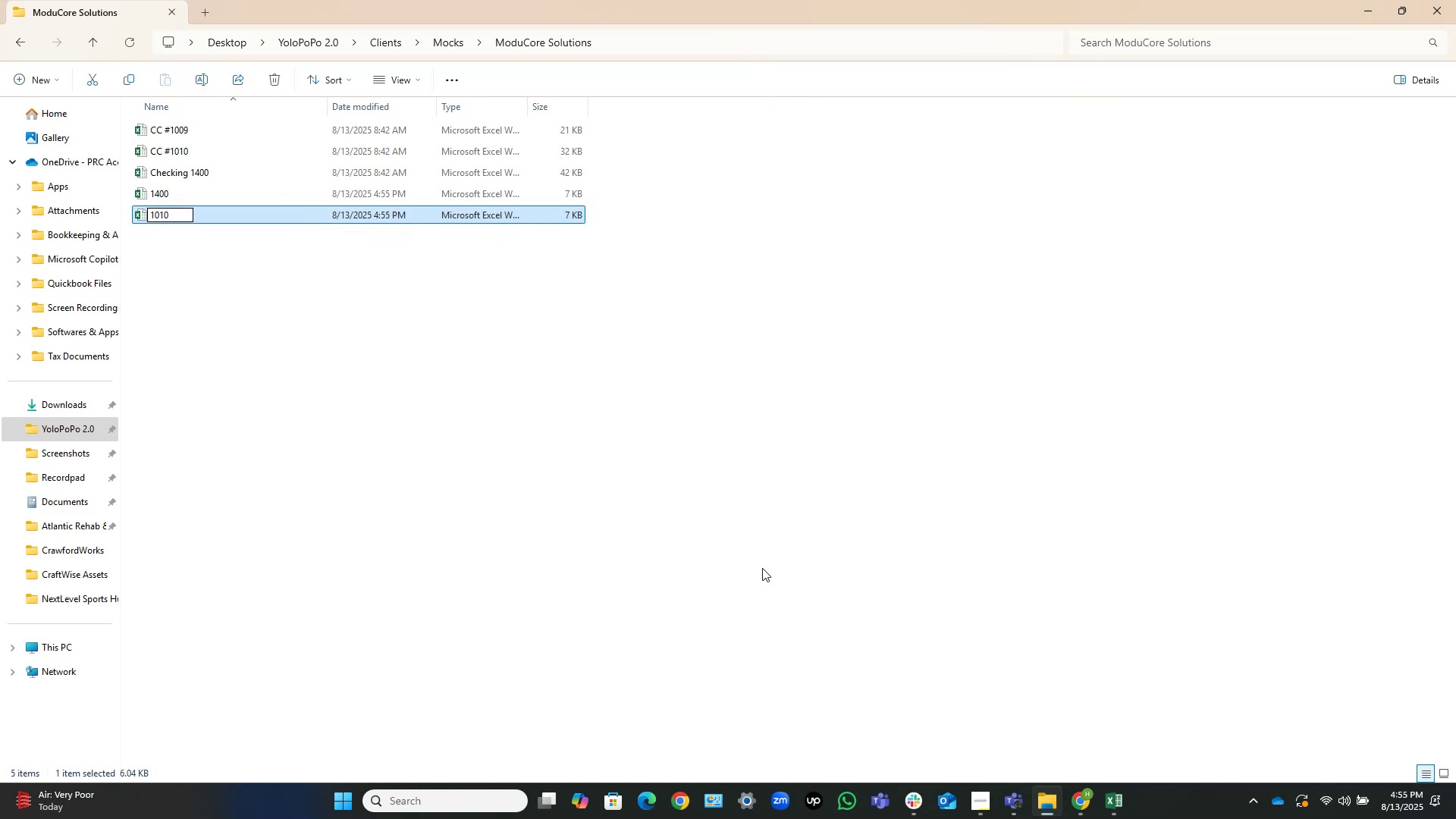 
left_click([762, 568])
 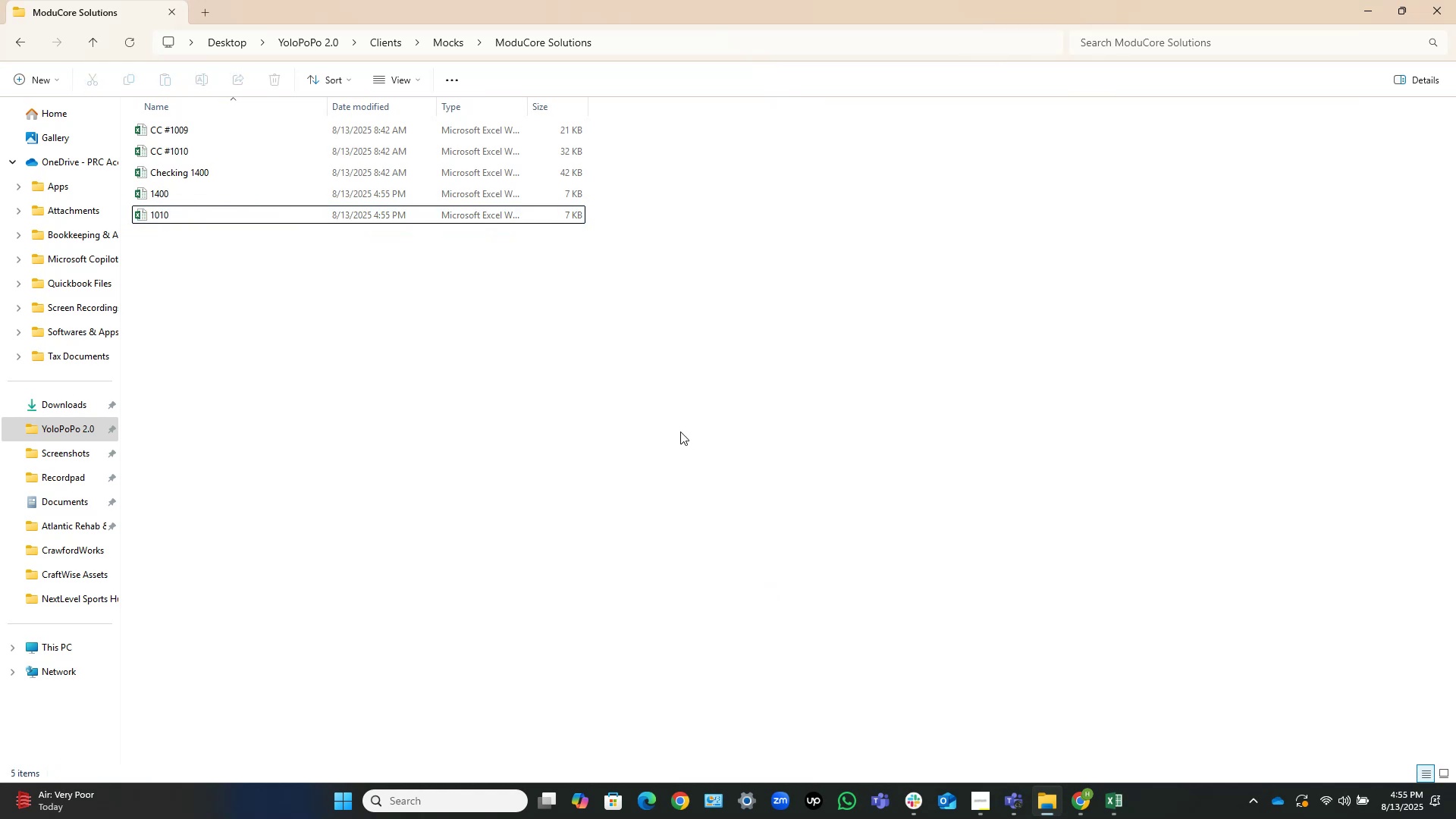 
right_click([665, 429])
 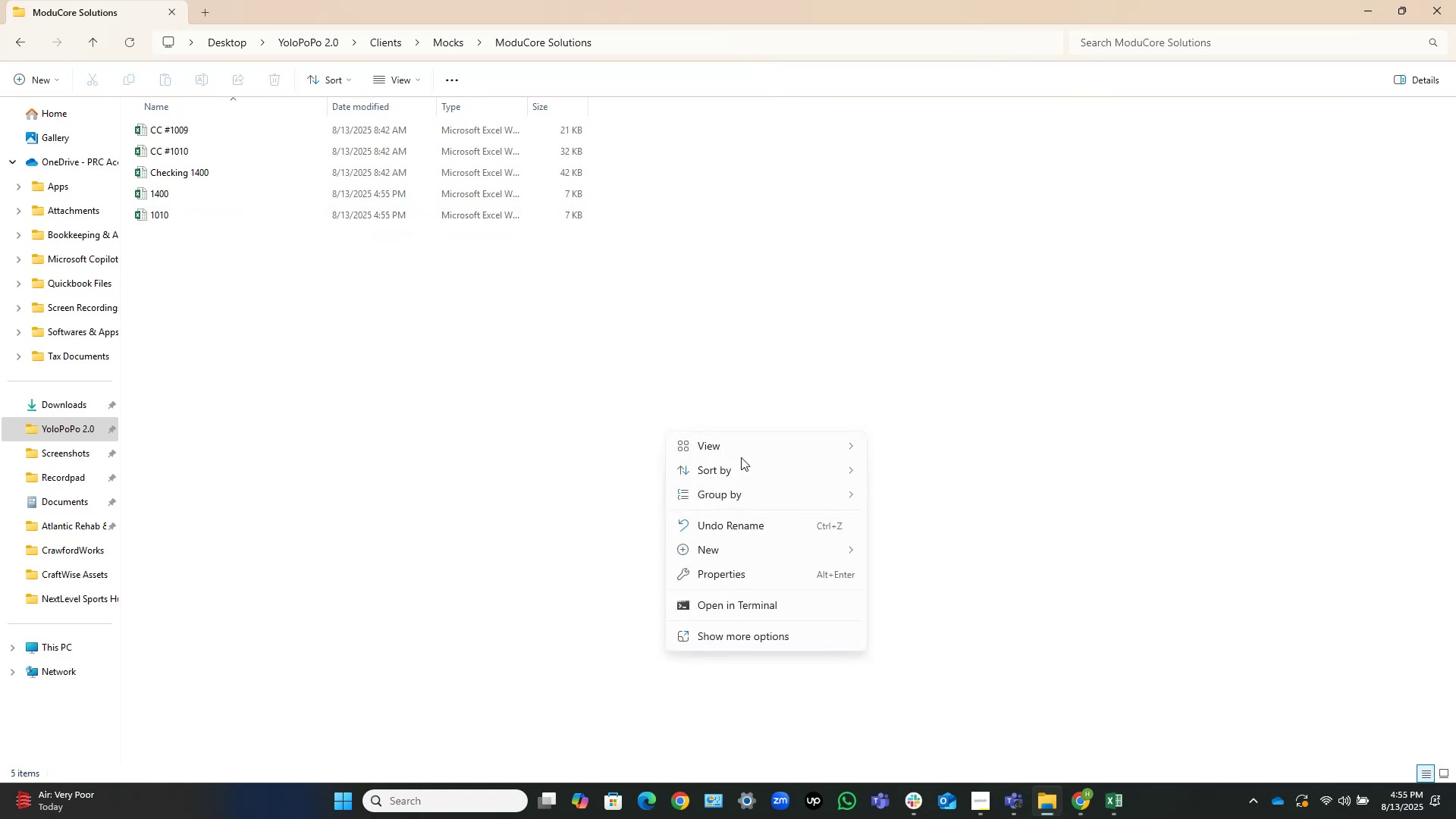 
mouse_move([795, 546])
 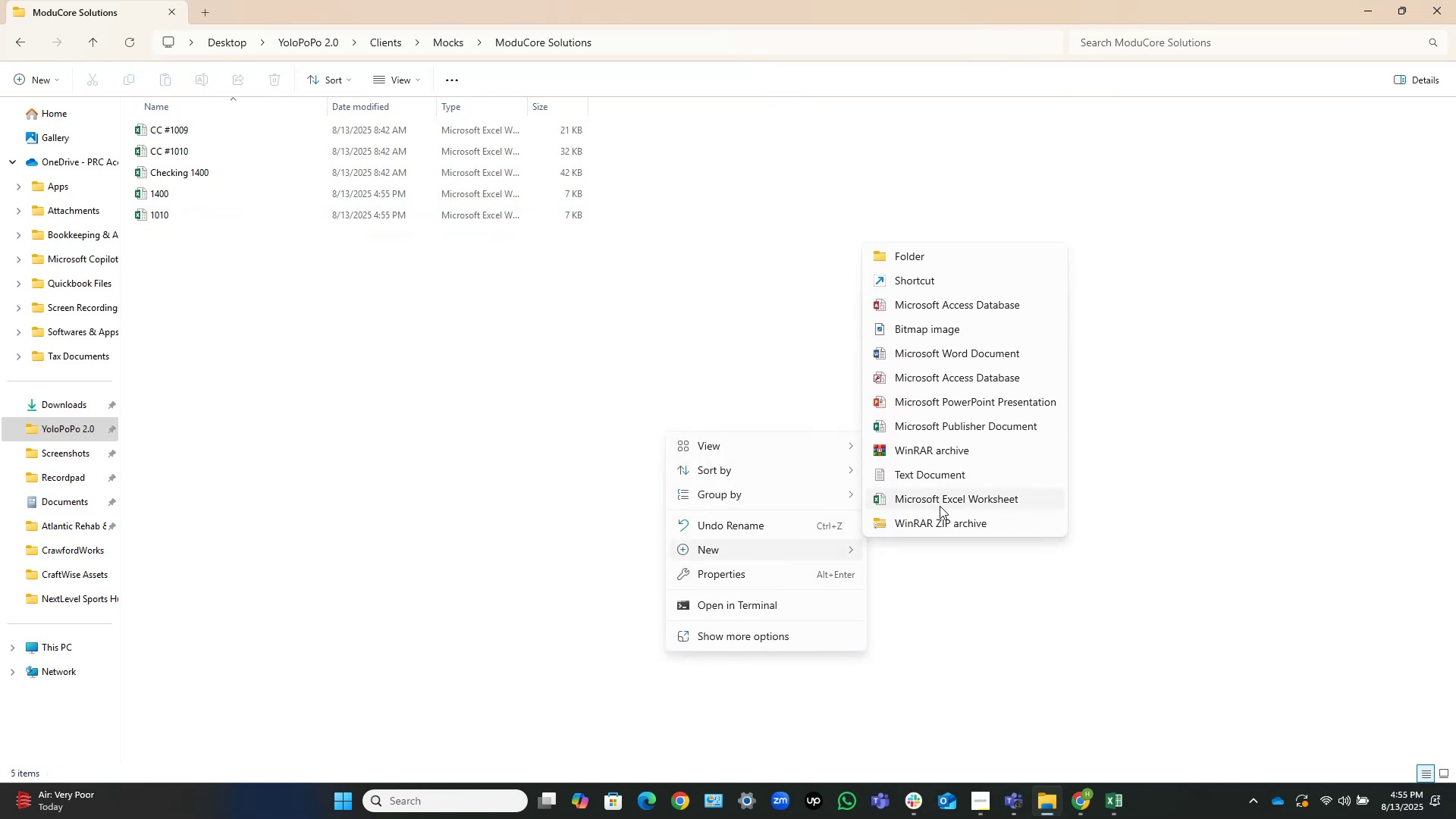 
left_click([940, 506])
 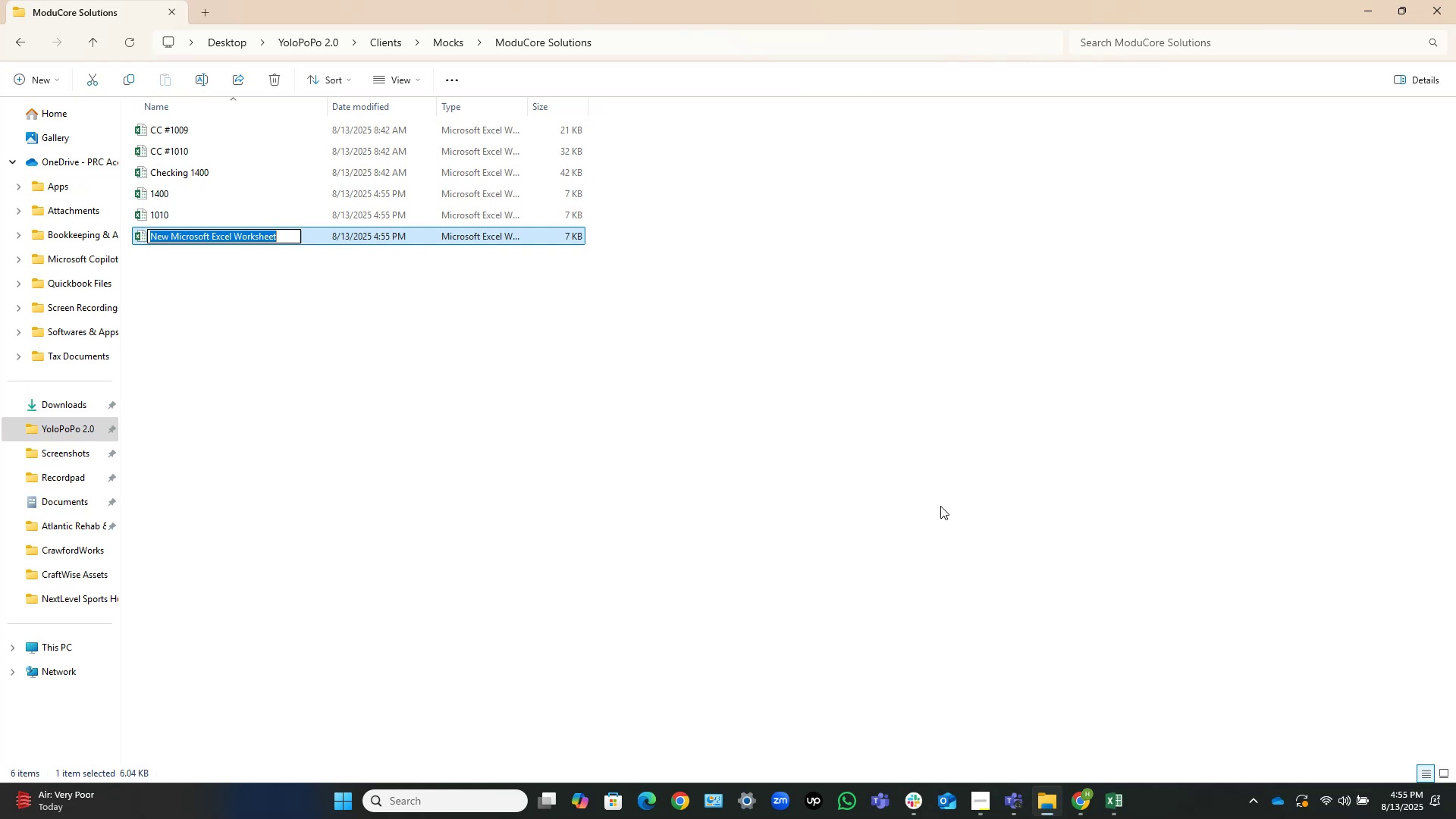 
key(Numpad1)
 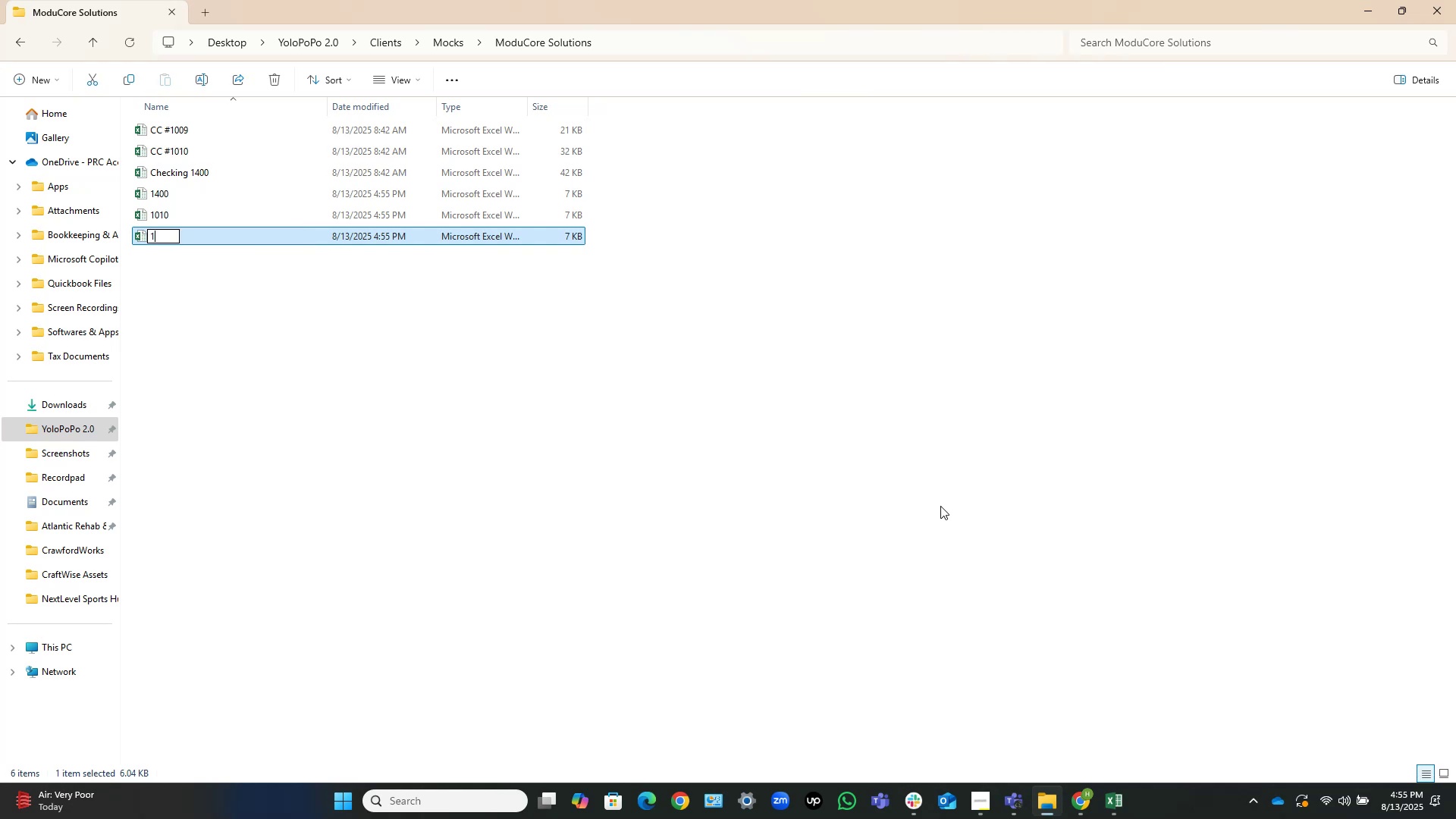 
key(Numpad0)
 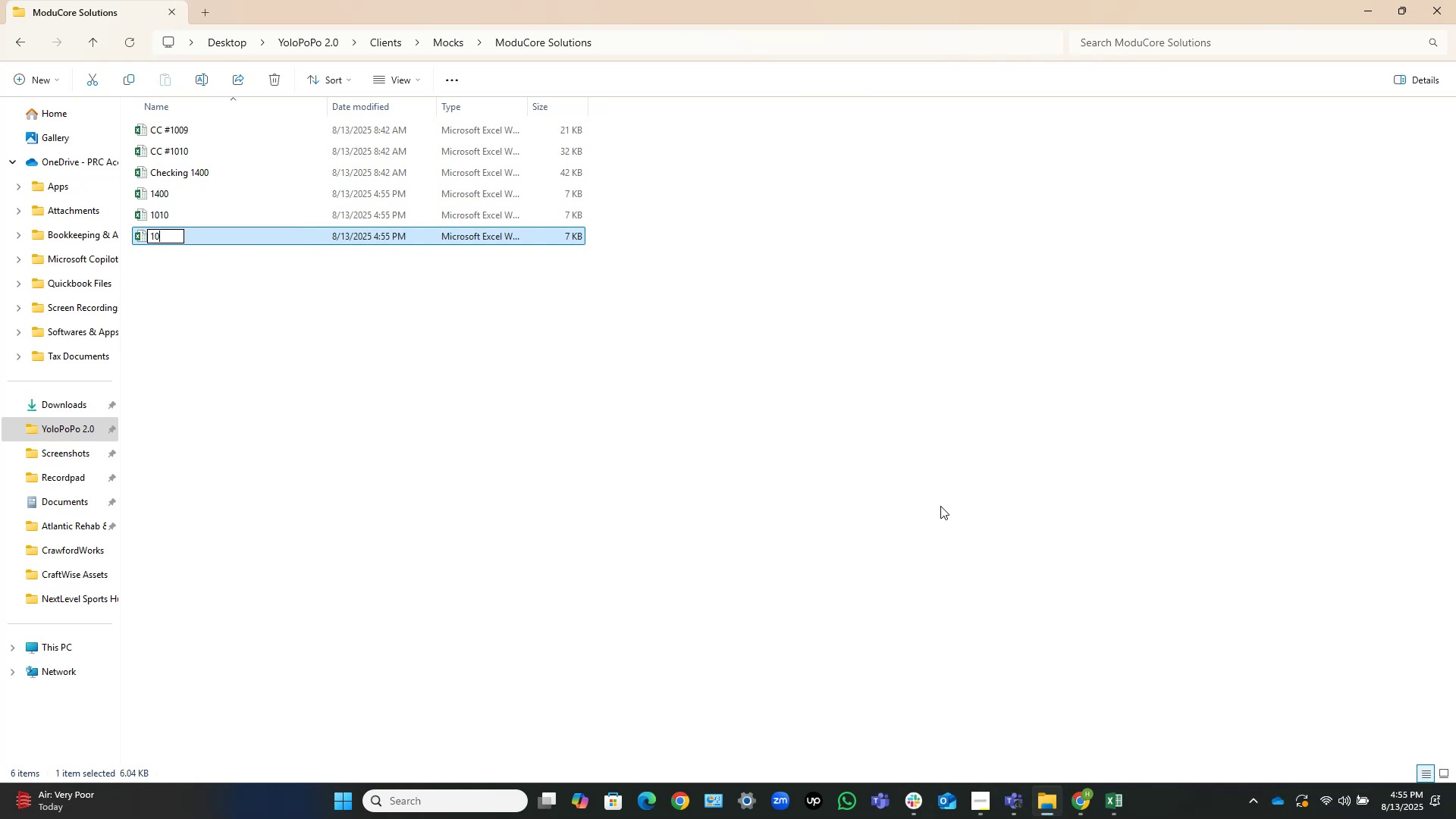 
key(Numpad0)
 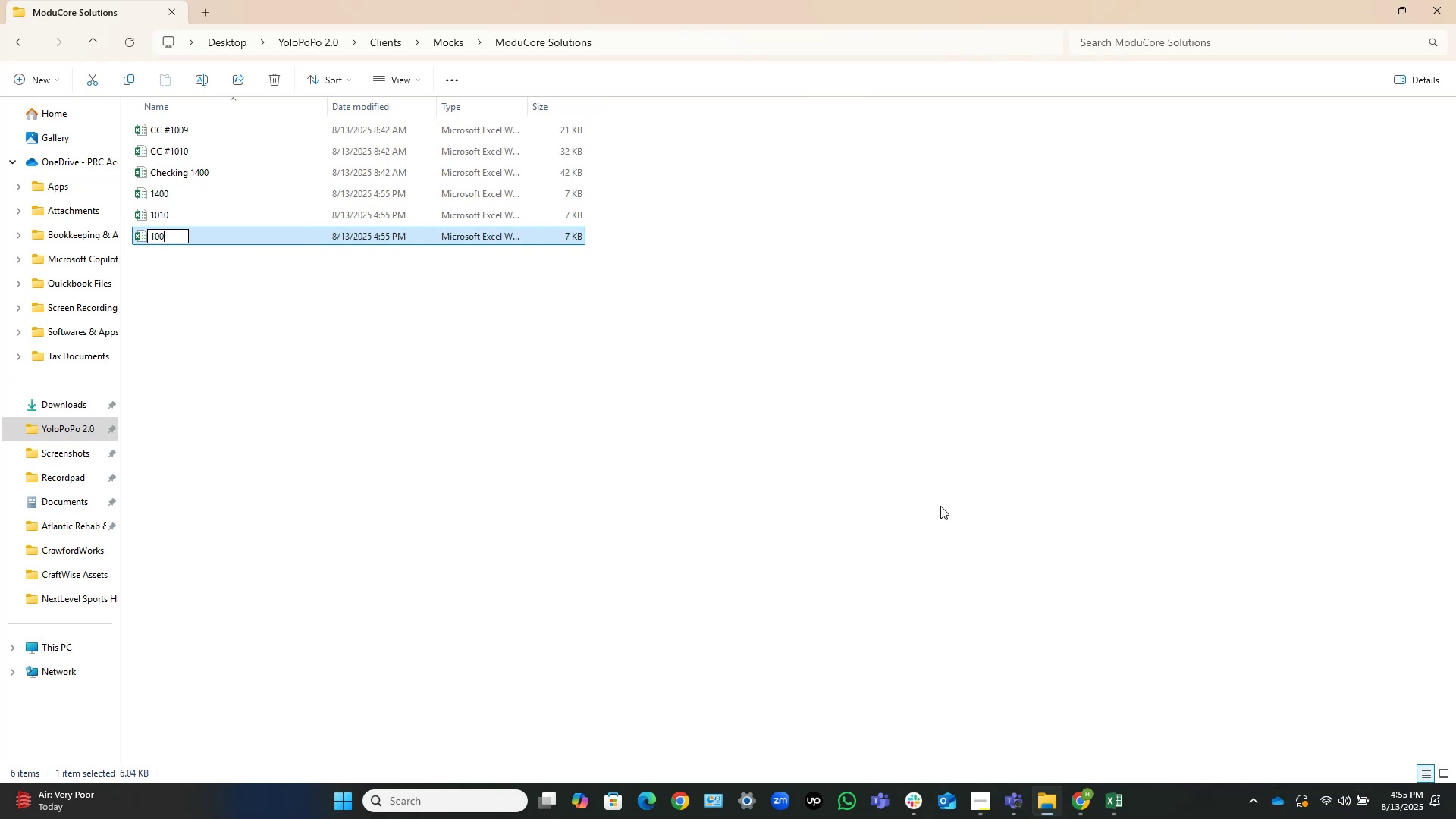 
key(Numpad9)
 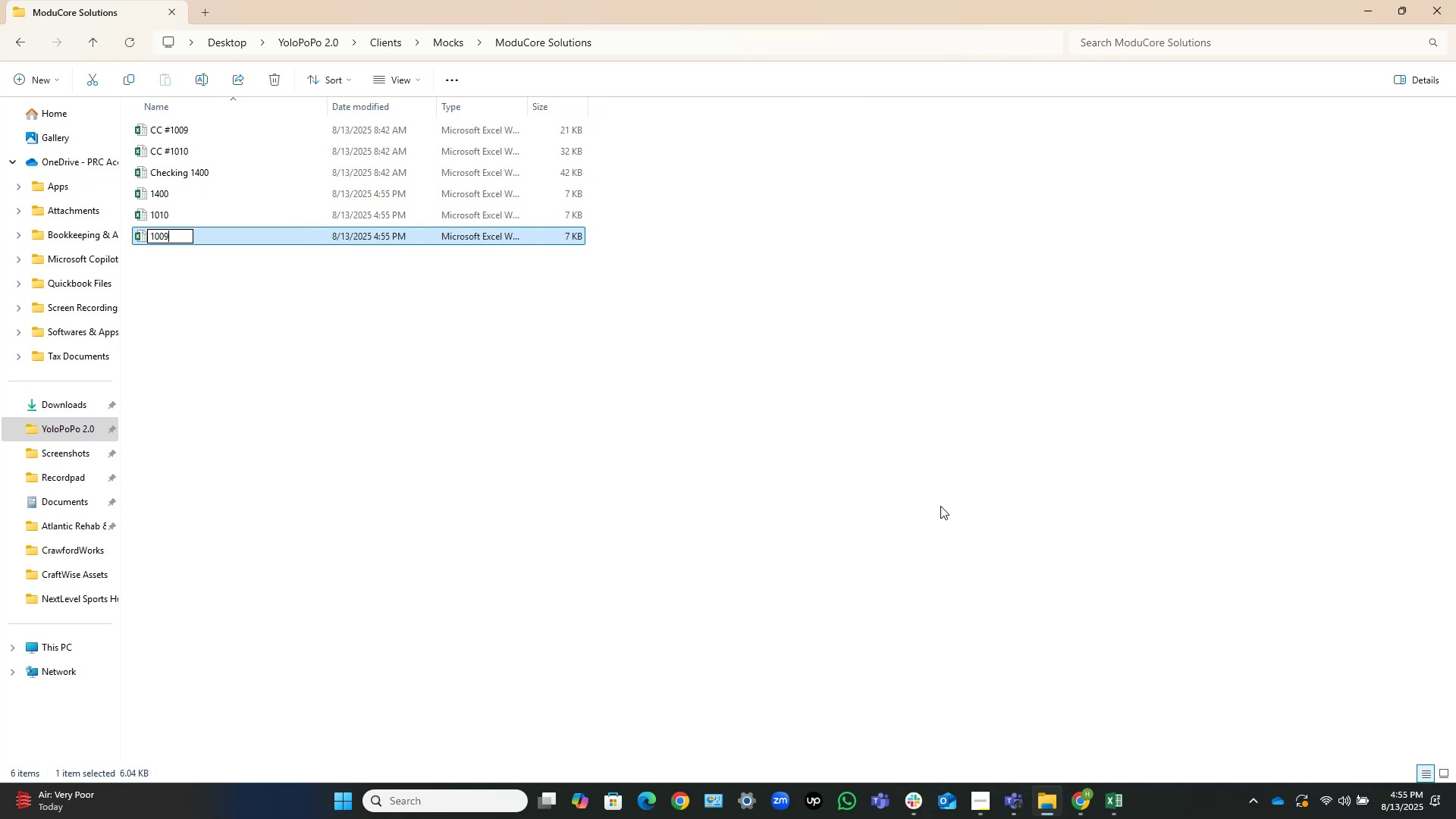 
key(NumpadEnter)
 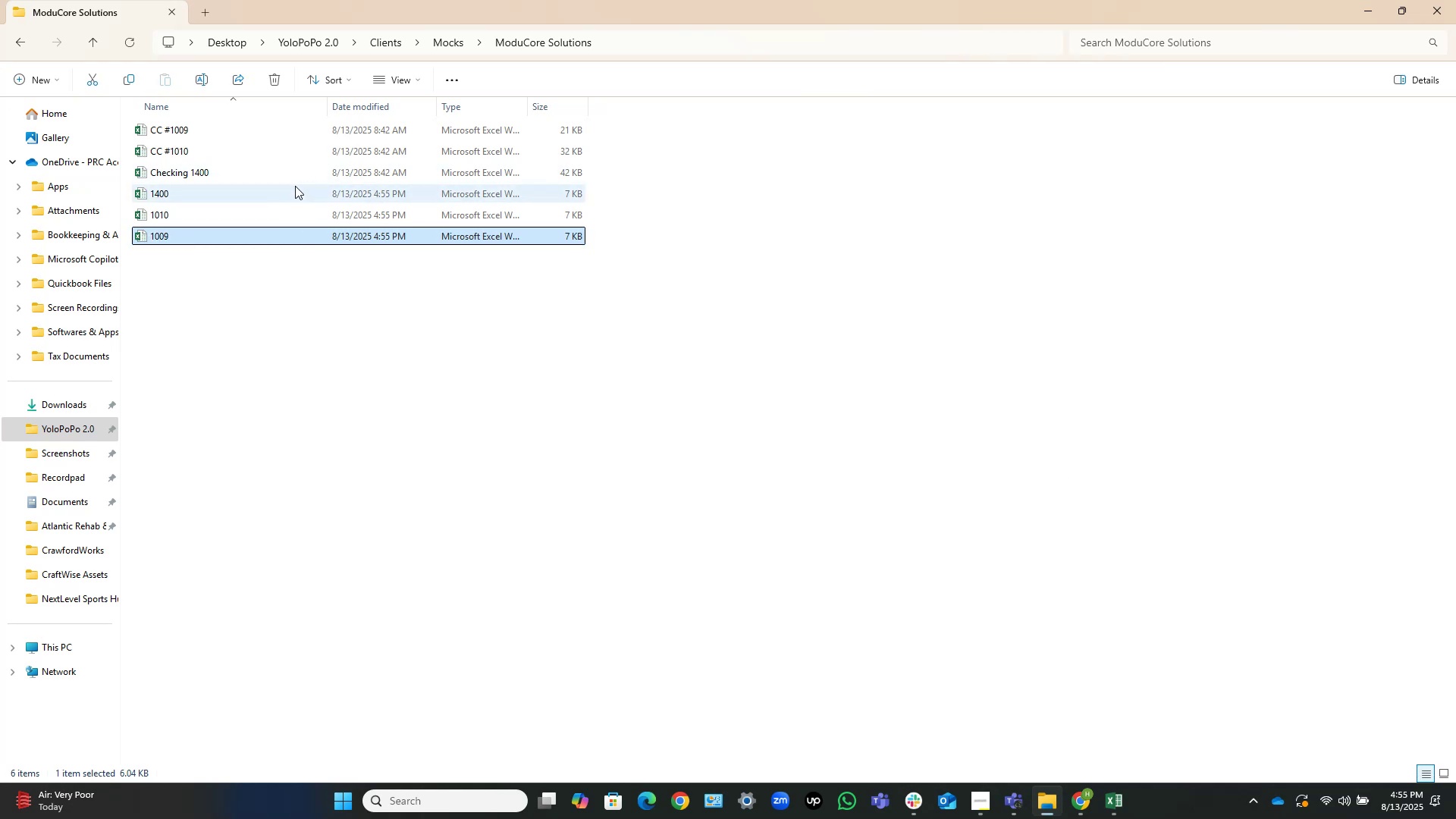 
double_click([291, 191])
 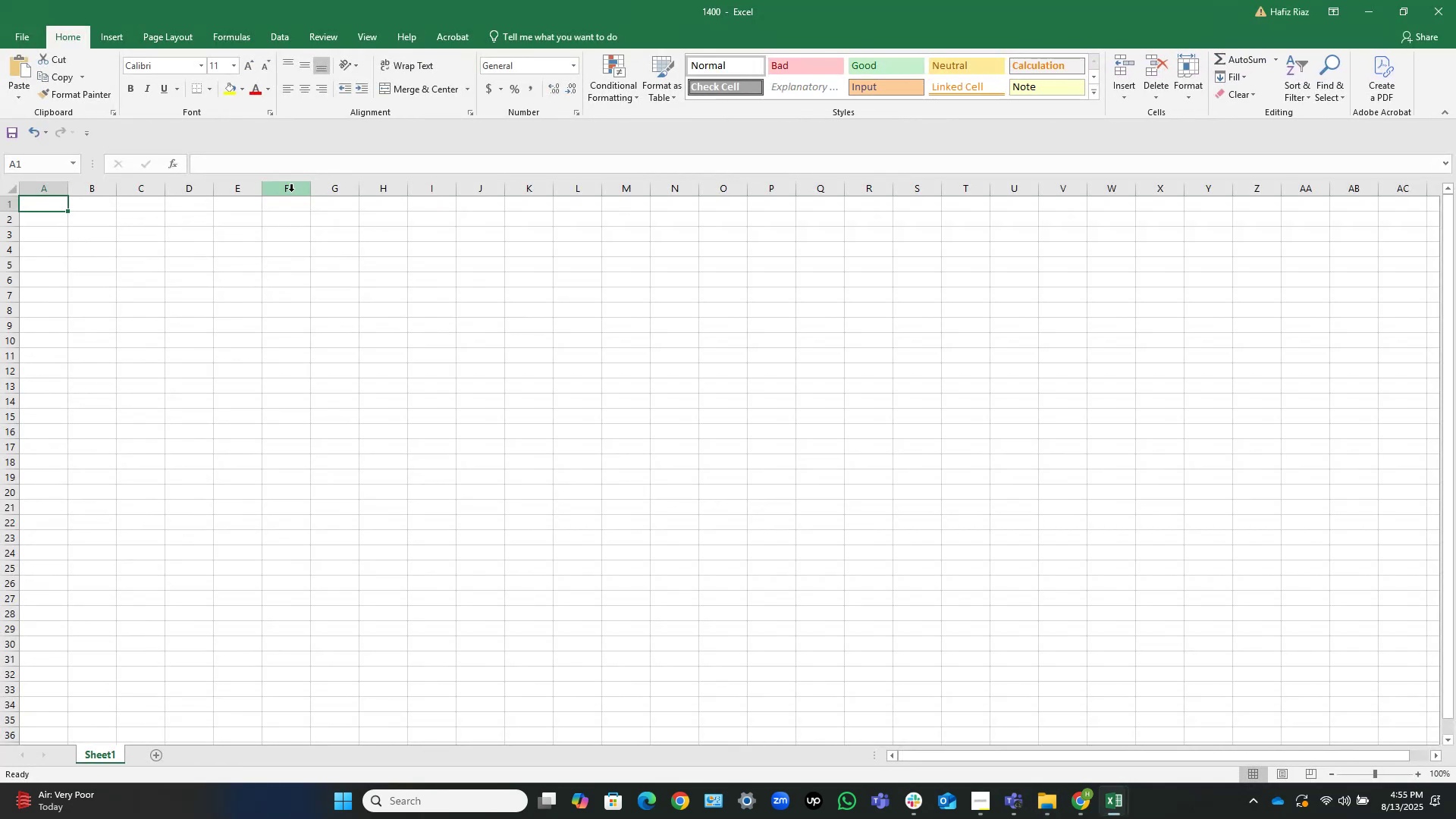 
mouse_move([1119, 789])
 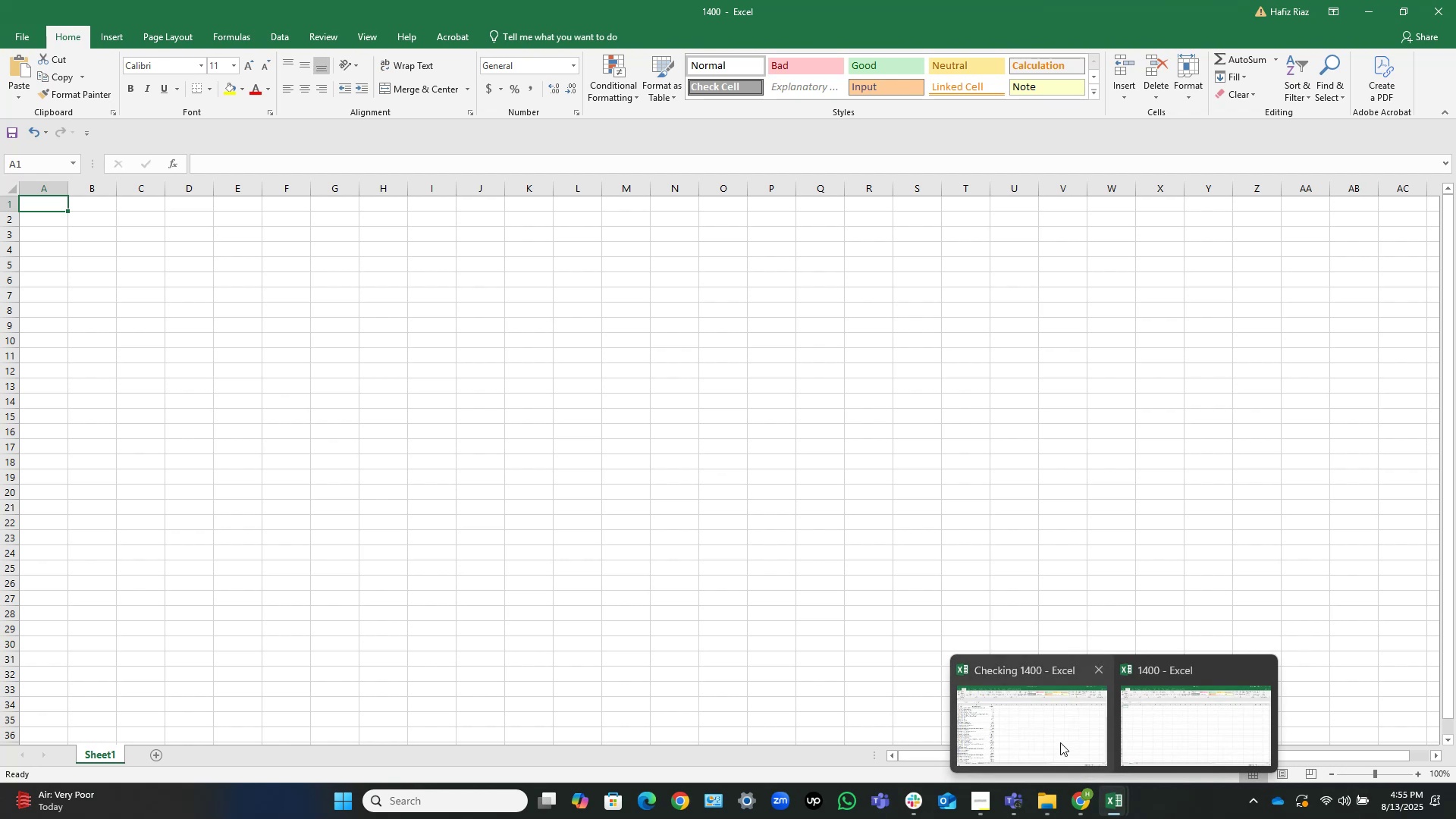 
left_click([1059, 741])
 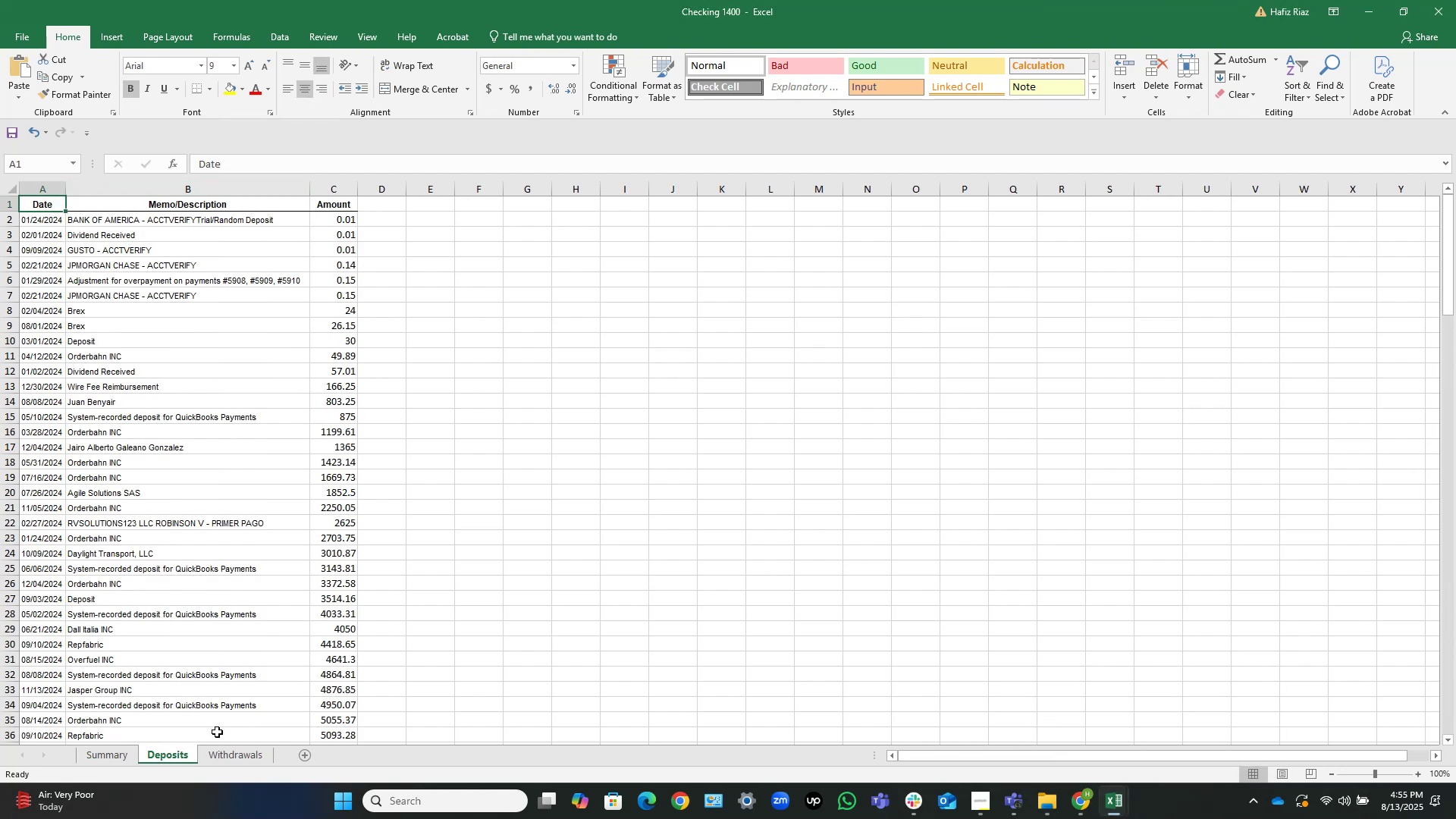 
key(Control+Shift+ArrowRight)
 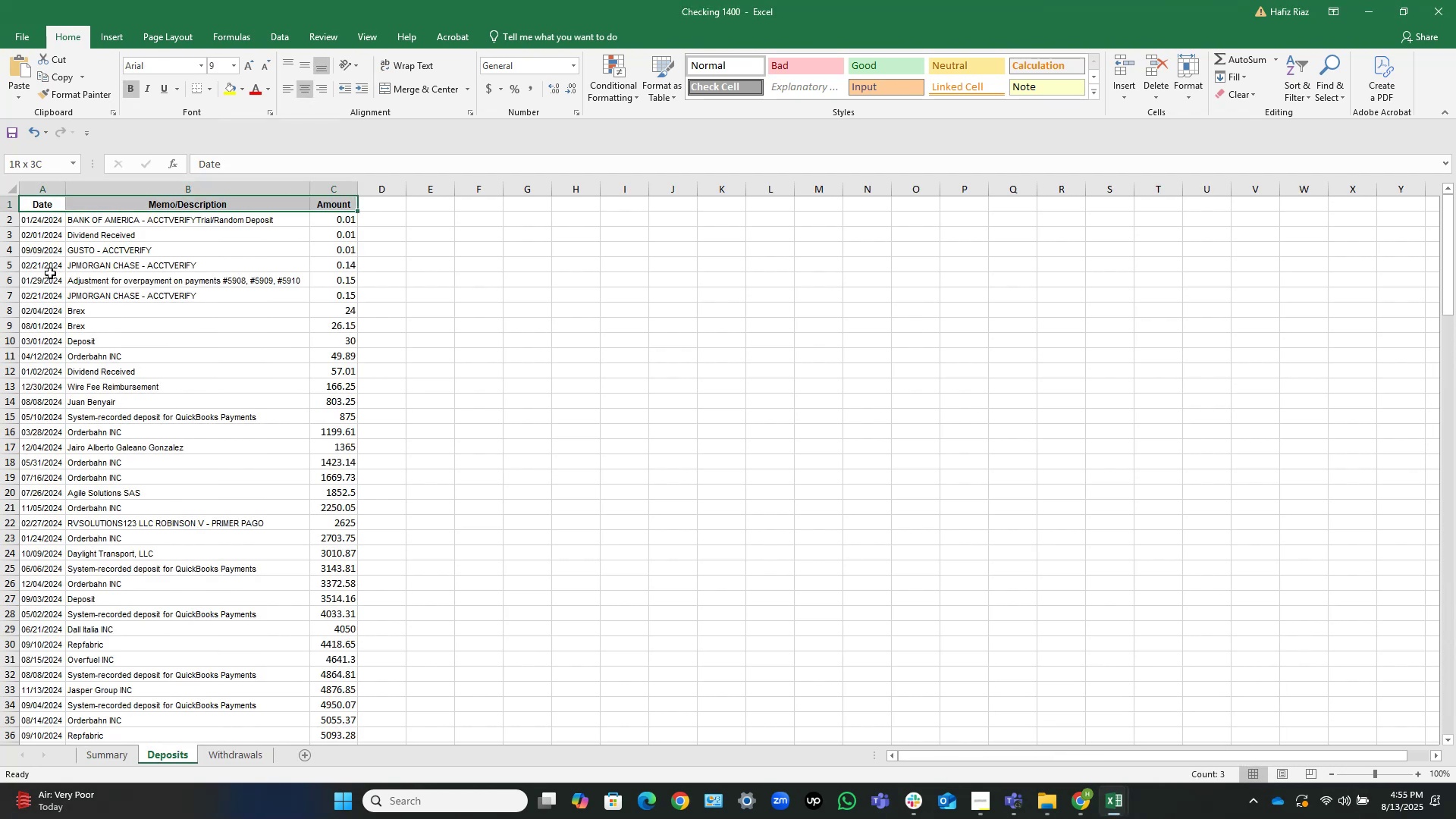 
key(Control+Shift+ArrowDown)
 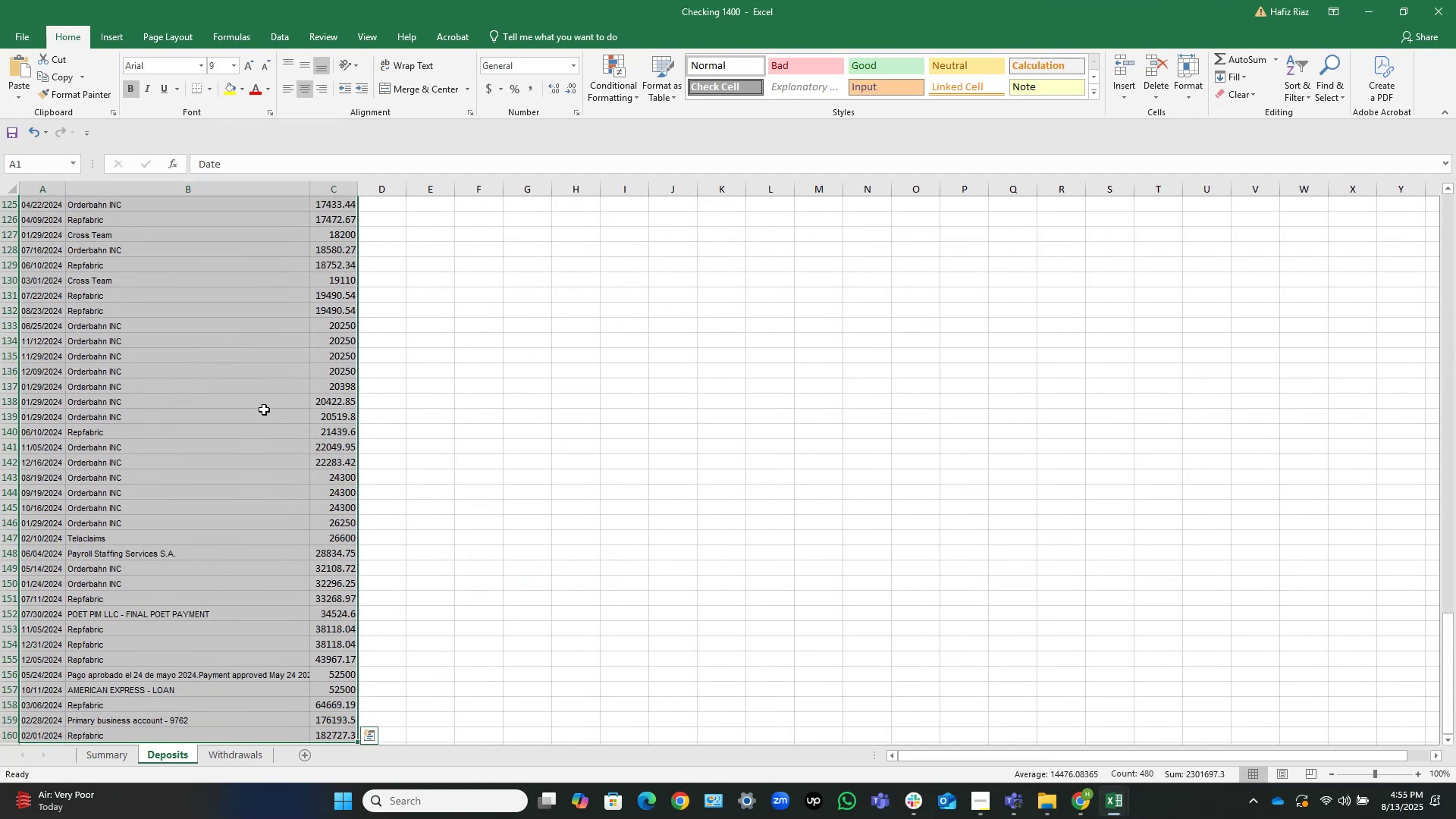 
key(Control+C)
 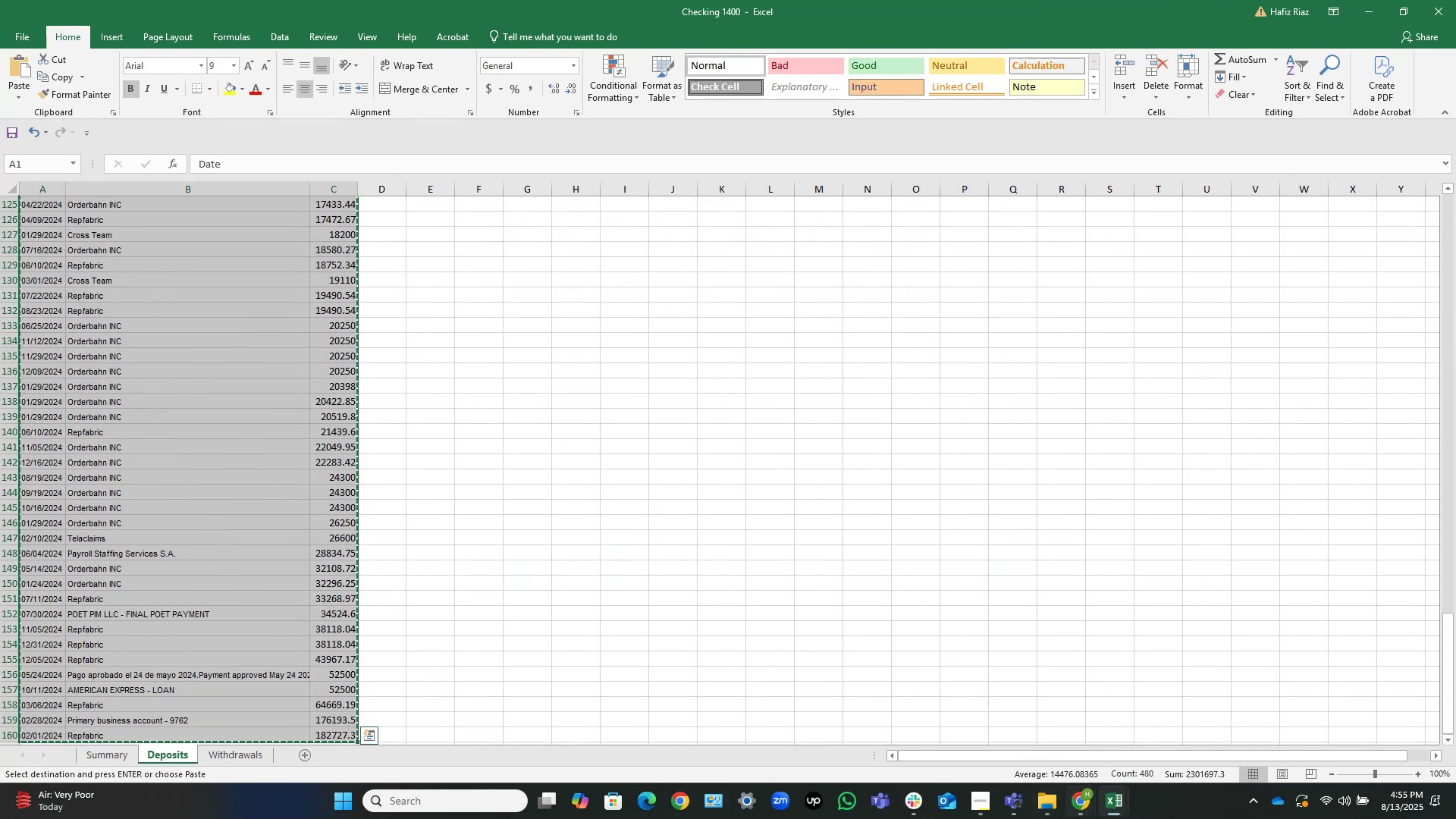 
left_click([1119, 806])
 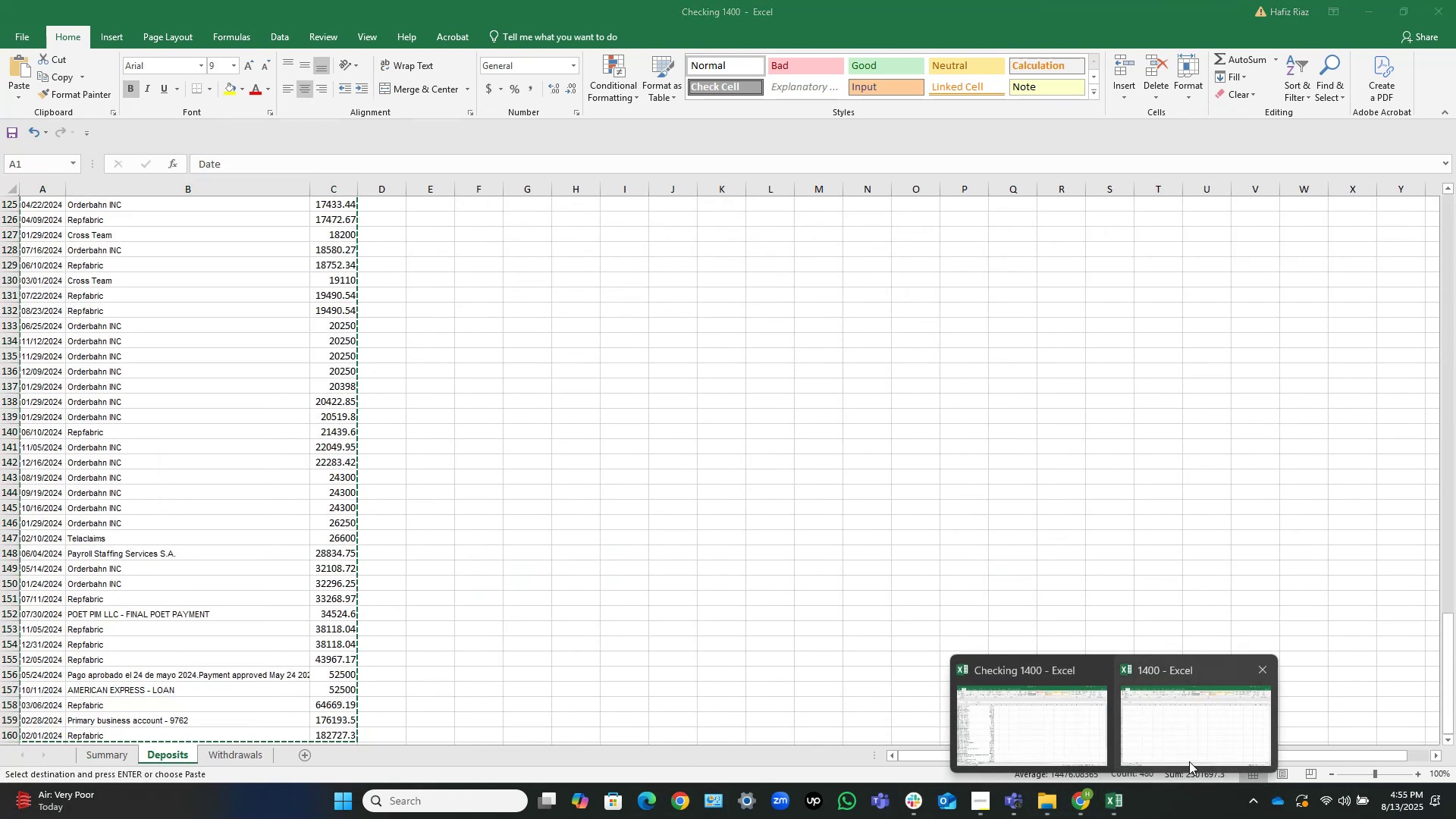 
left_click([1191, 753])
 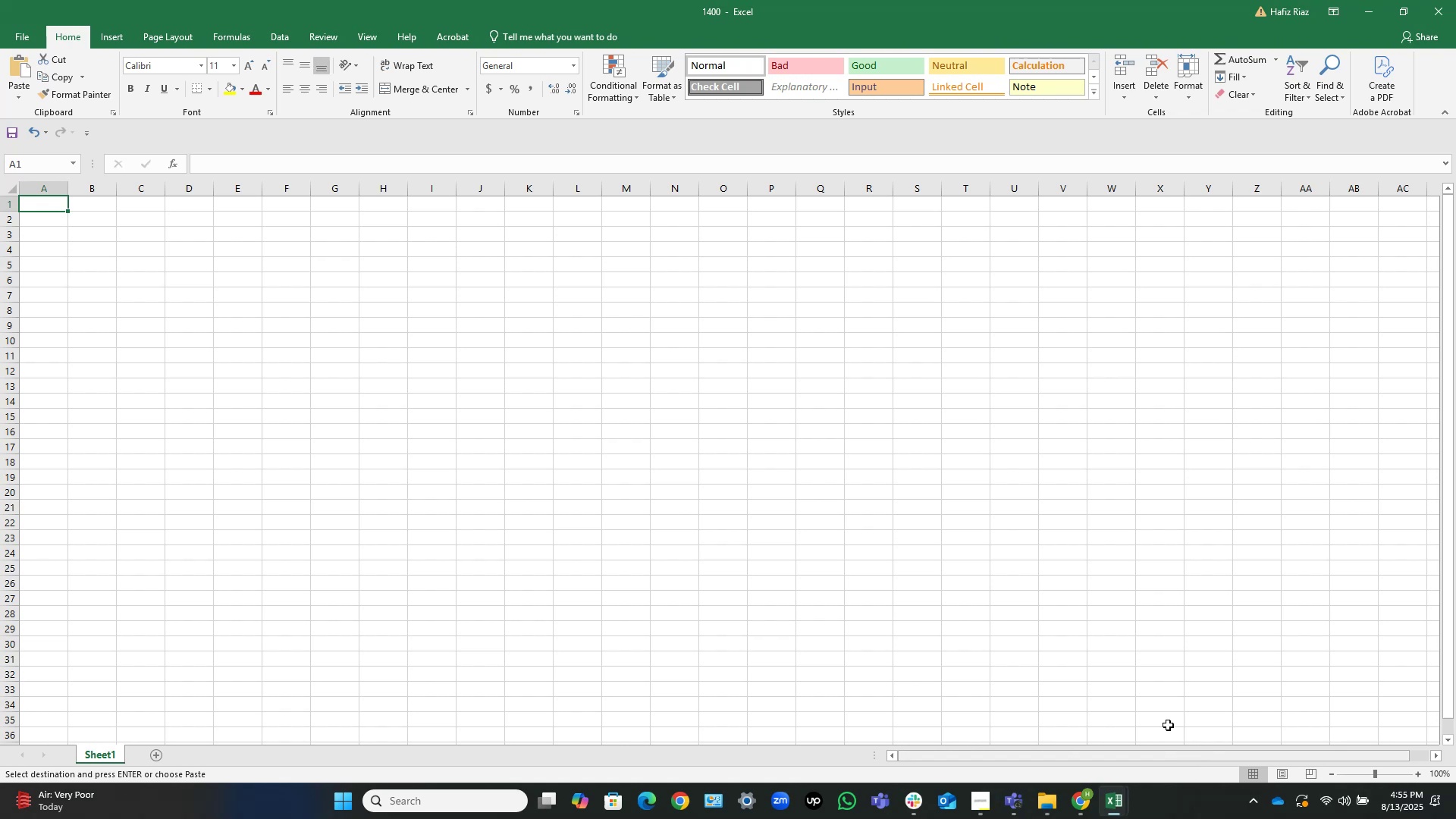 
key(Control+V)
 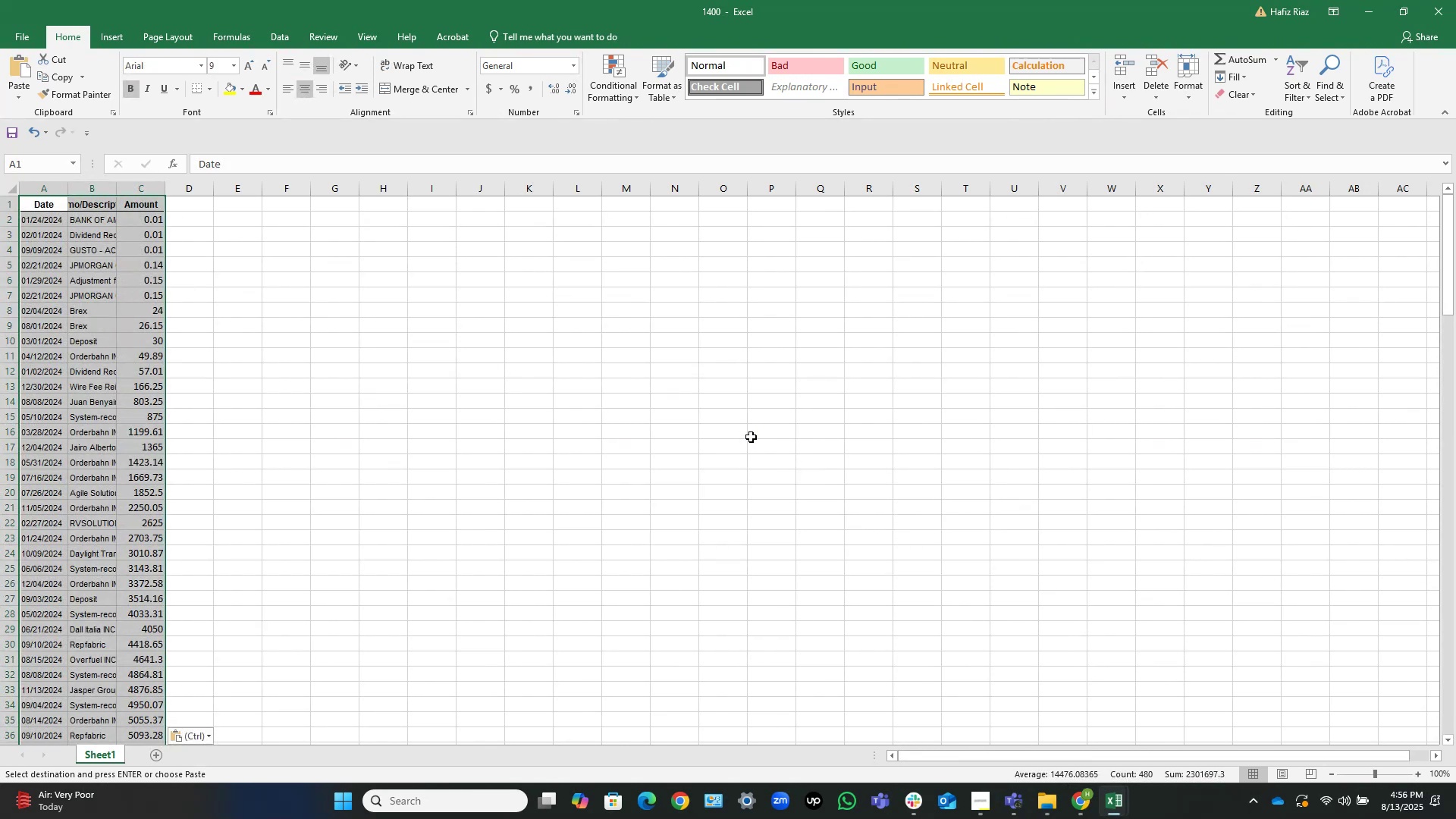 
key(ArrowDown)
 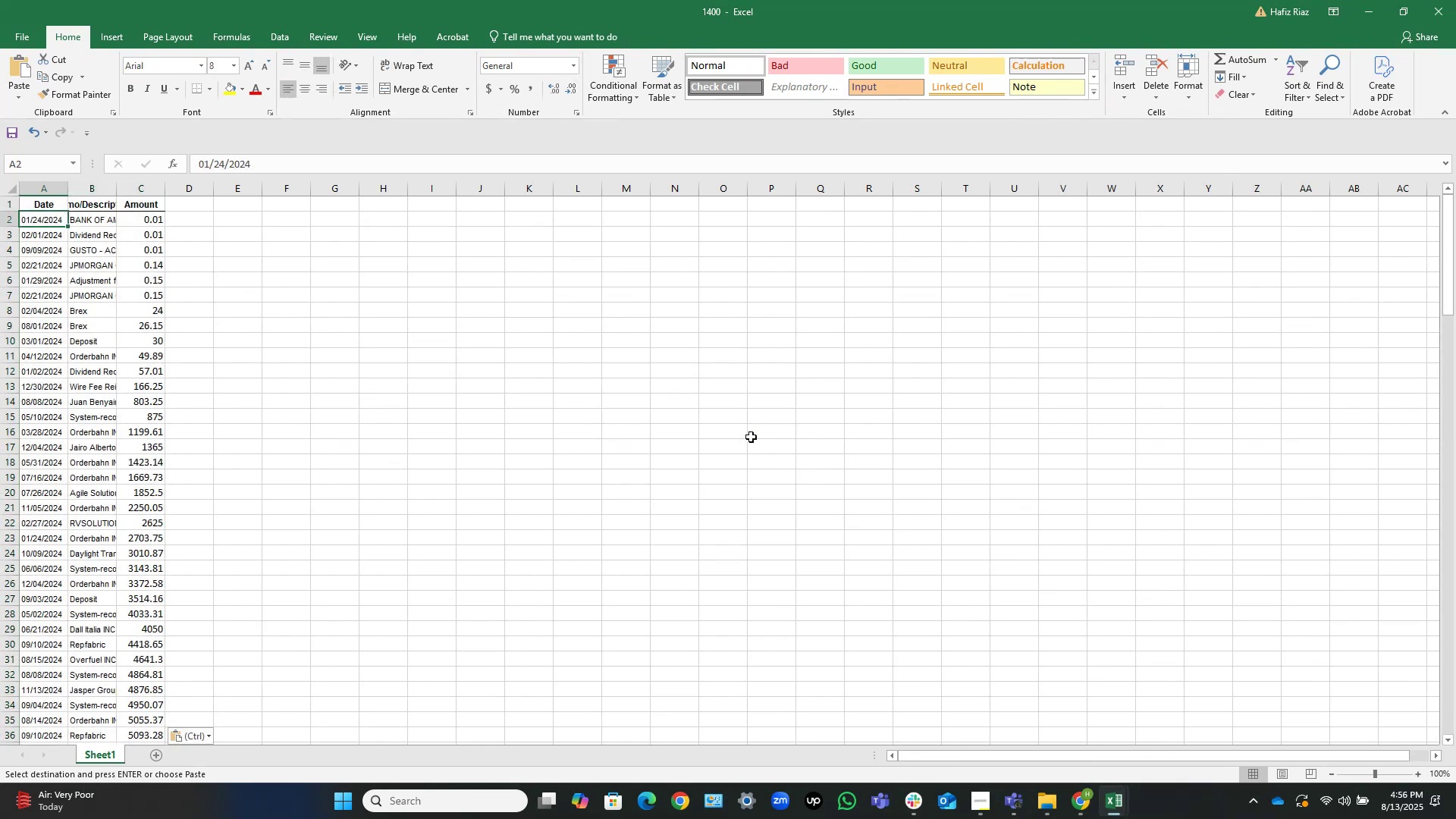 
key(Control+ControlLeft)
 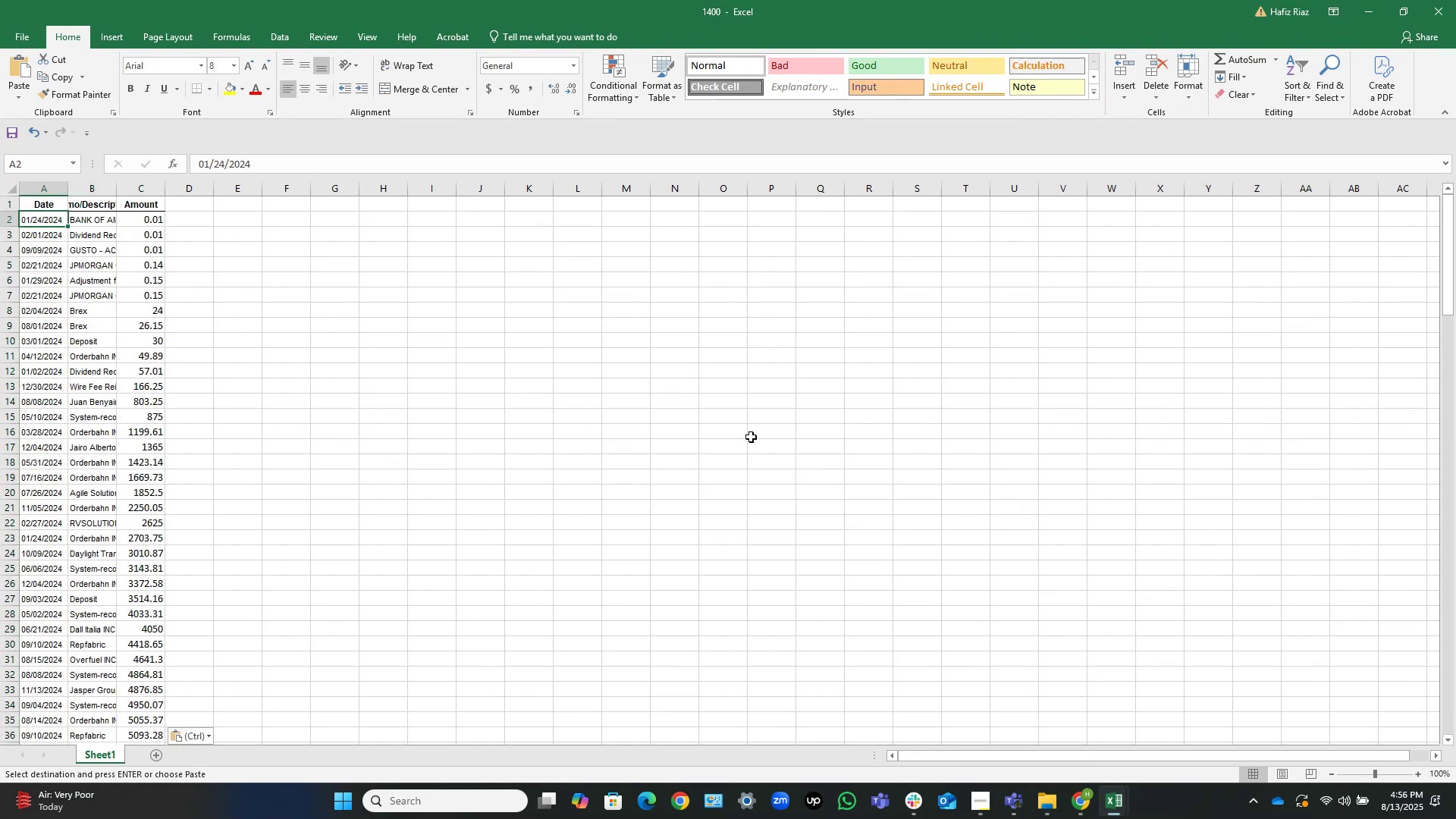 
key(Control+ArrowDown)
 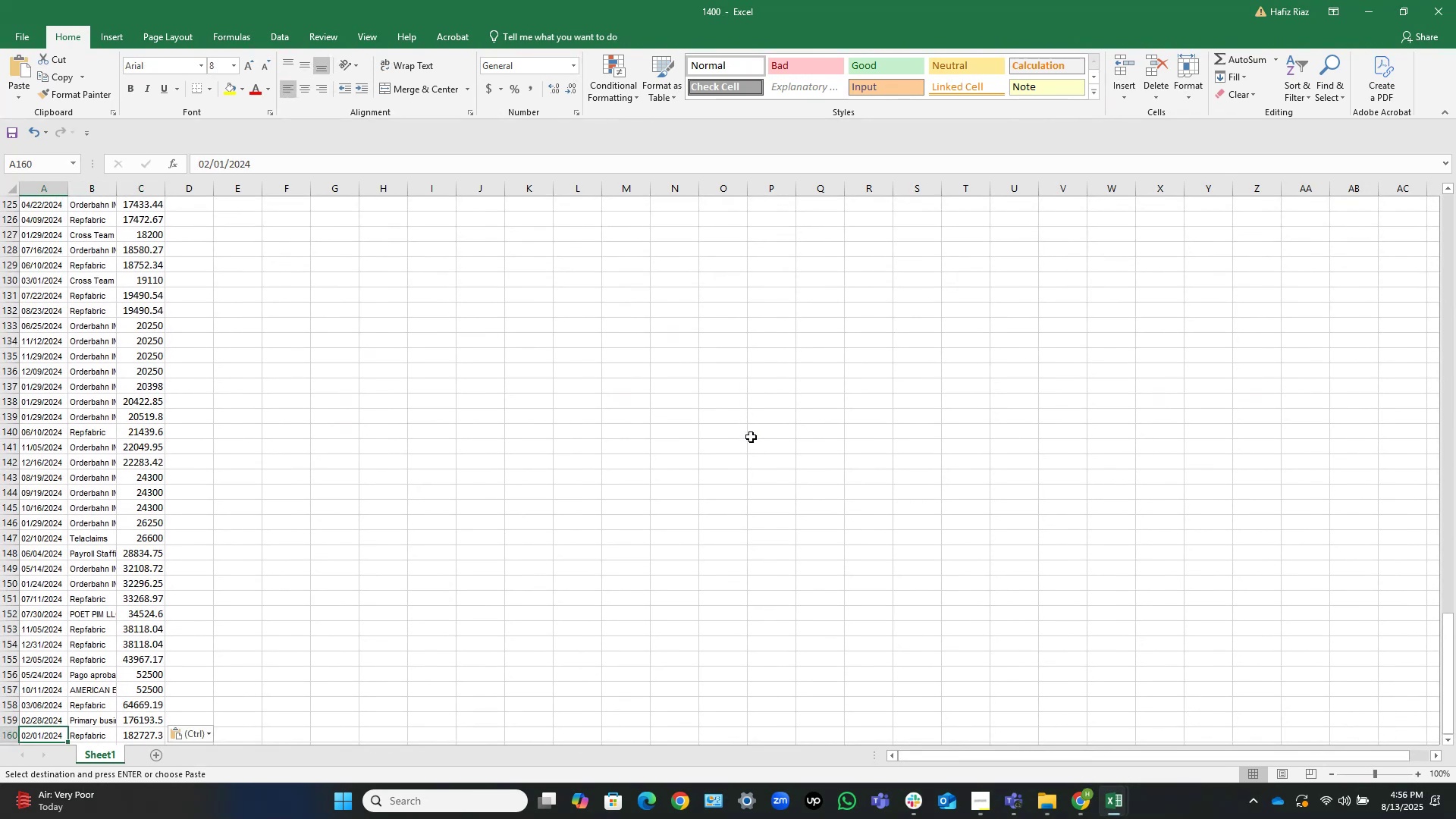 
key(ArrowDown)
 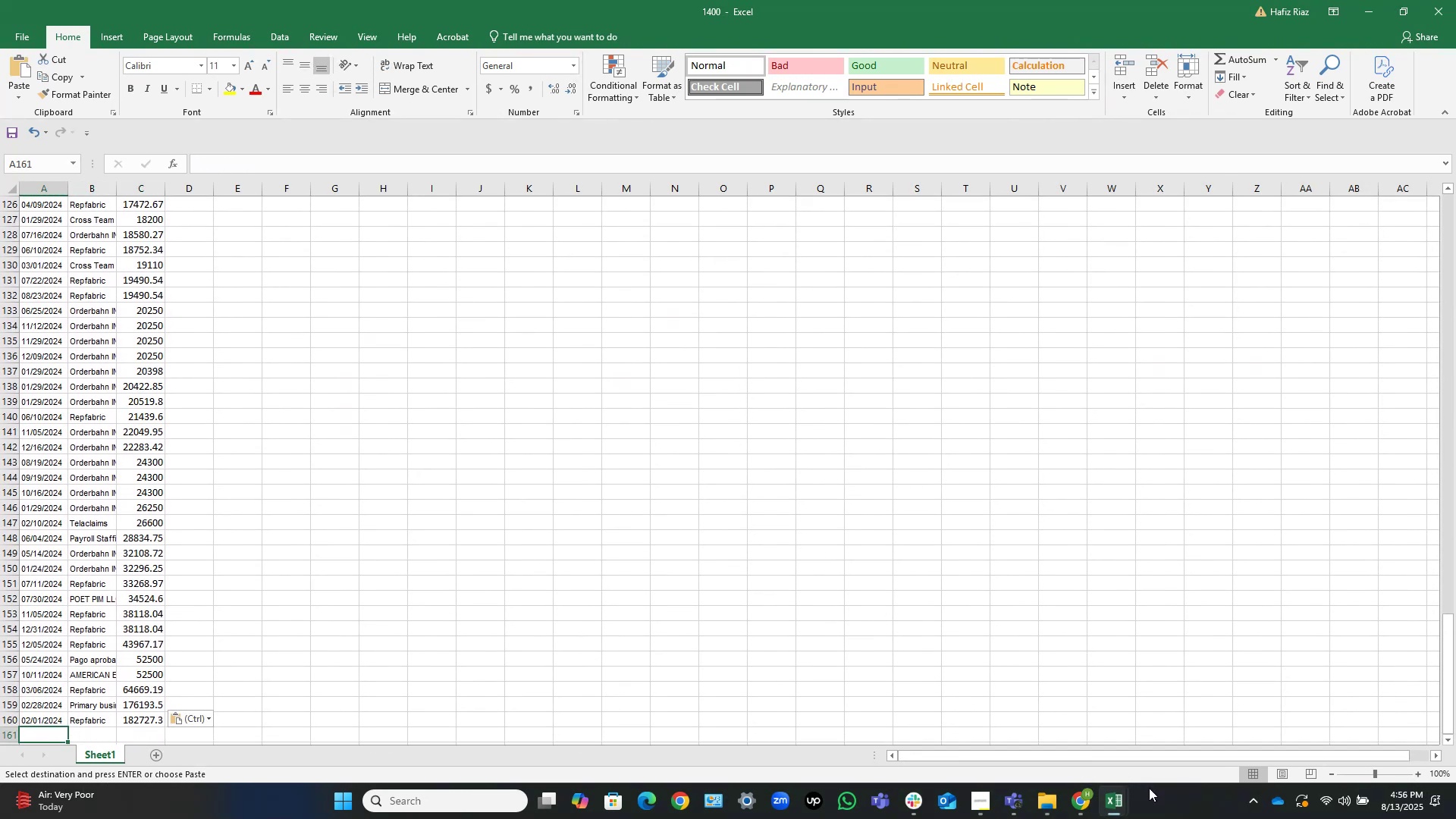 
left_click([1119, 808])
 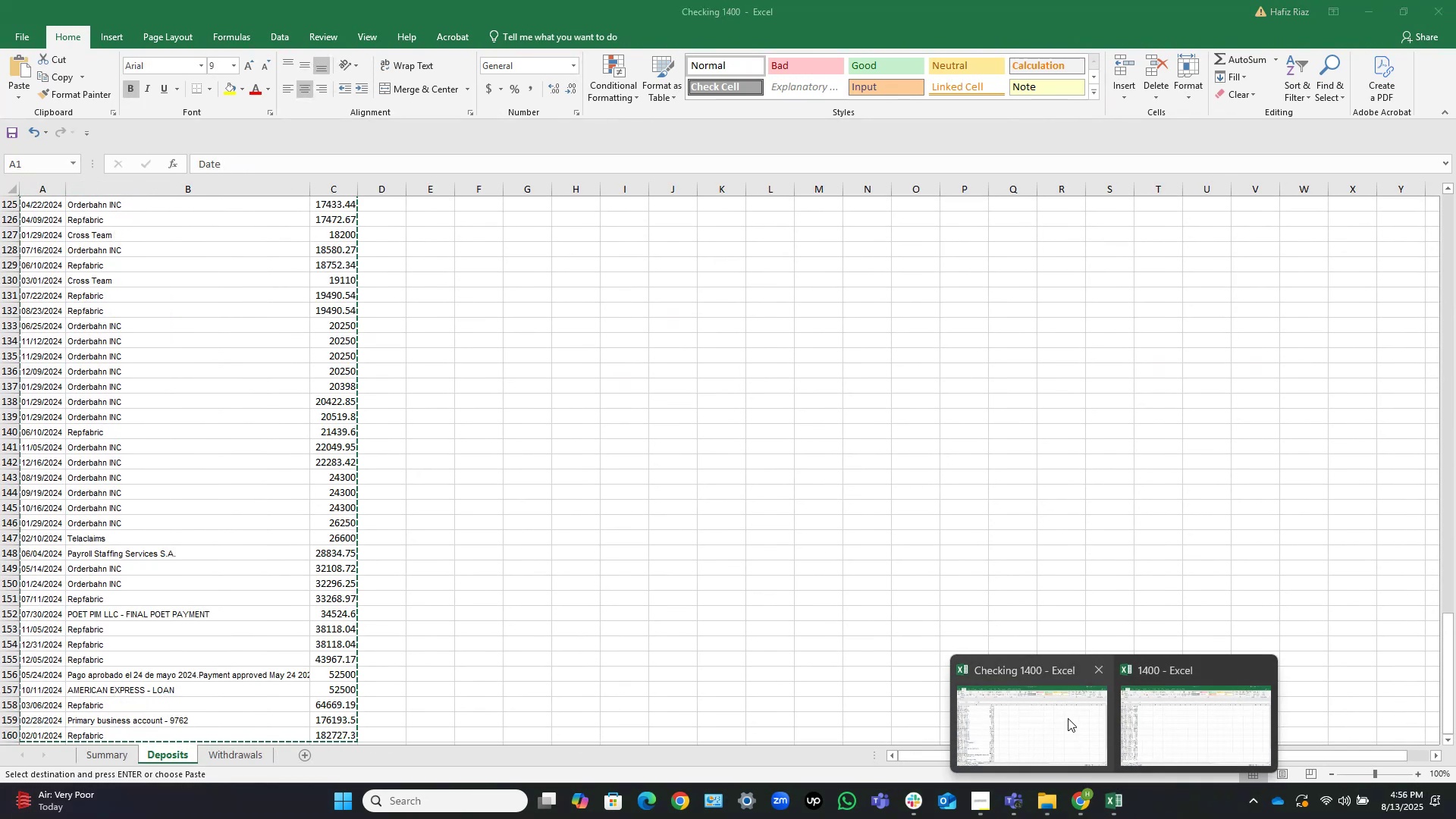 
left_click([1068, 718])
 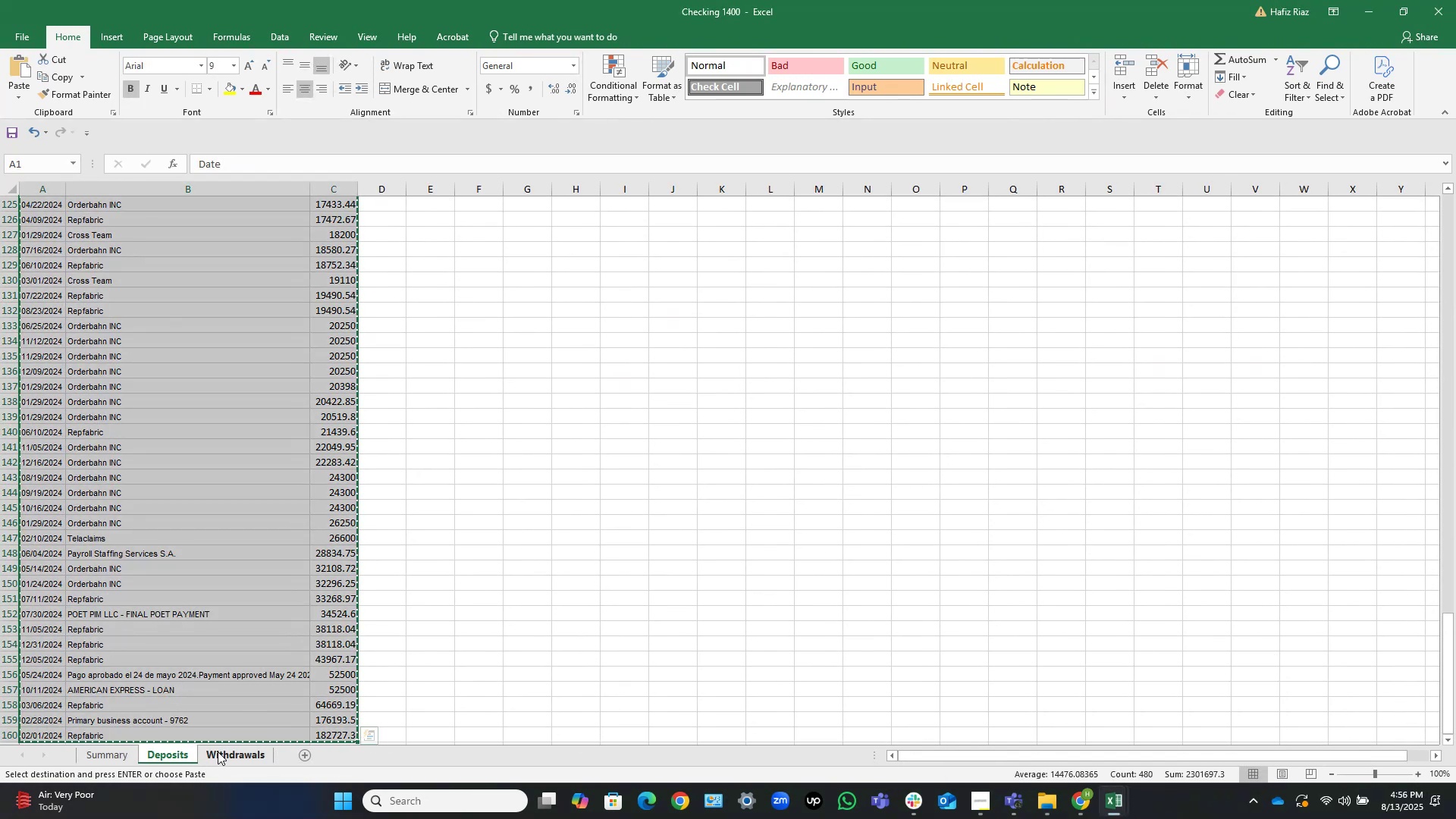 
left_click([245, 752])
 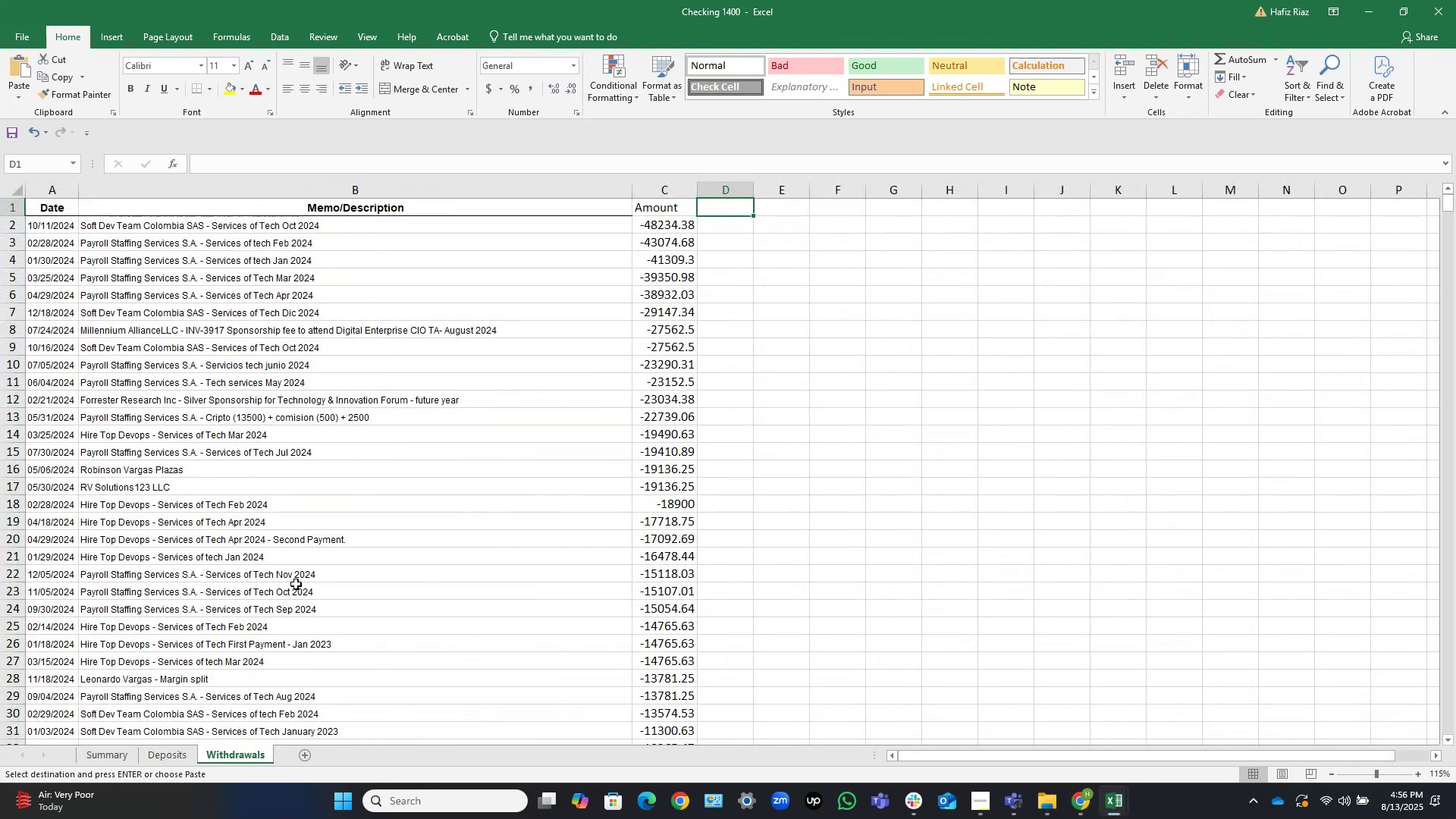 
key(Control+ArrowLeft)
 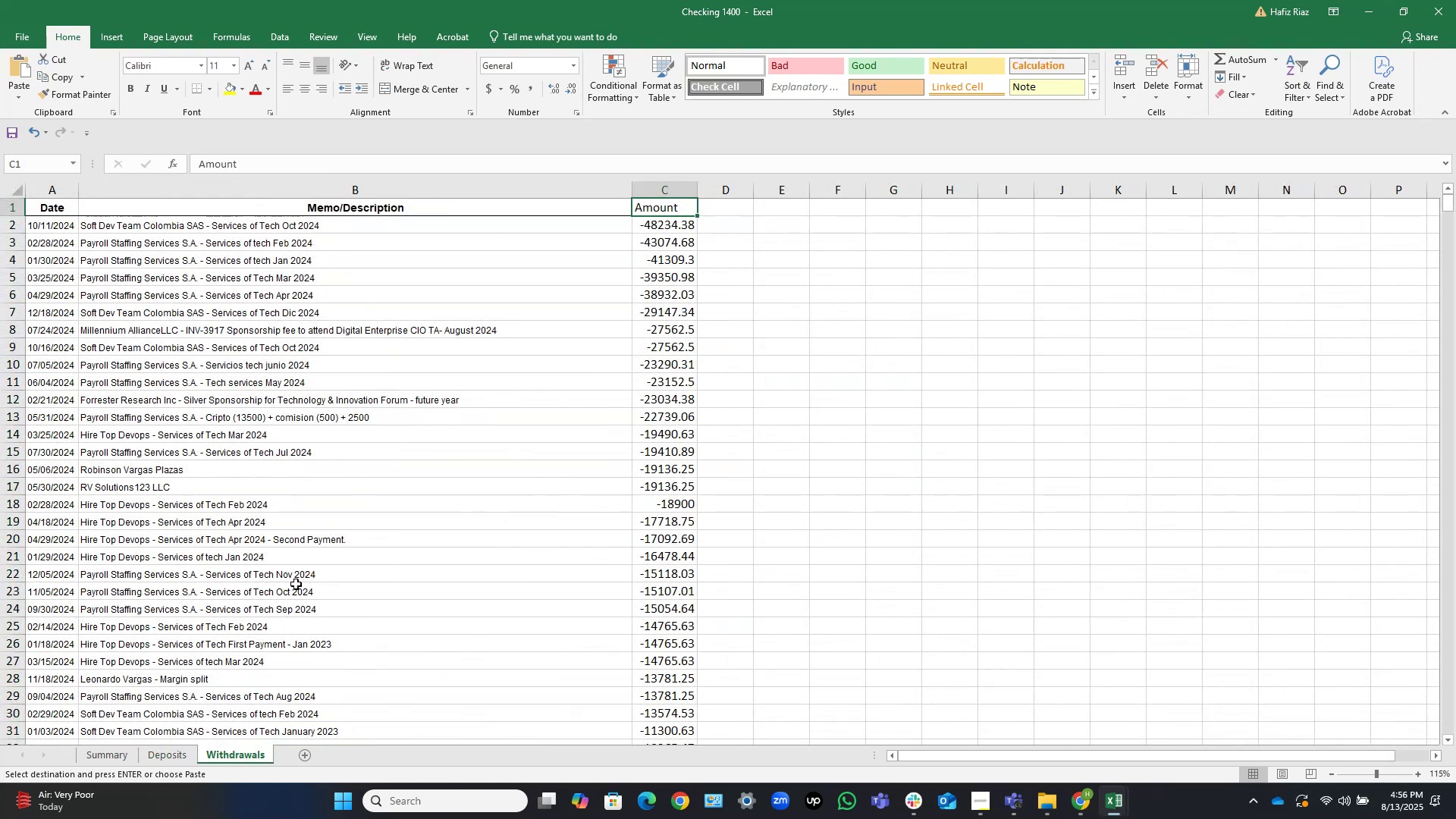 
key(Control+ArrowLeft)
 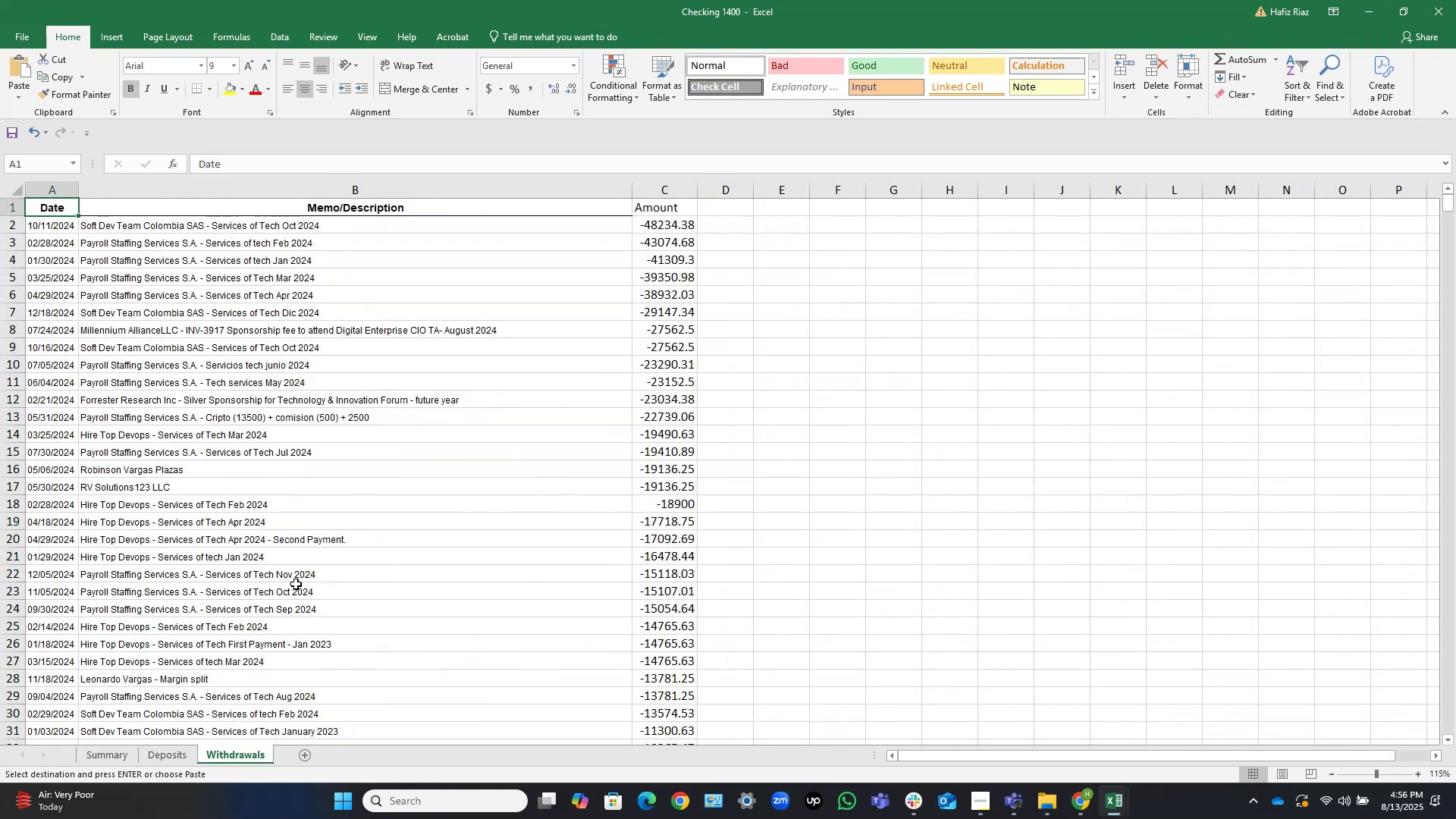 
key(ArrowDown)
 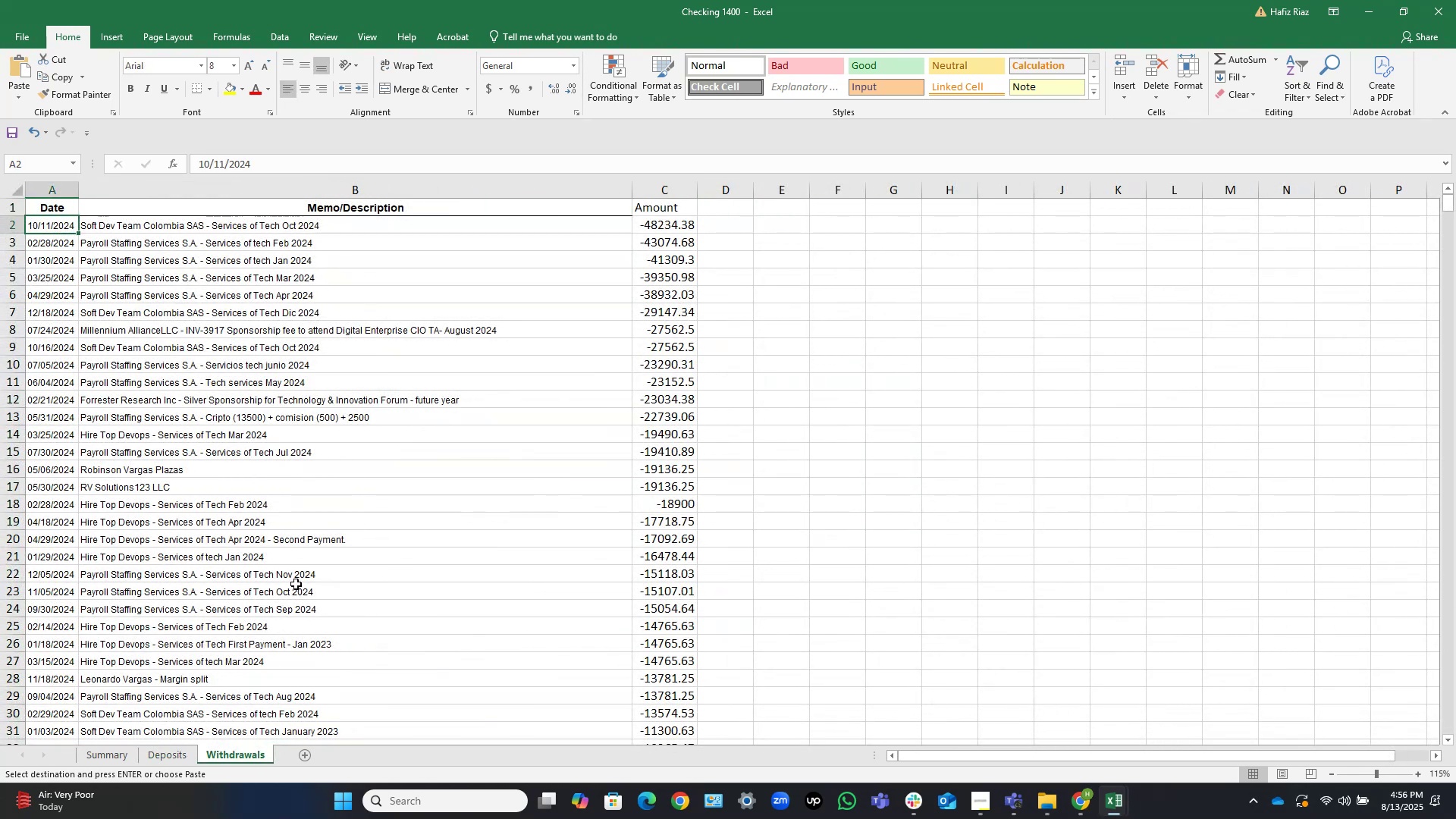 
key(Control+Shift+ArrowRight)
 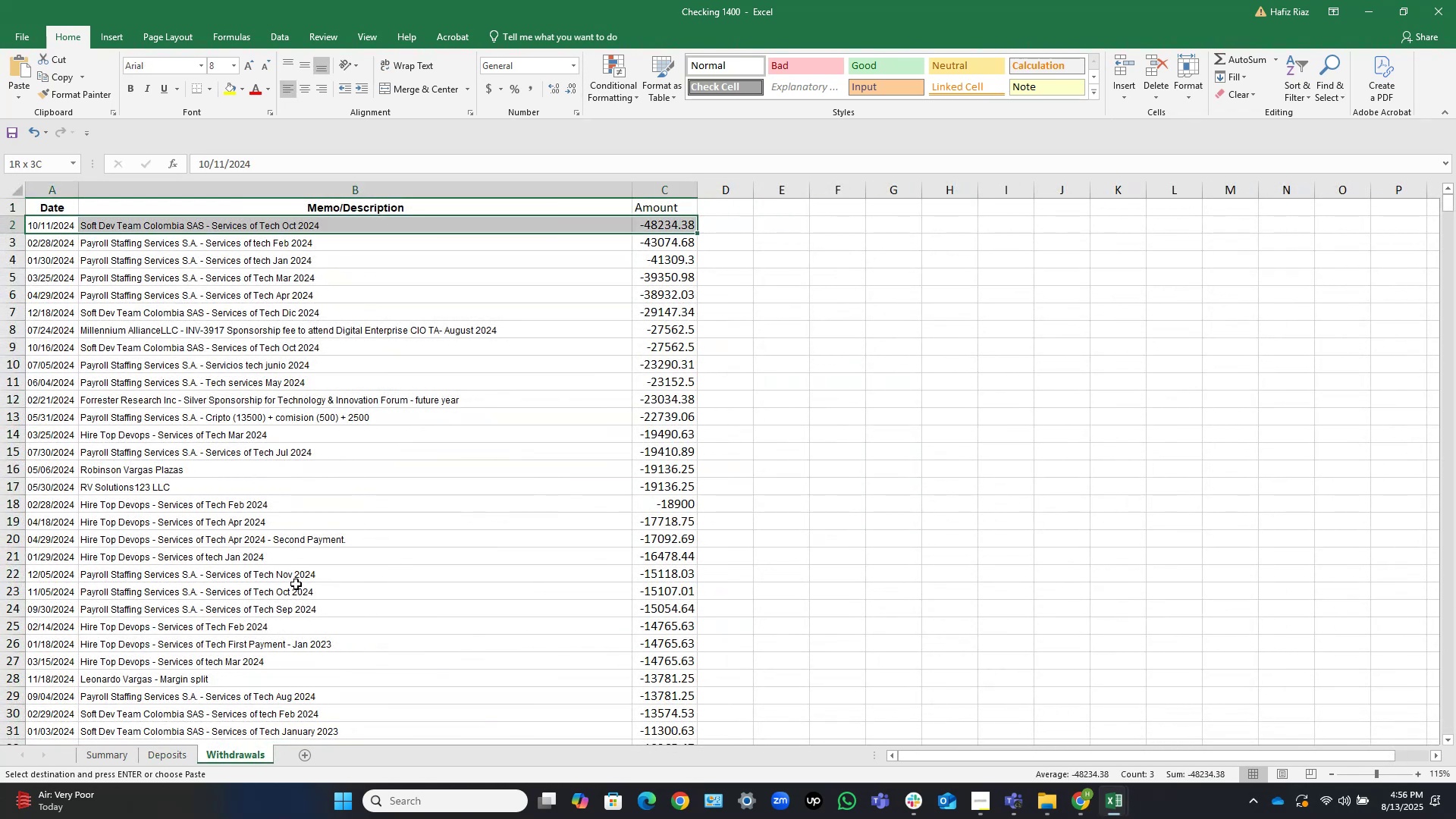 
key(Control+Shift+ArrowDown)
 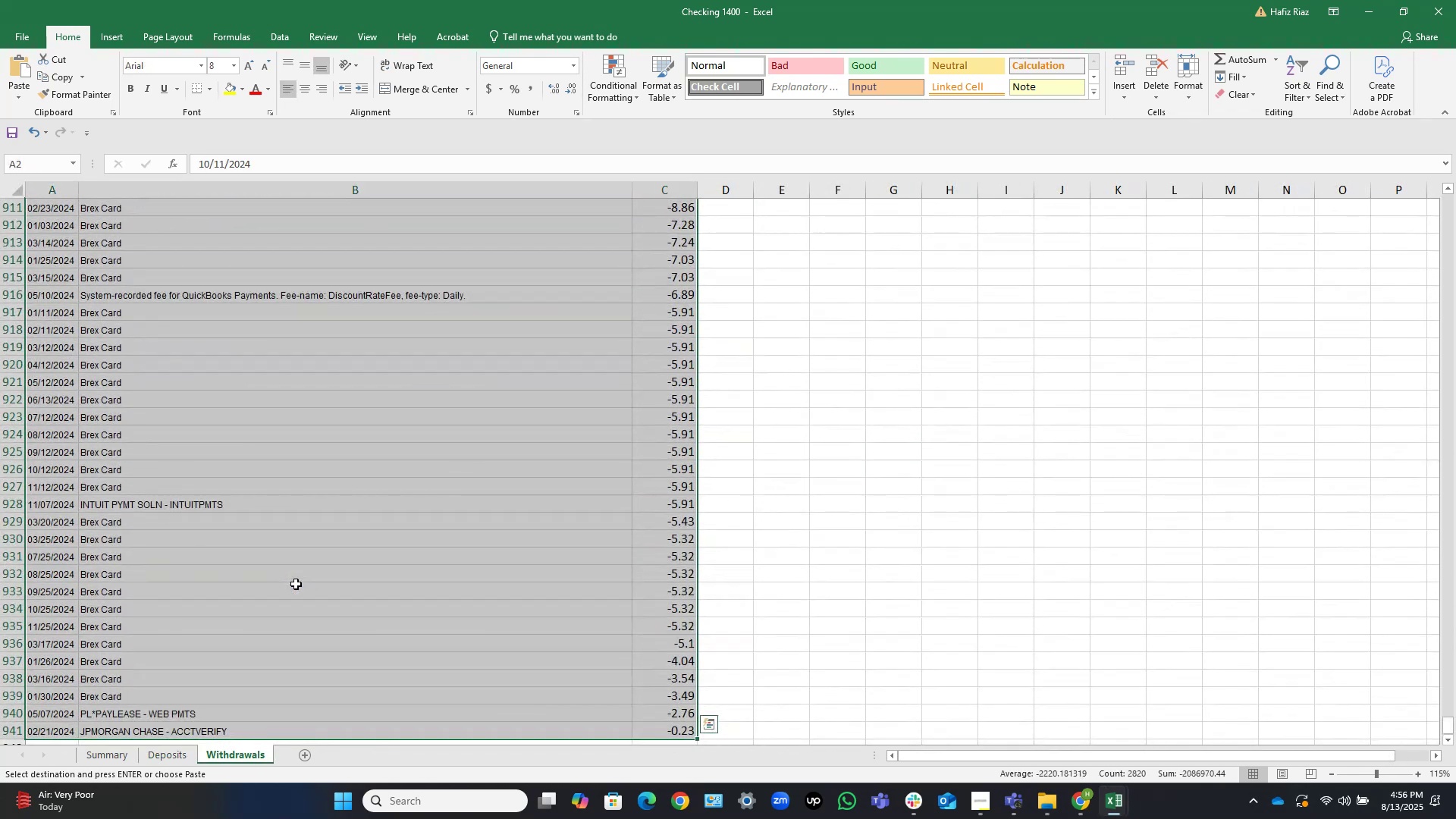 
key(Control+C)
 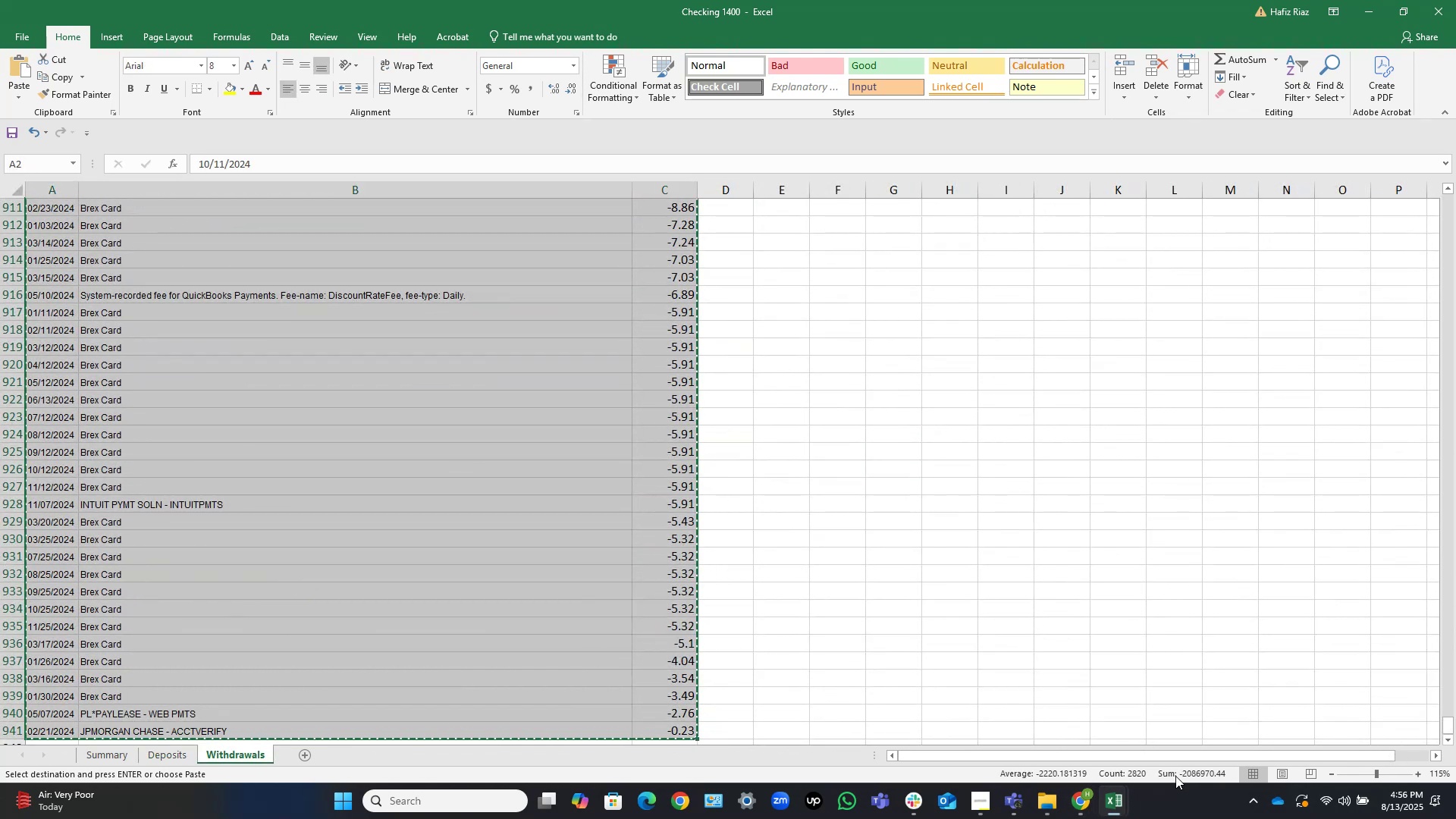 
left_click([1118, 798])
 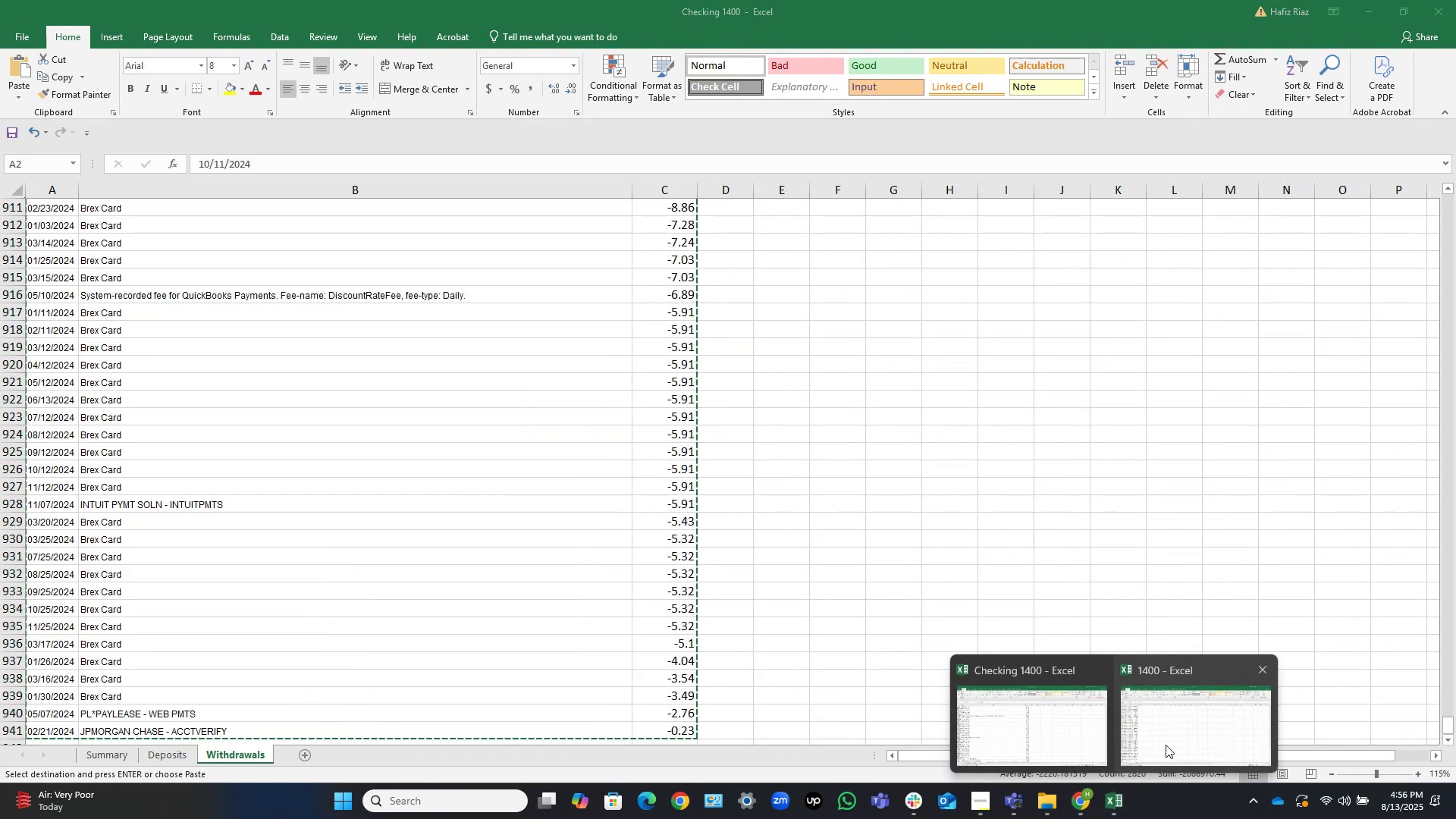 
left_click([1167, 730])
 